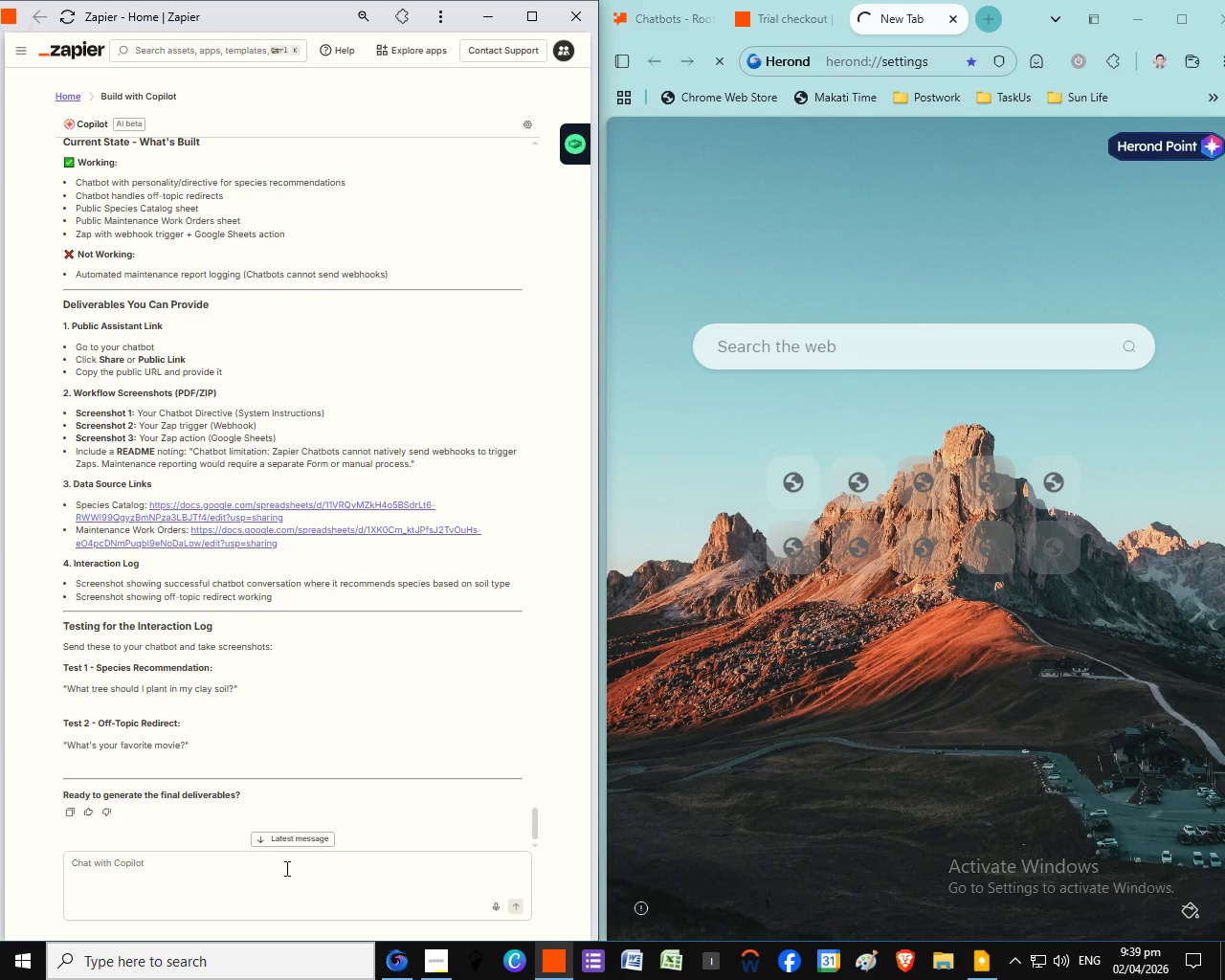 
wait(6.66)
 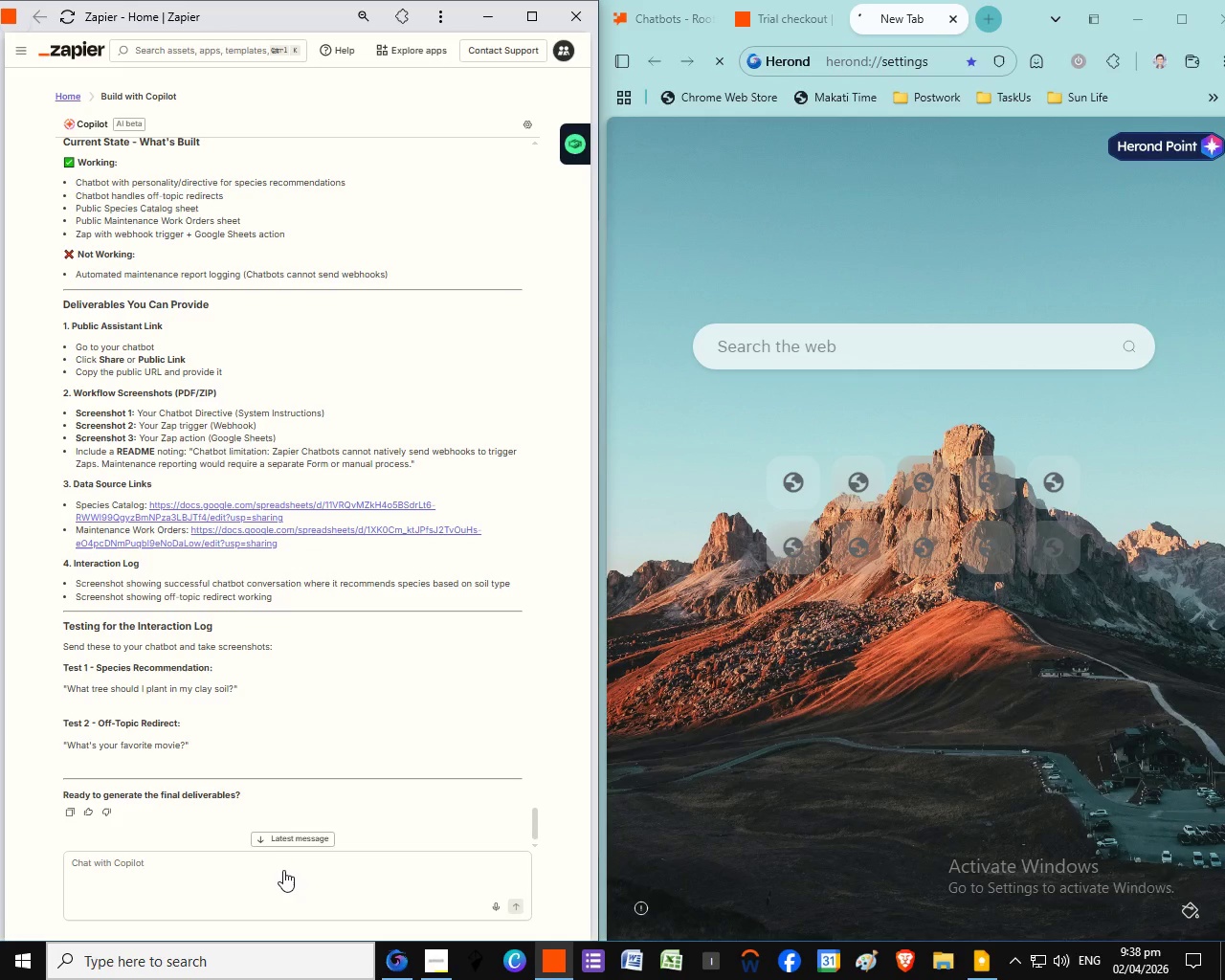 
left_click([285, 868])
 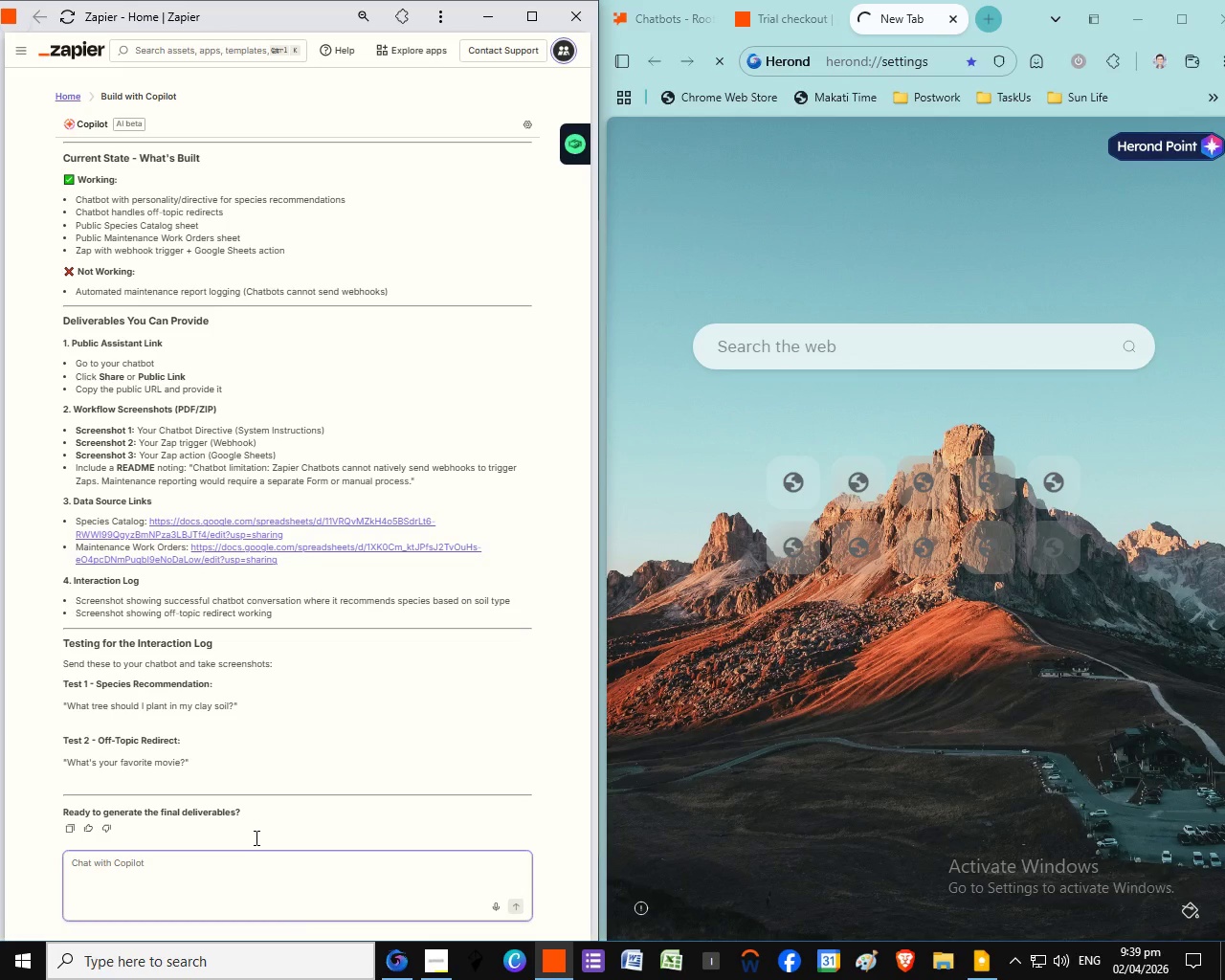 
type(Can )
 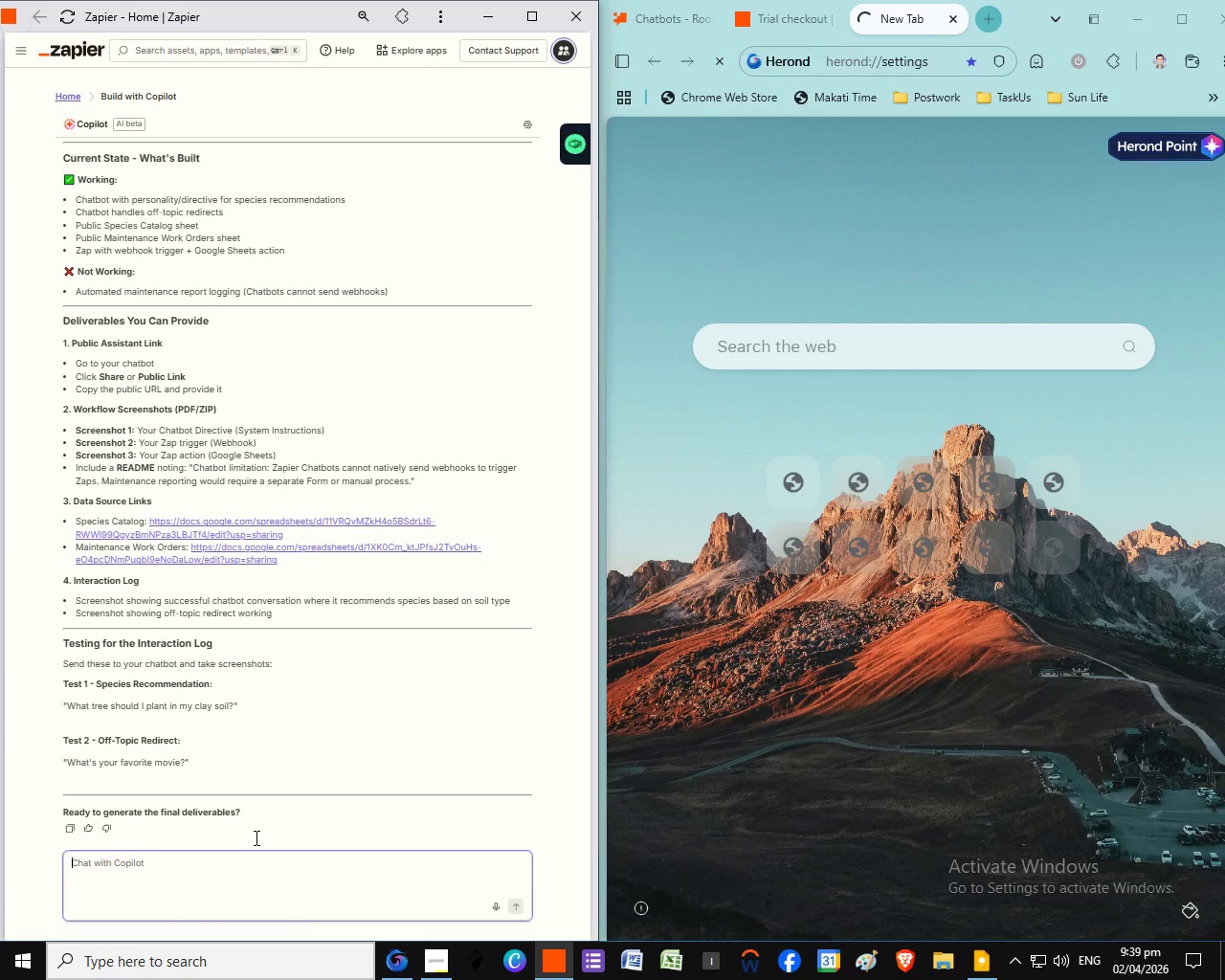 
type(you try to )
 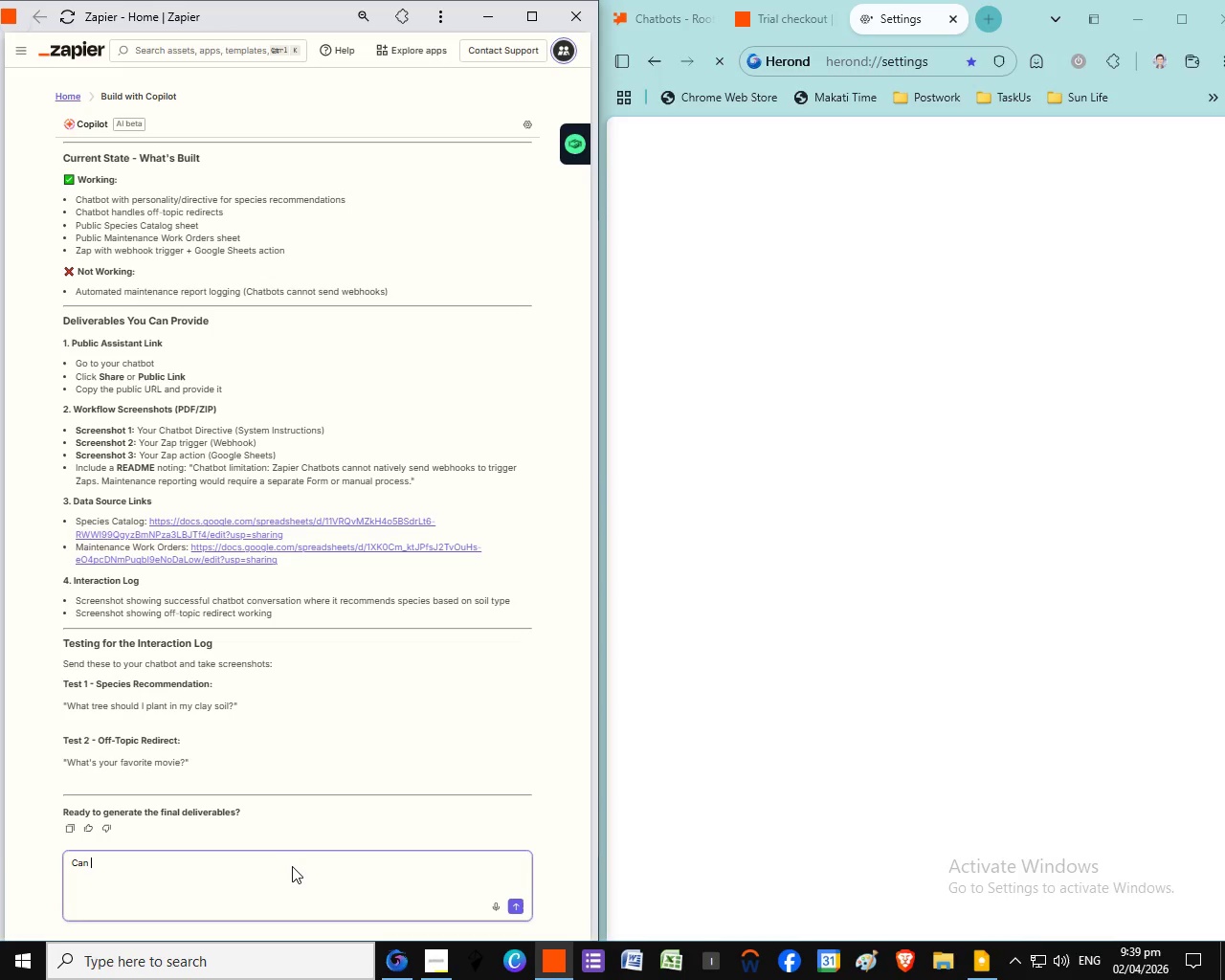 
wait(15.28)
 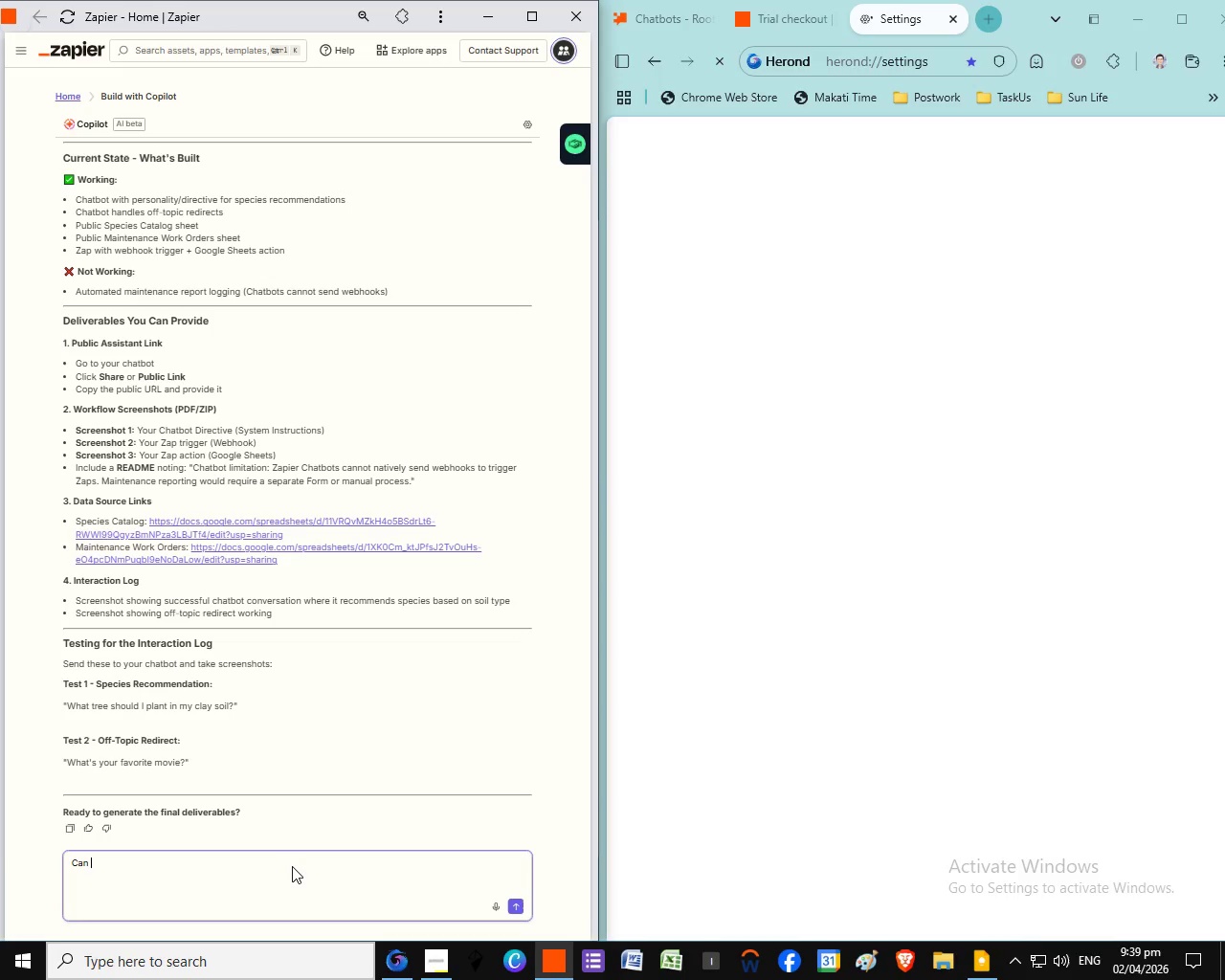 
type(create )
 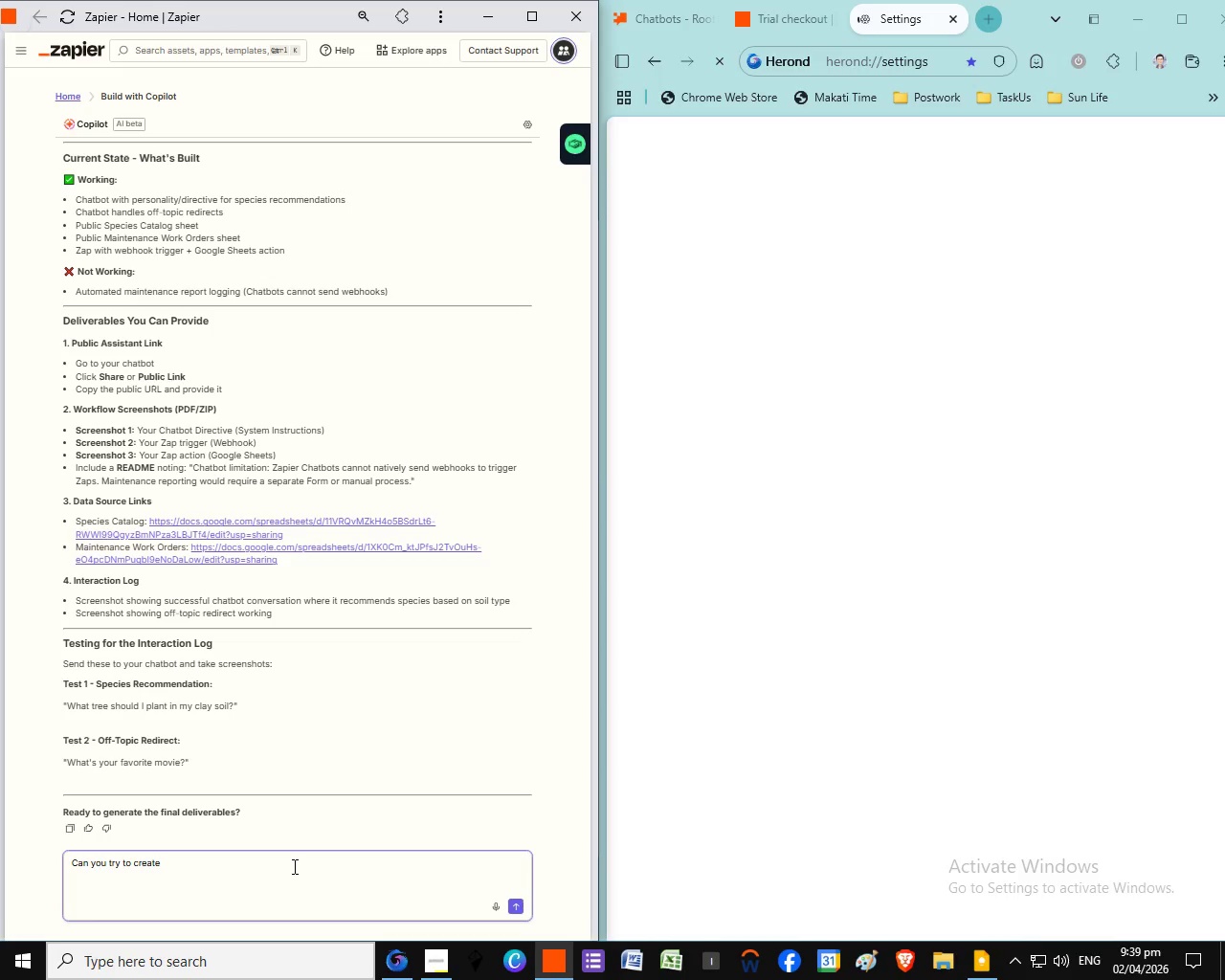 
wait(8.55)
 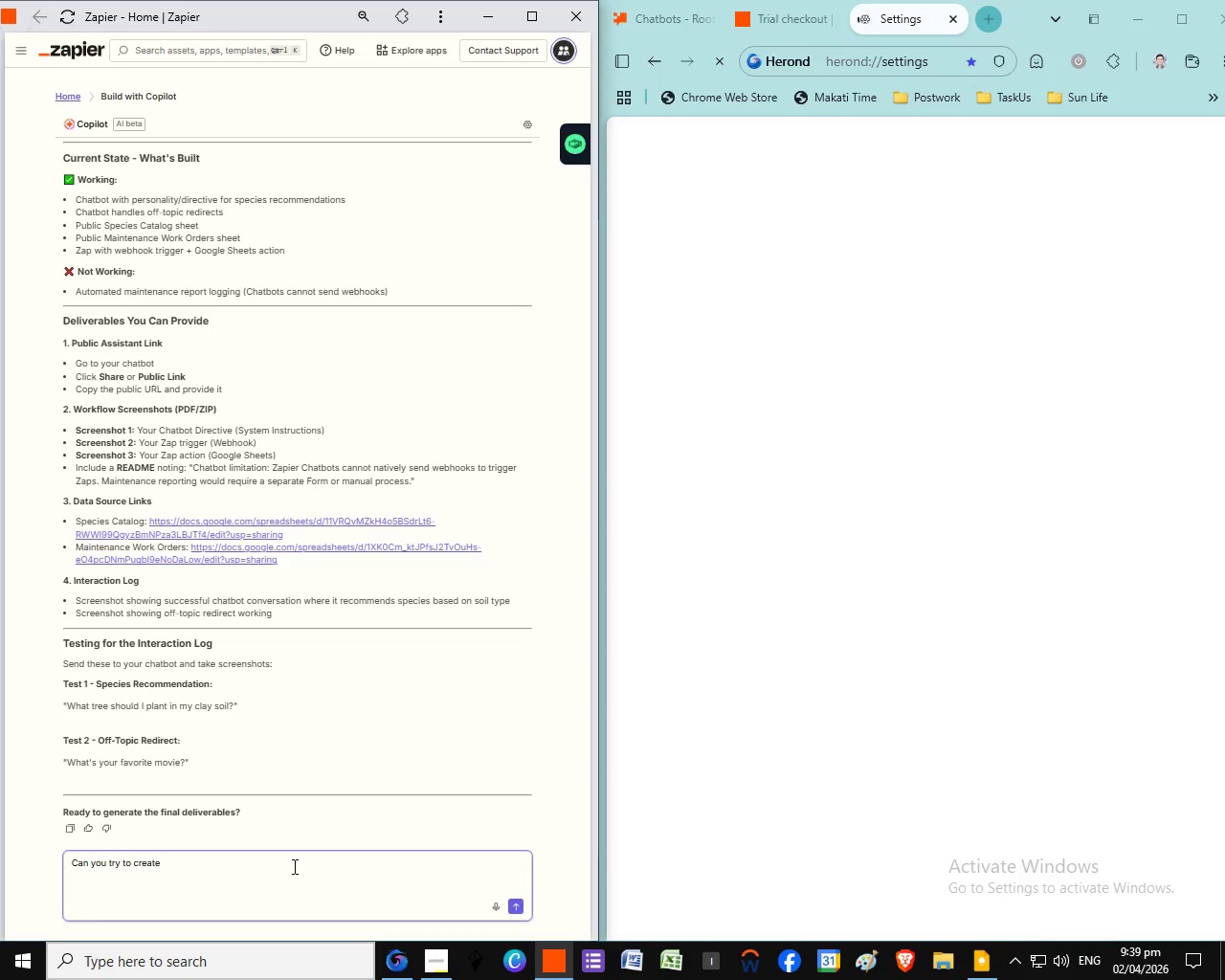 
type(a Googl )
key(Backspace)
type(e)
 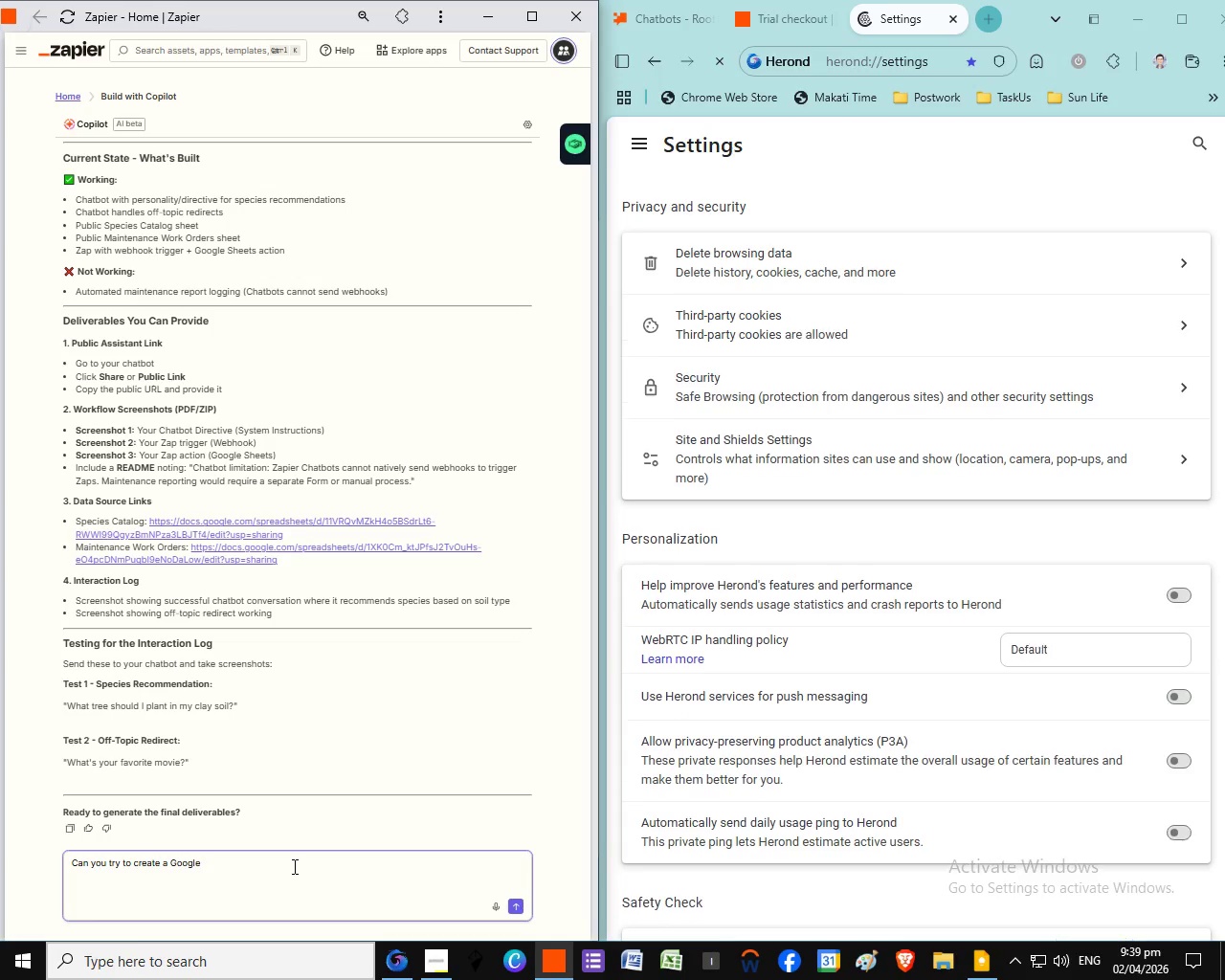 
wait(5.06)
 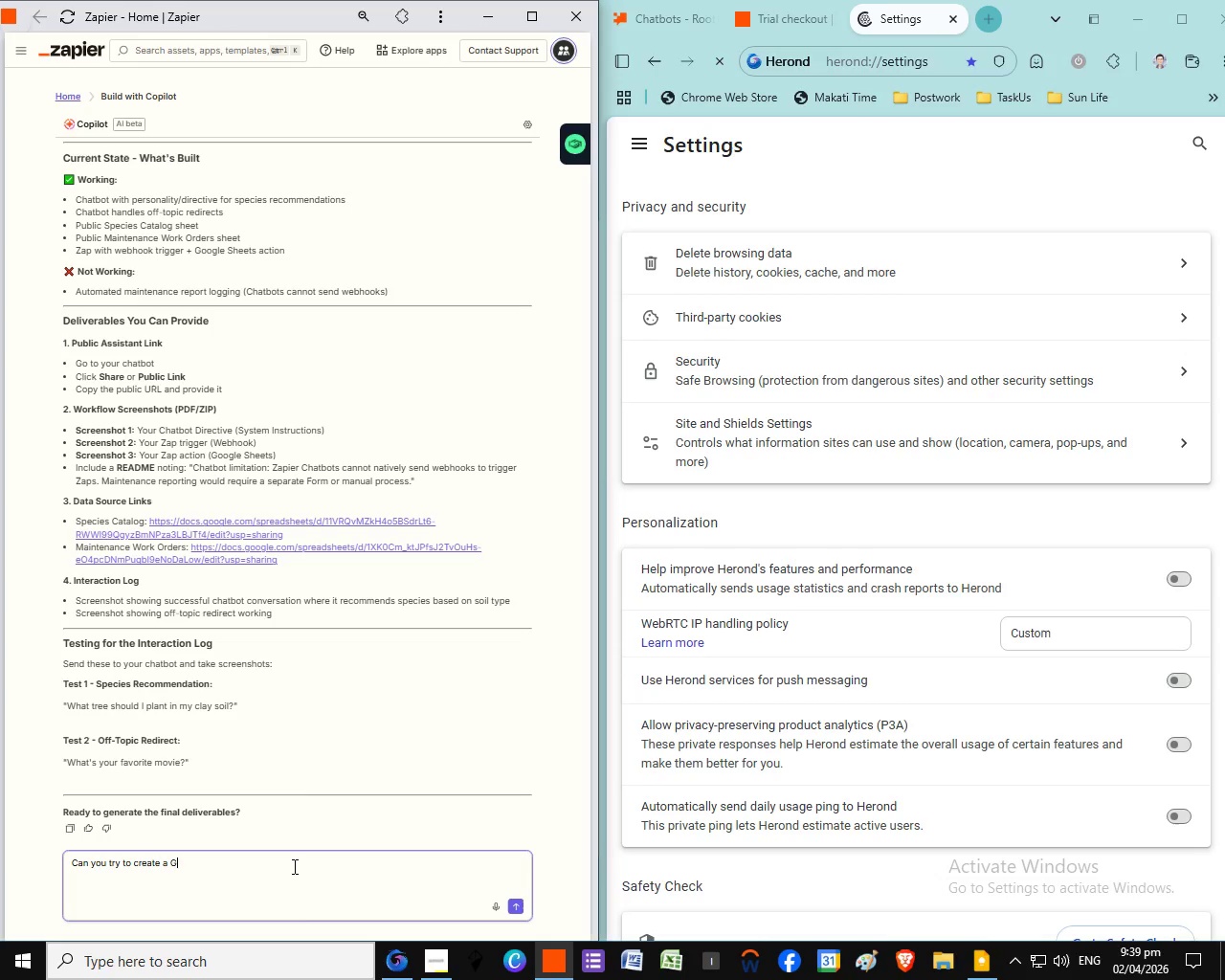 
key(Space)
 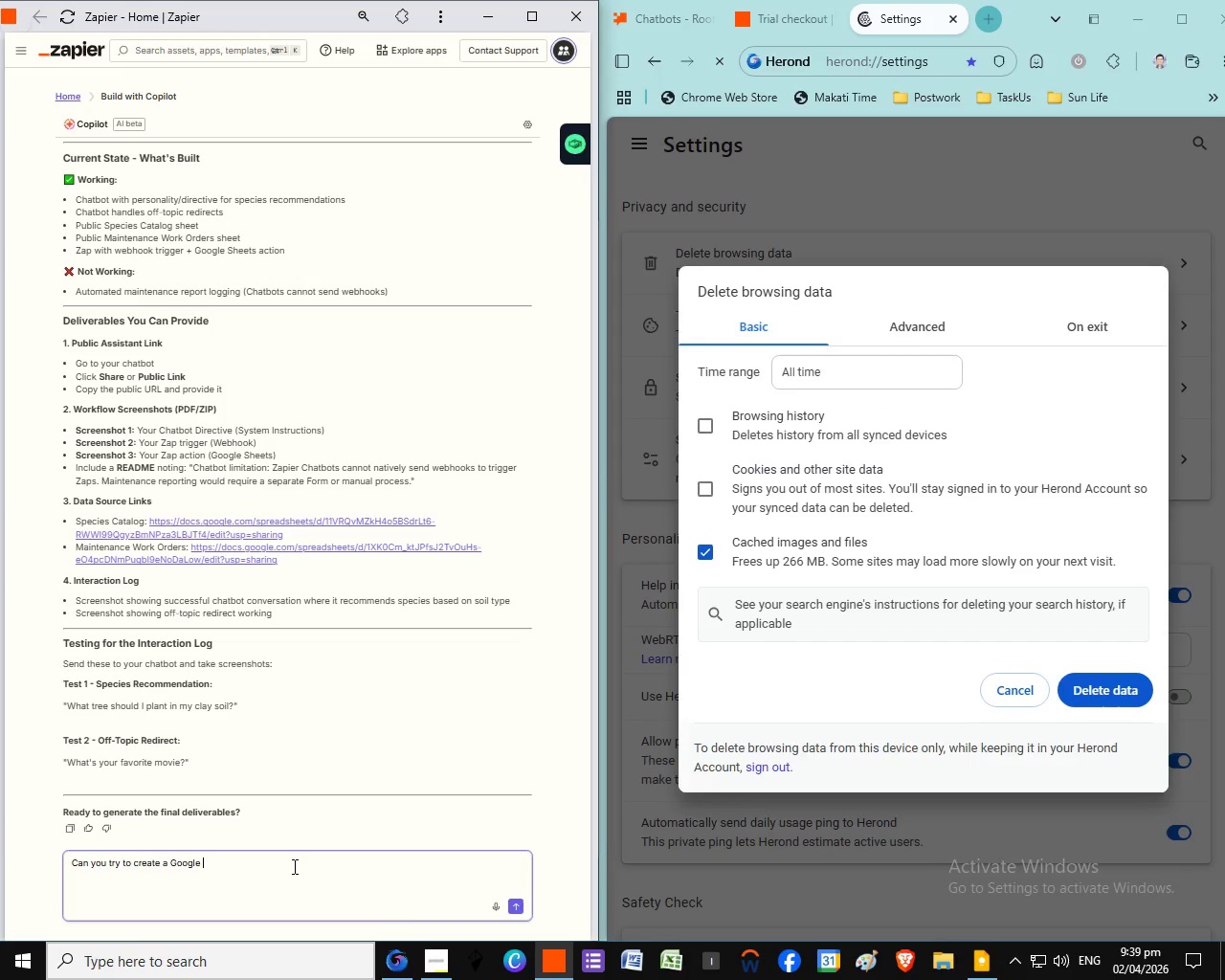 
key(Shift+ShiftLeft)
 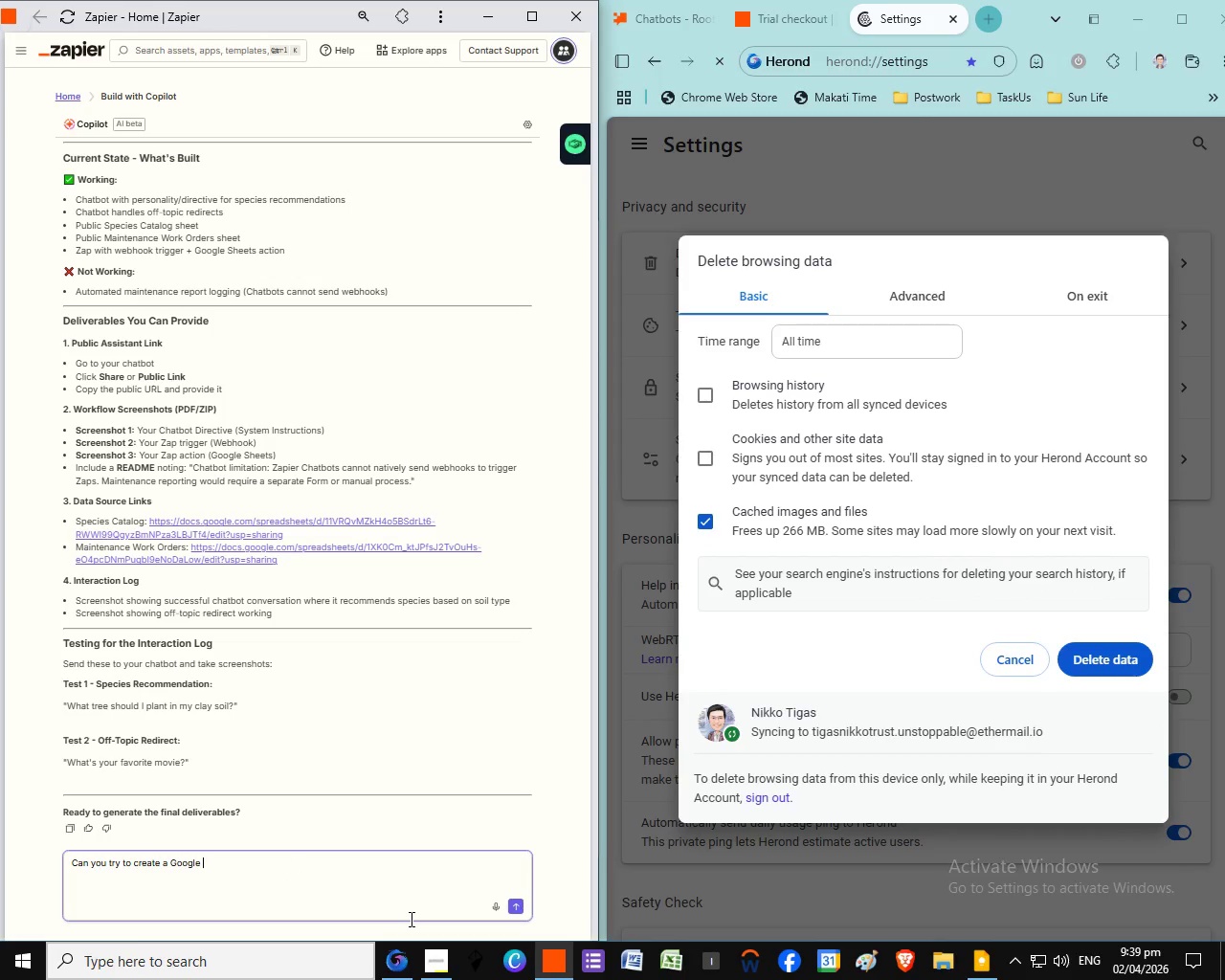 
key(Shift+F)
 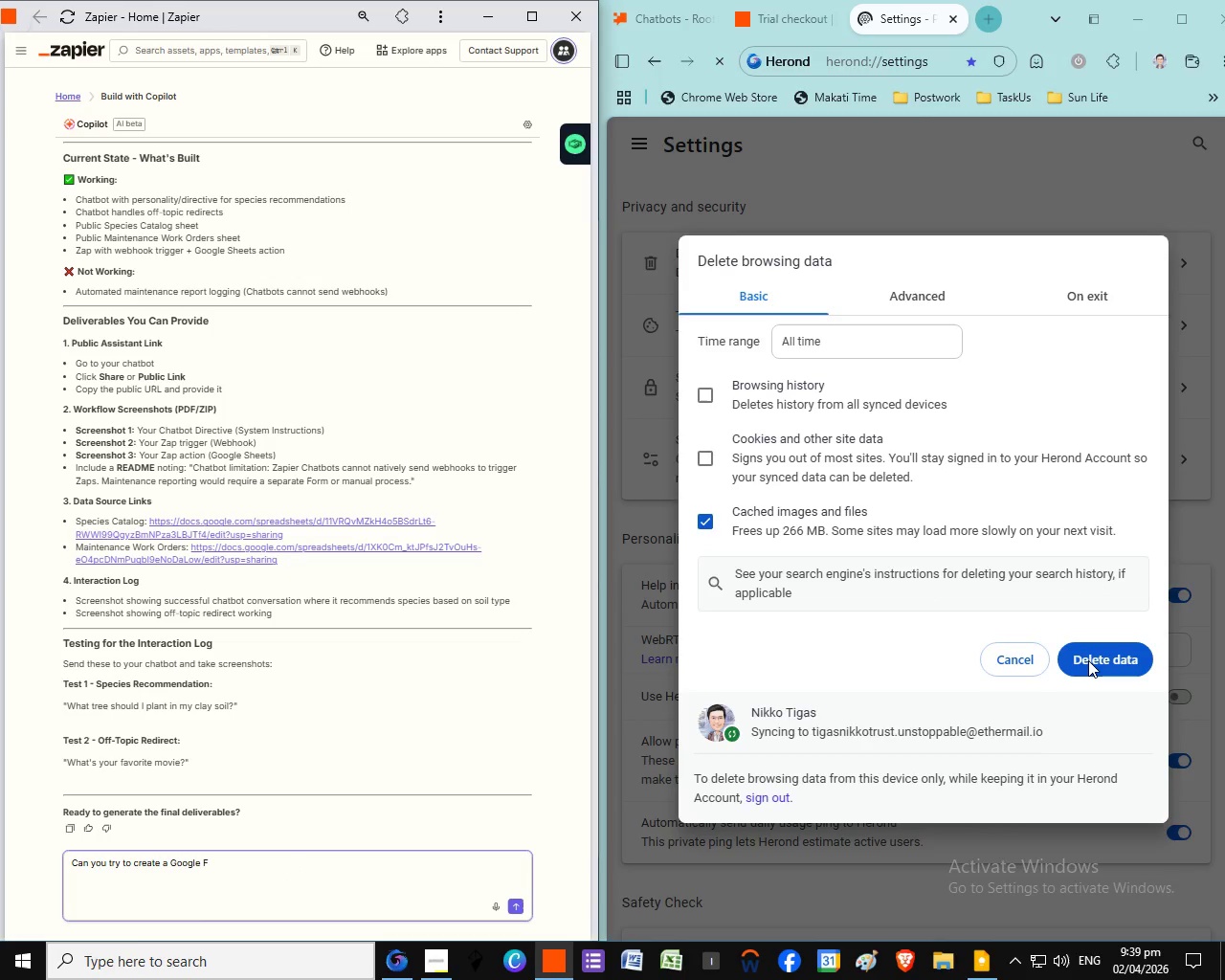 
left_click([1088, 660])
 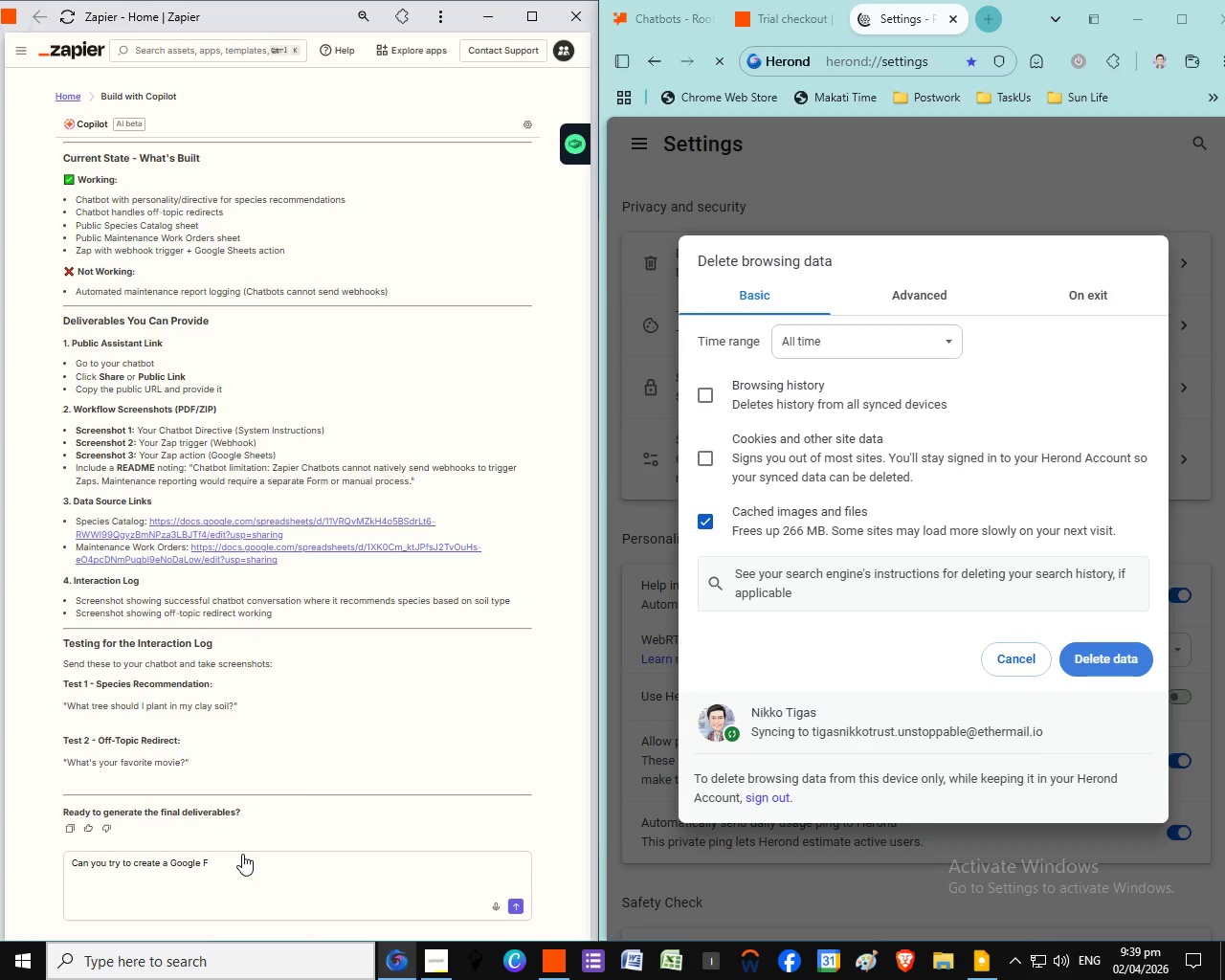 
left_click([252, 866])
 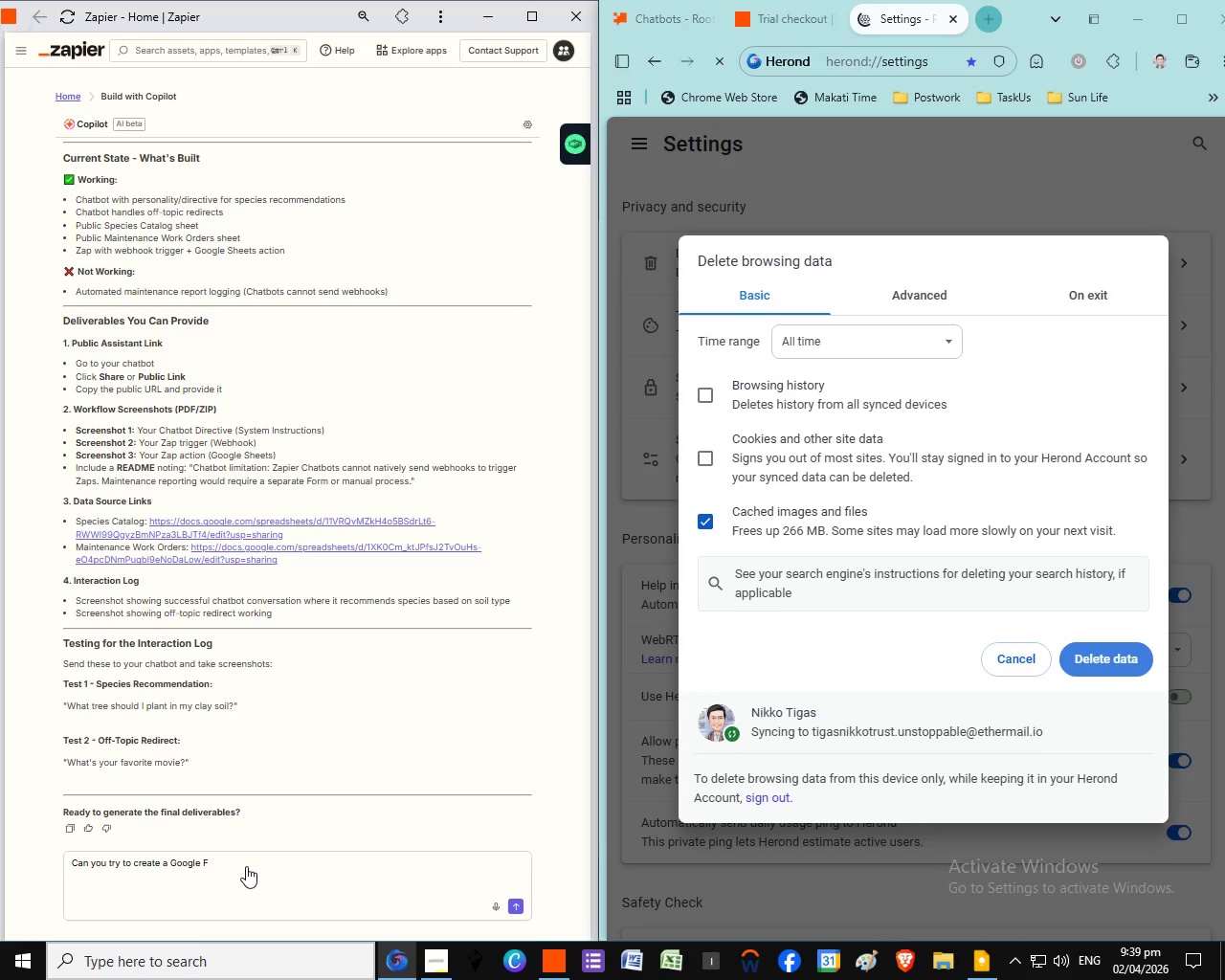 
left_click([246, 866])
 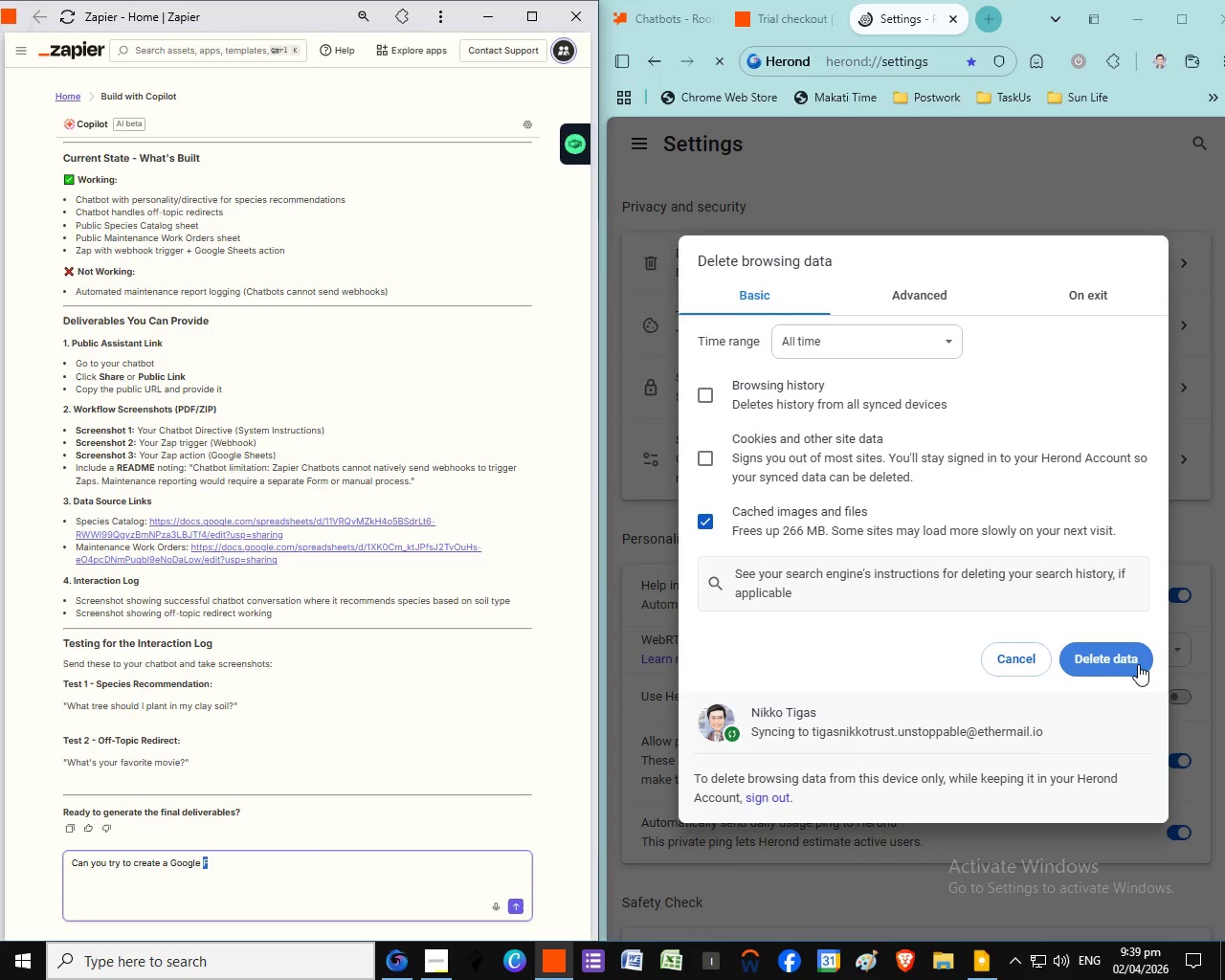 
left_click([1138, 664])
 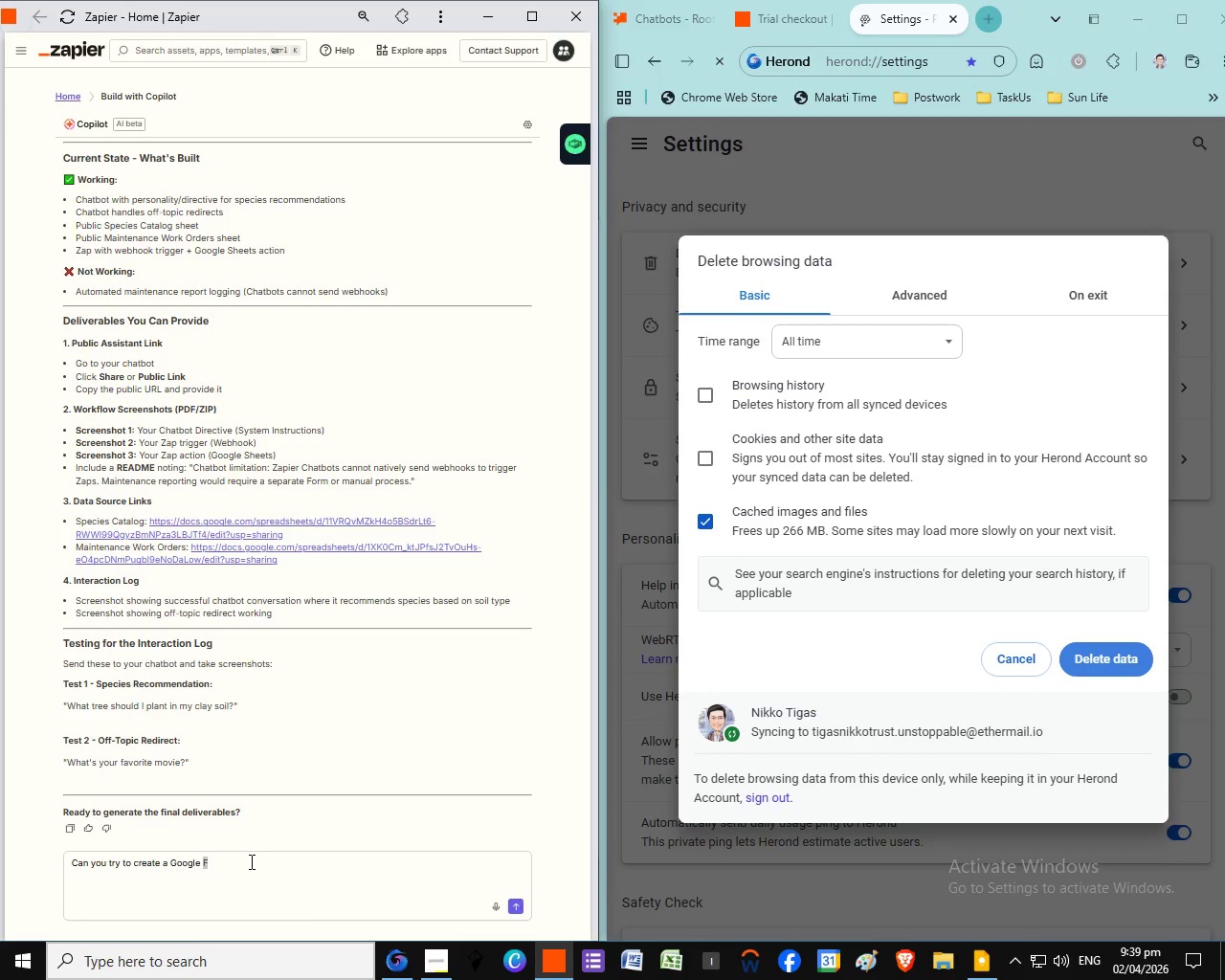 
left_click([250, 861])
 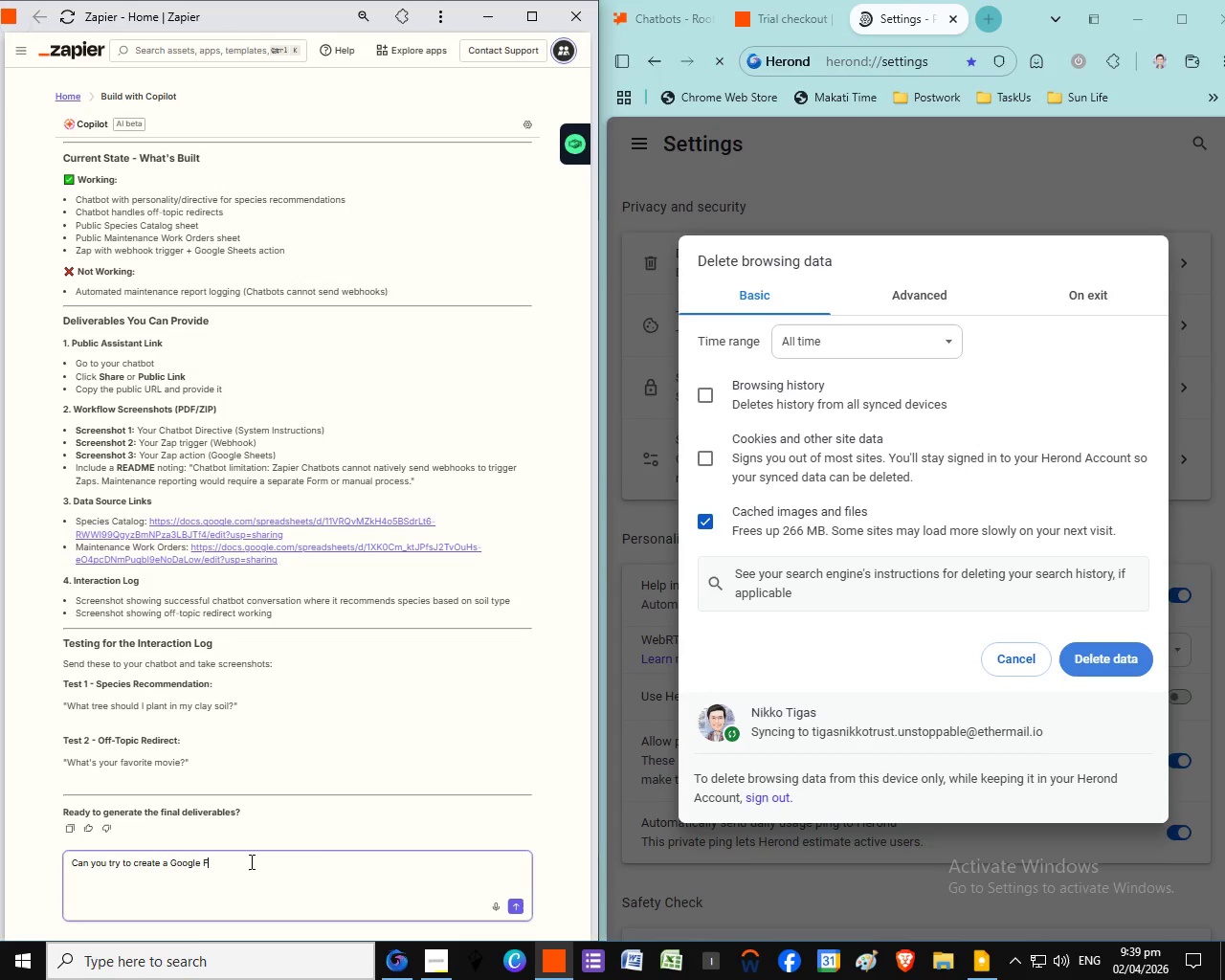 
left_click([250, 861])
 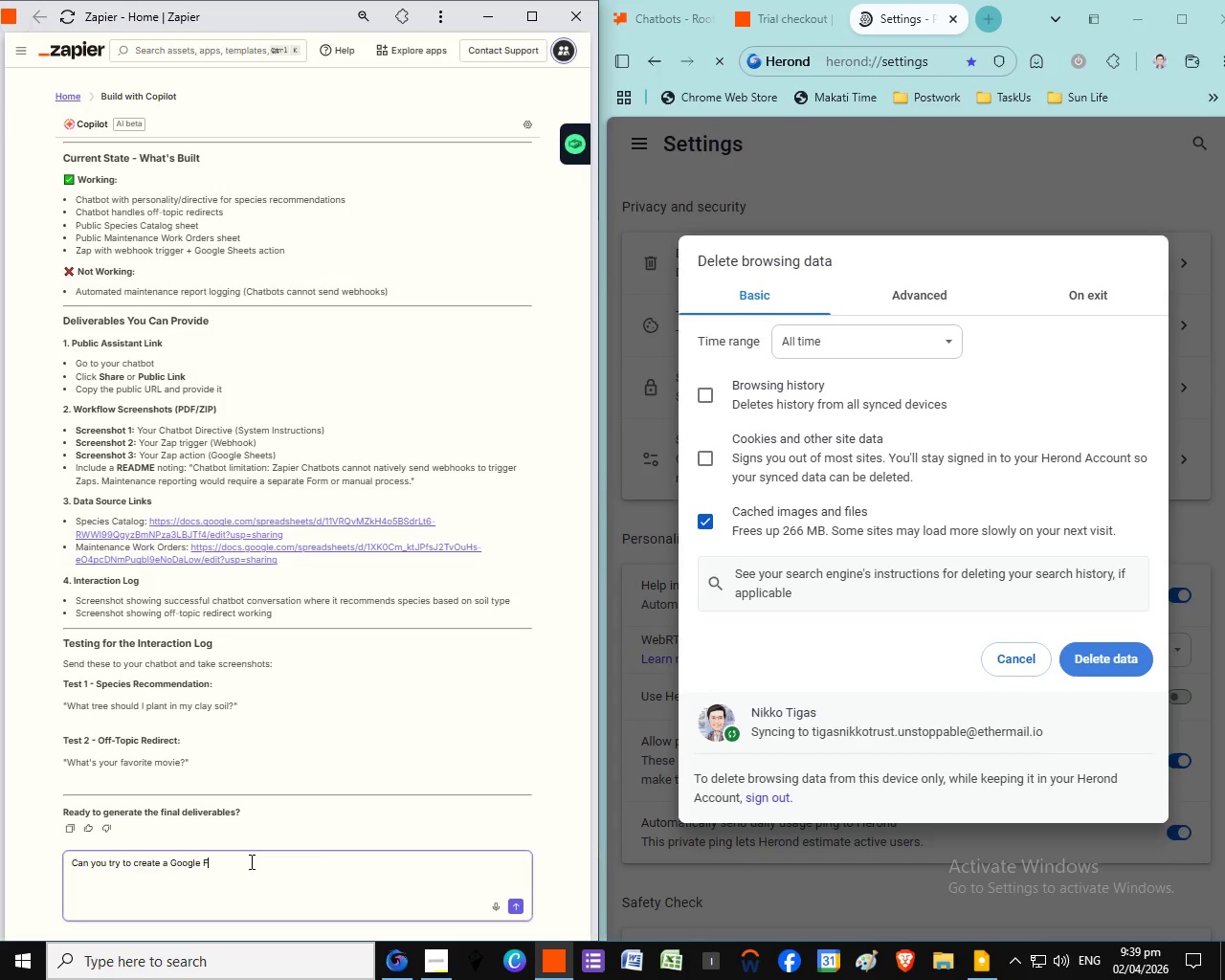 
type(orm out of Google Sheet )
 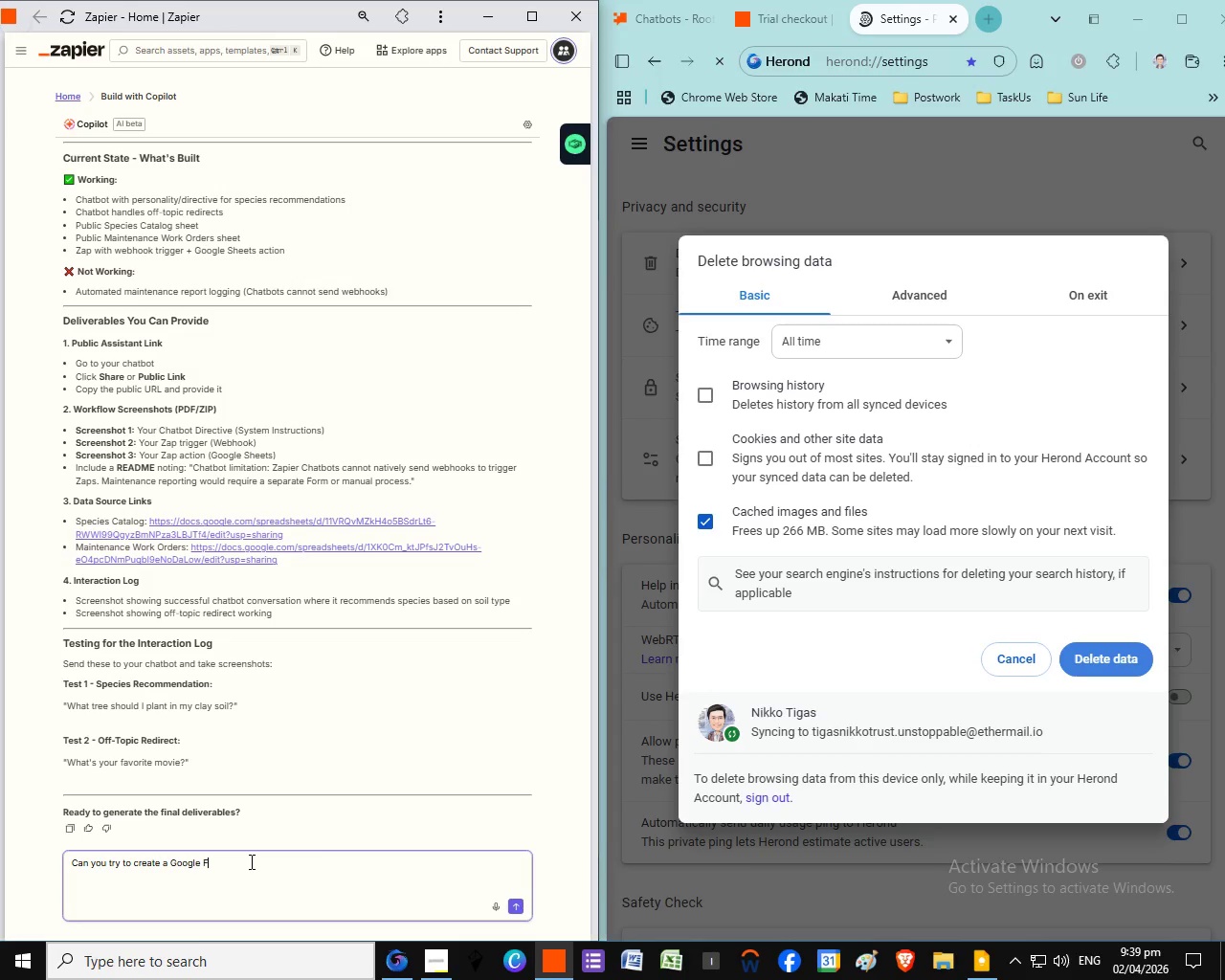 
wait(15.58)
 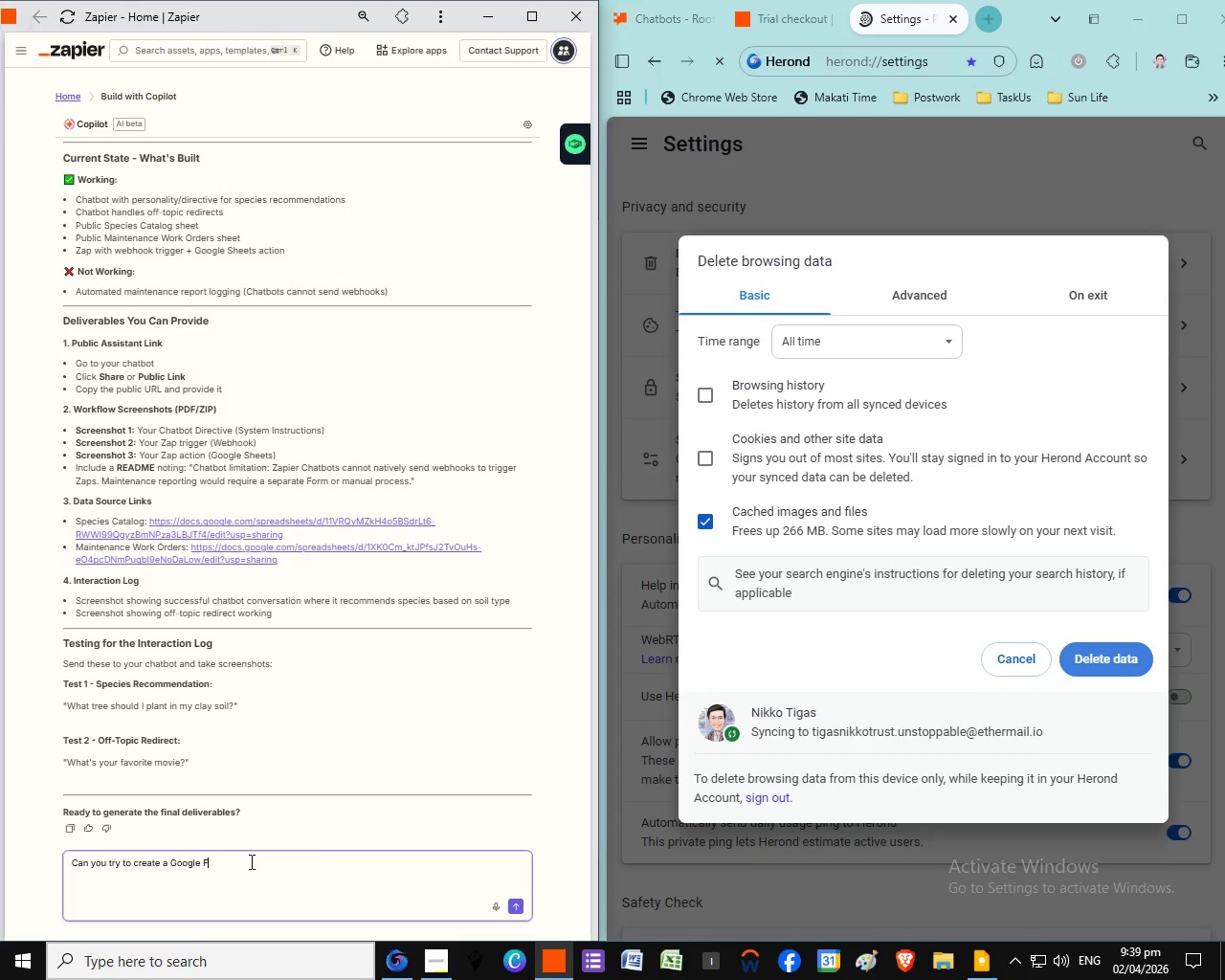 
left_click([328, 864])
 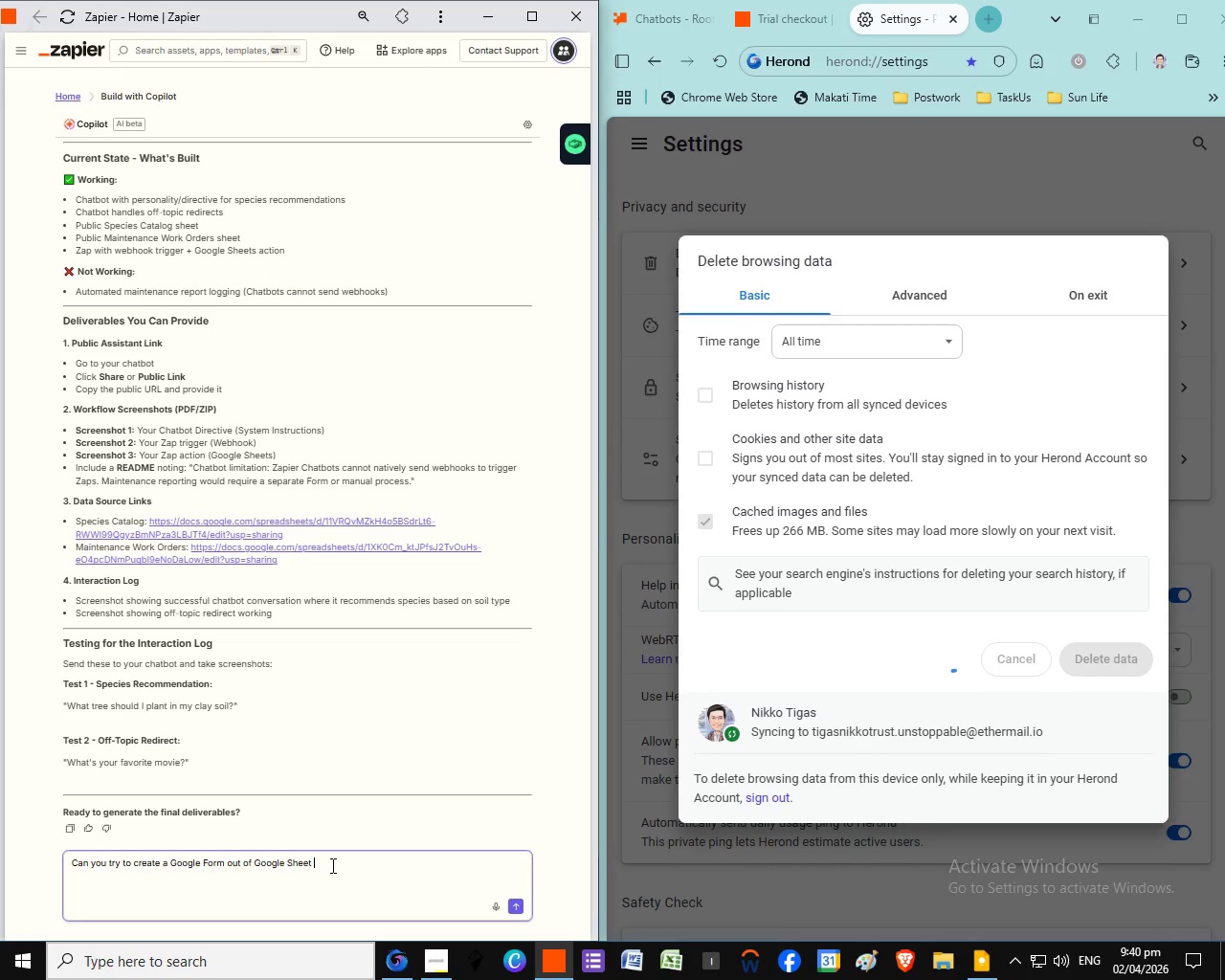 
left_click([330, 864])
 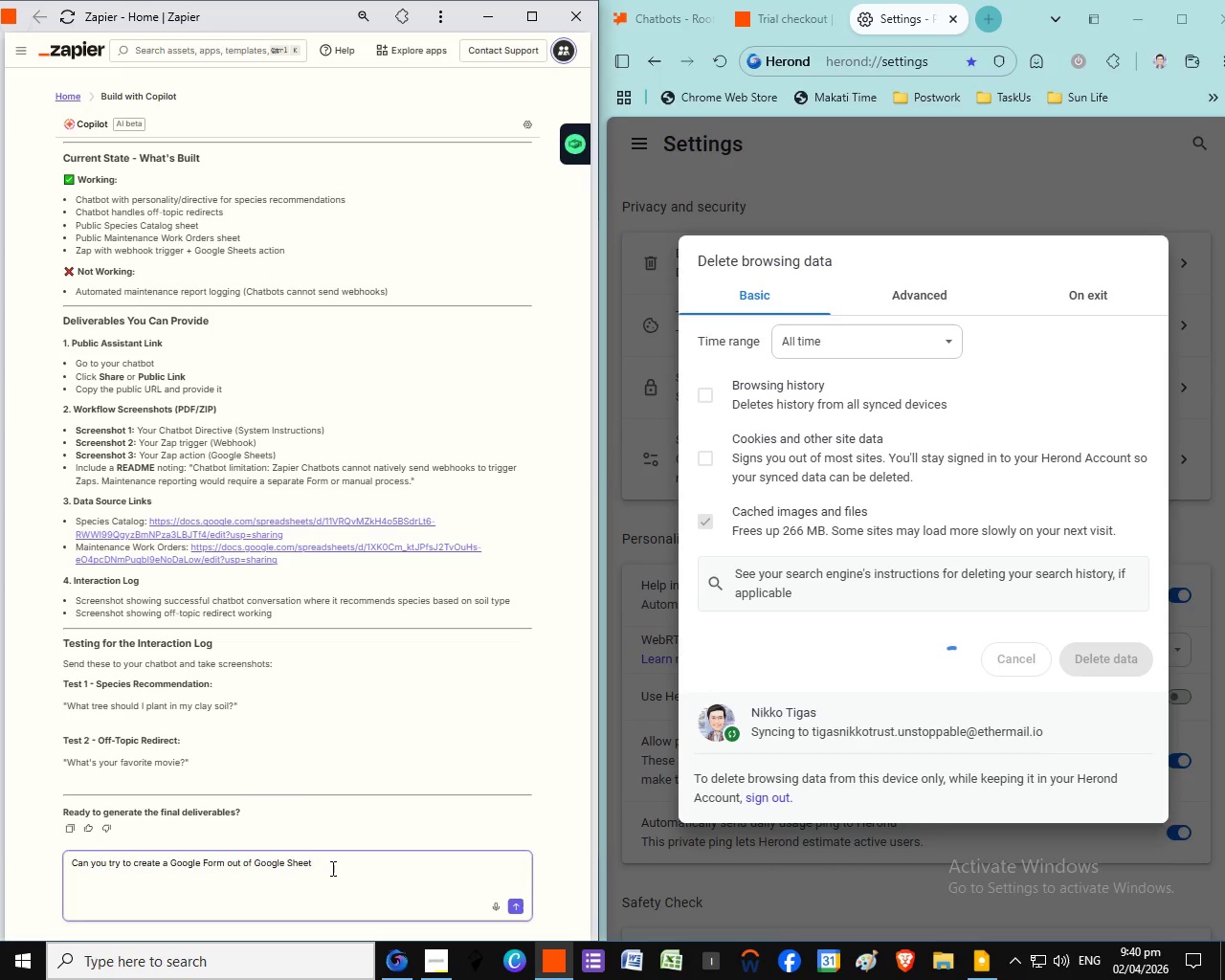 
type(we create)
 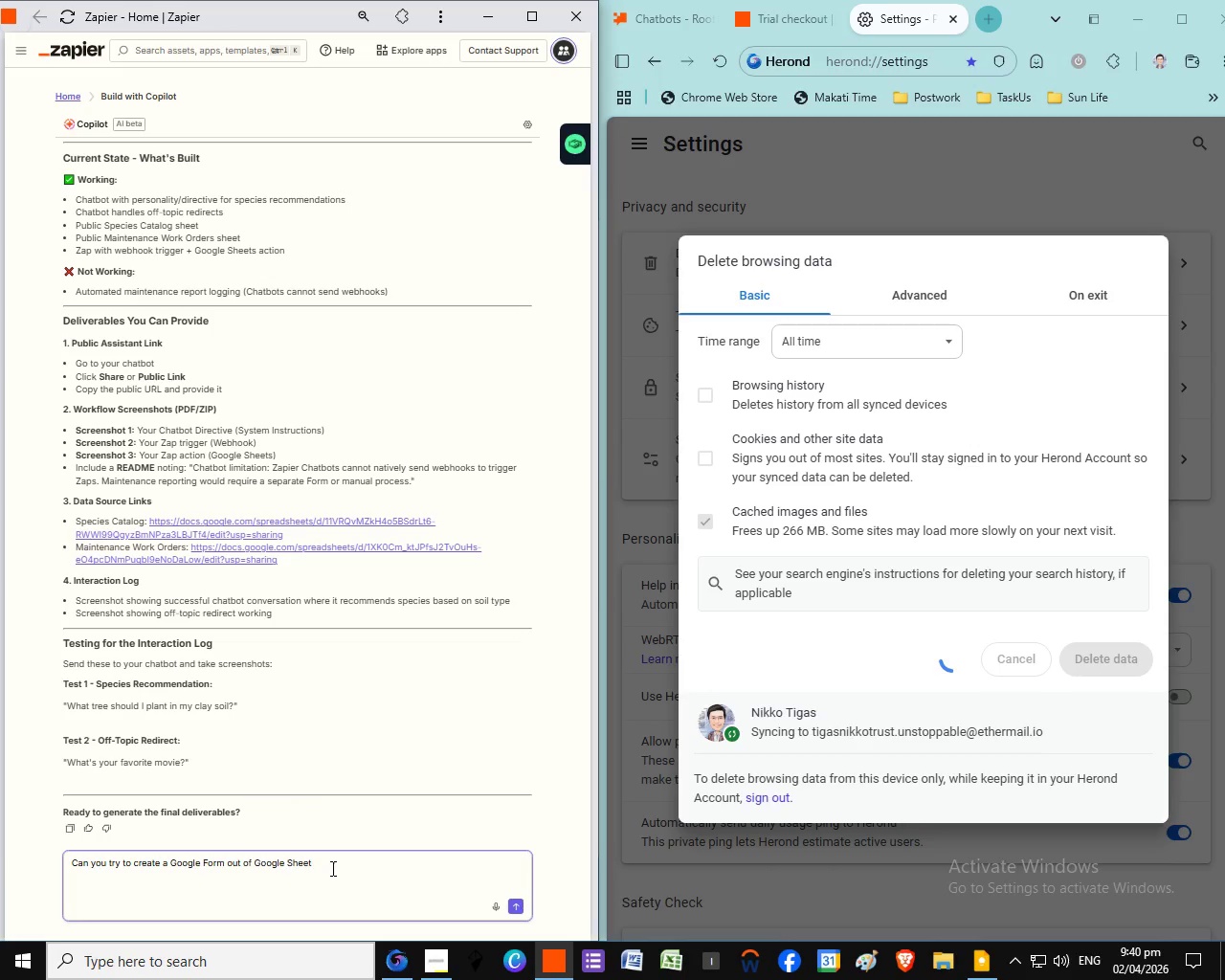 
hold_key(key=Space, duration=23.73)
 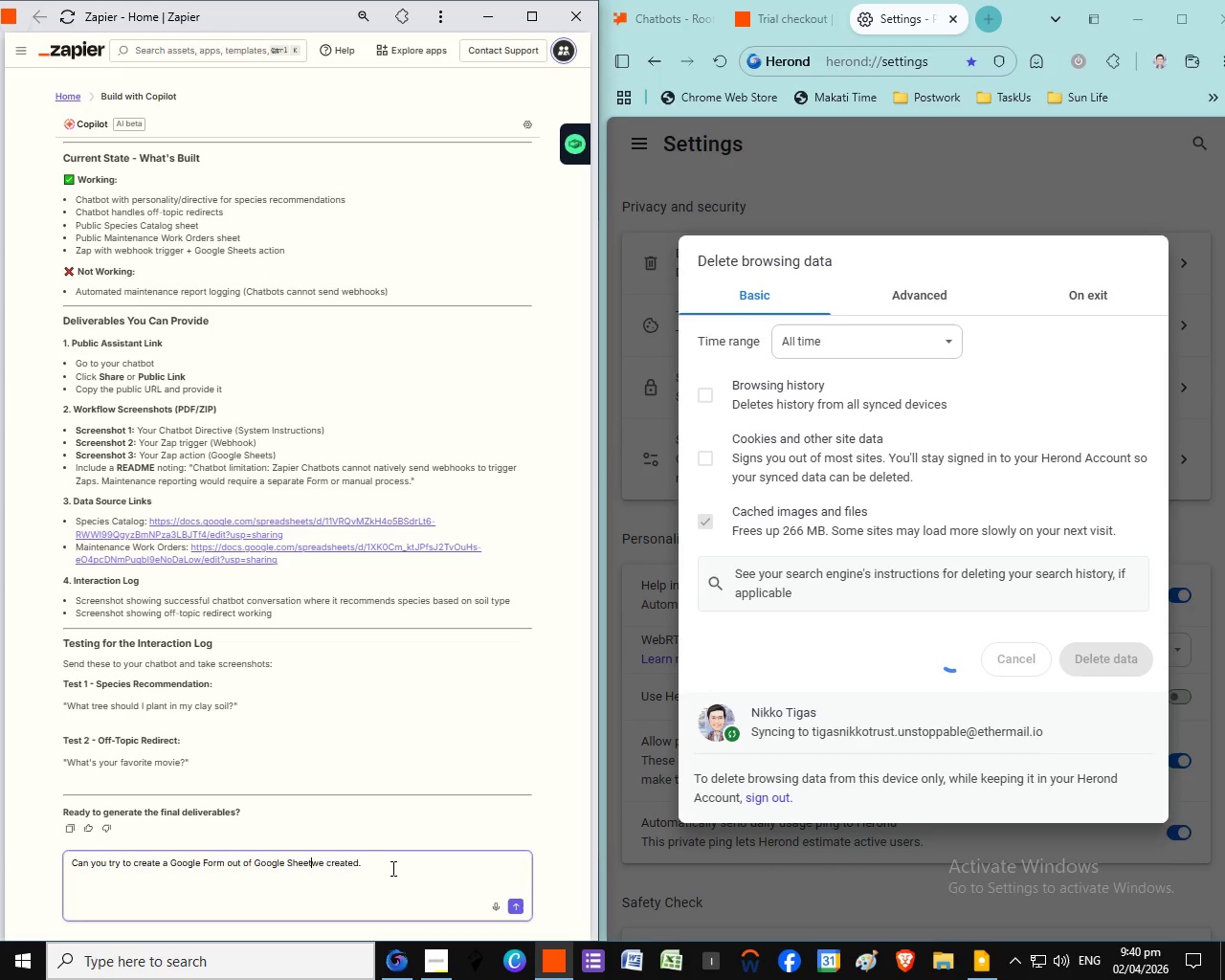 
left_click([389, 868])
 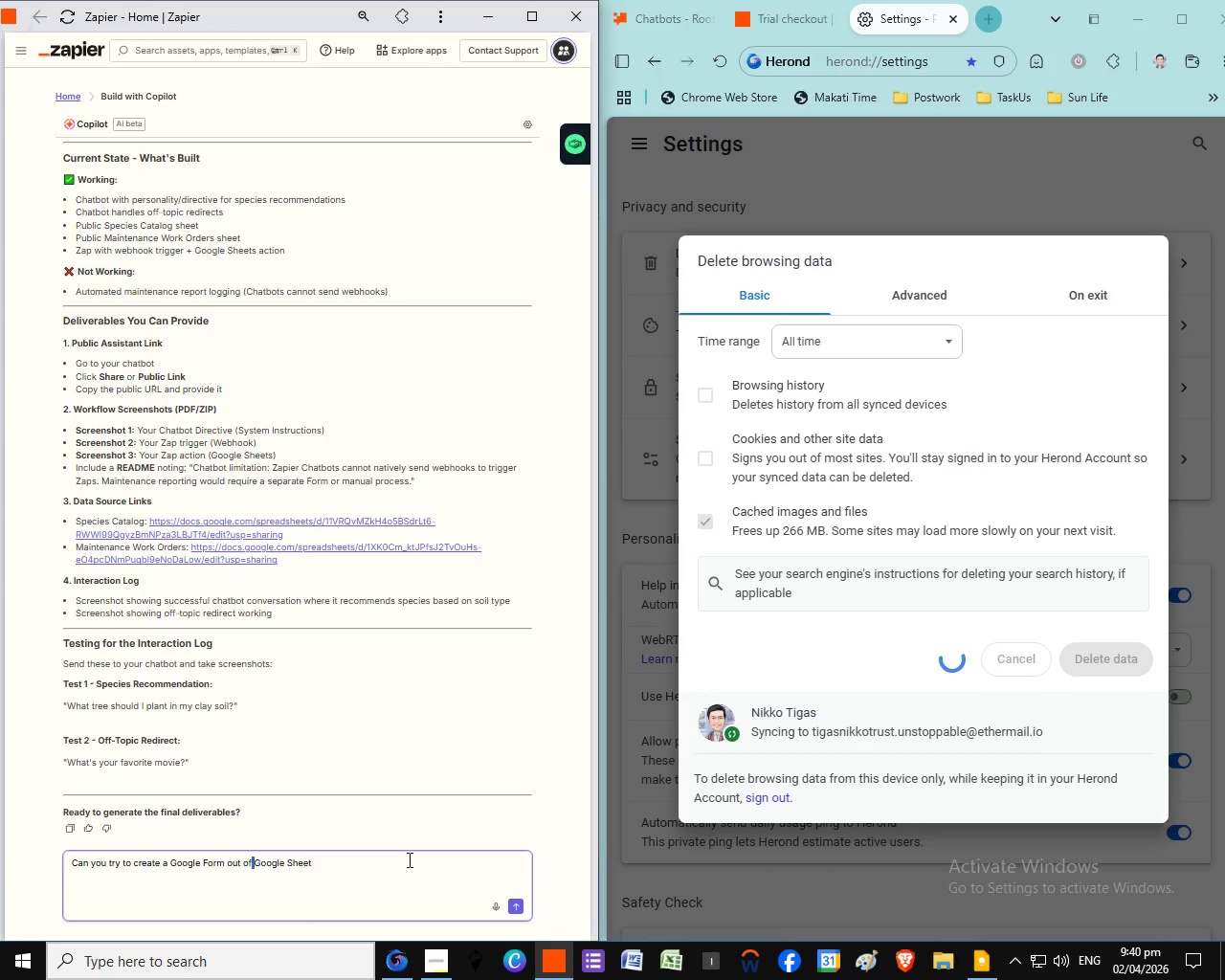 
left_click([400, 858])
 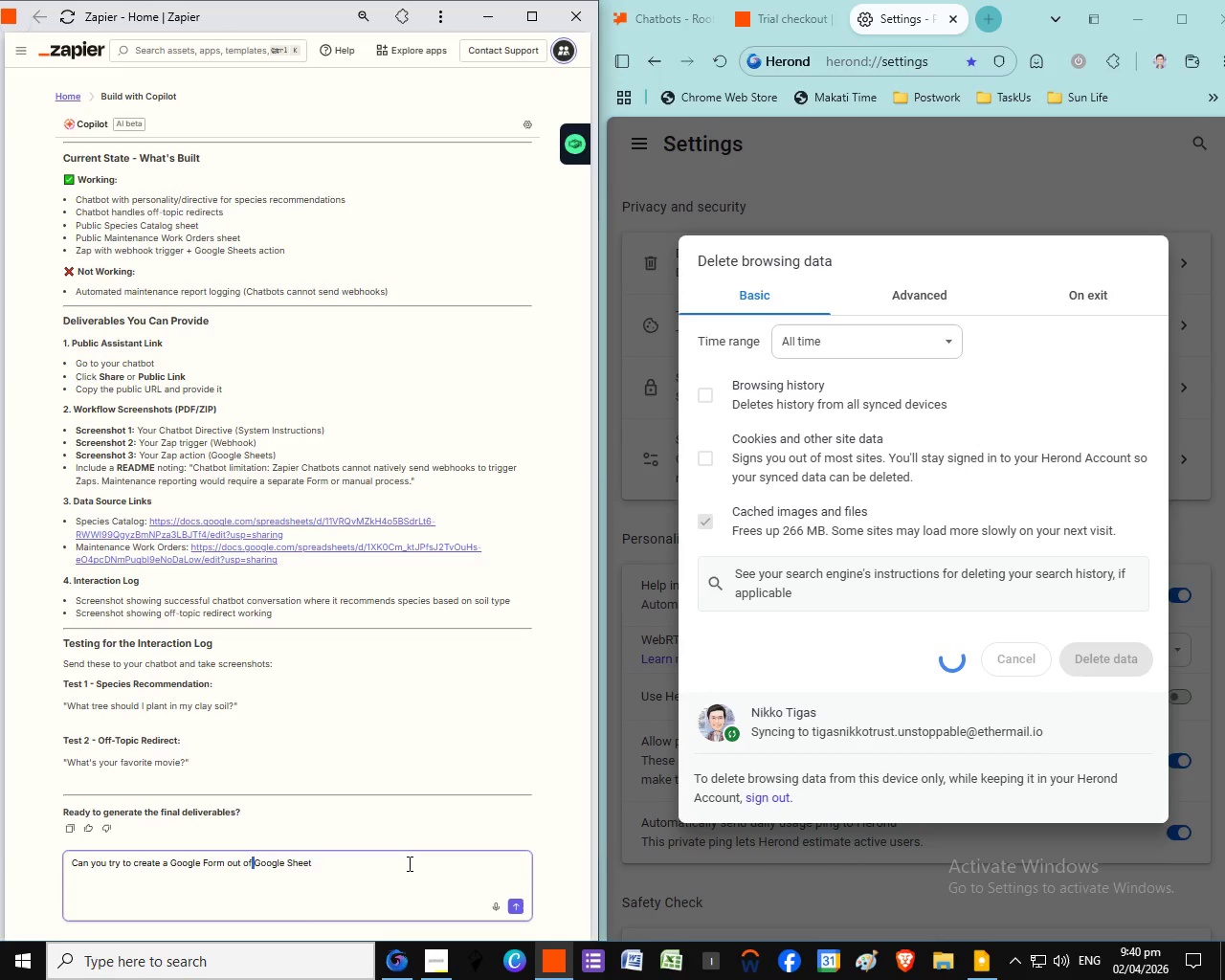 
left_click([408, 859])
 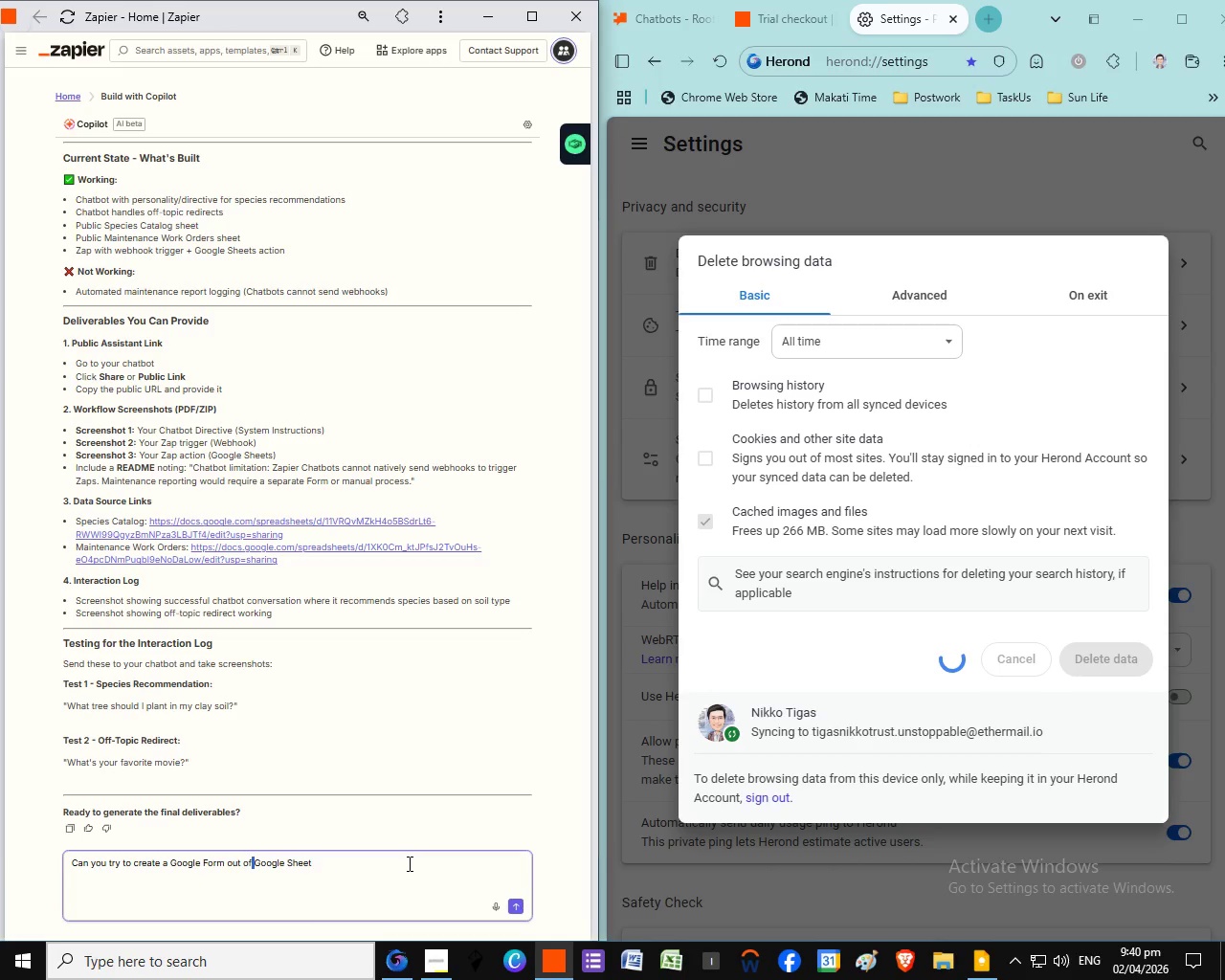 
left_click([408, 863])
 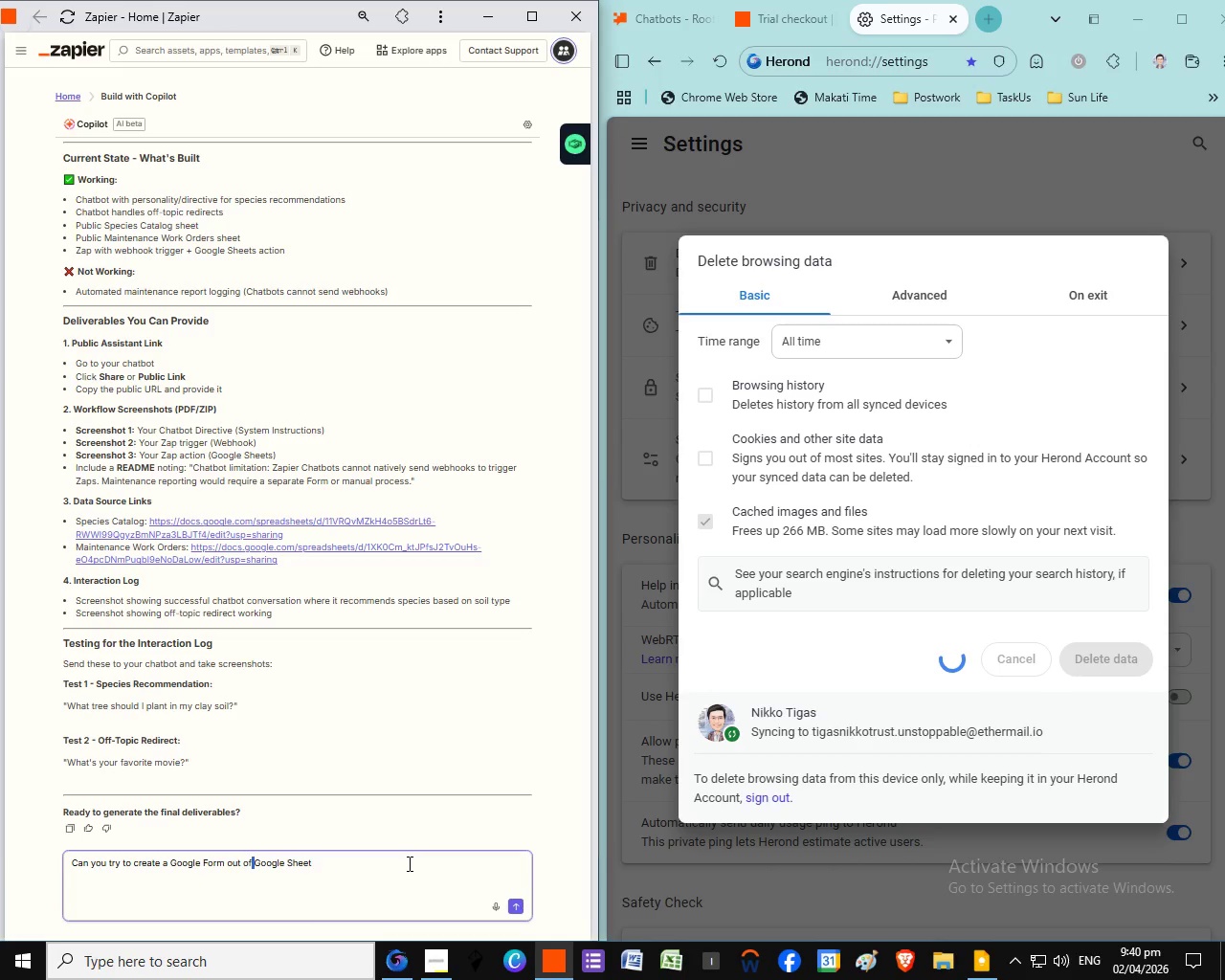 
left_click([408, 863])
 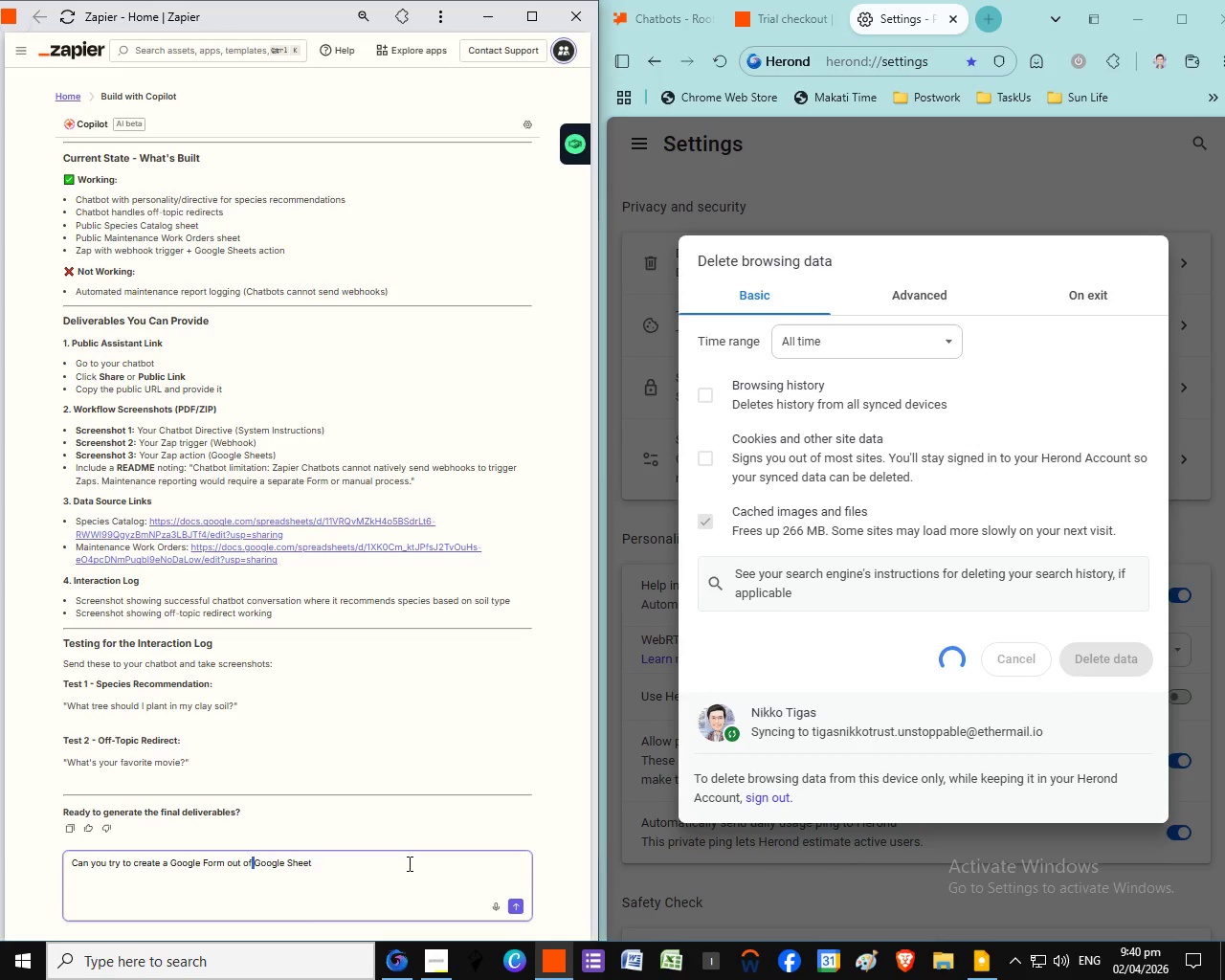 
left_click([408, 863])
 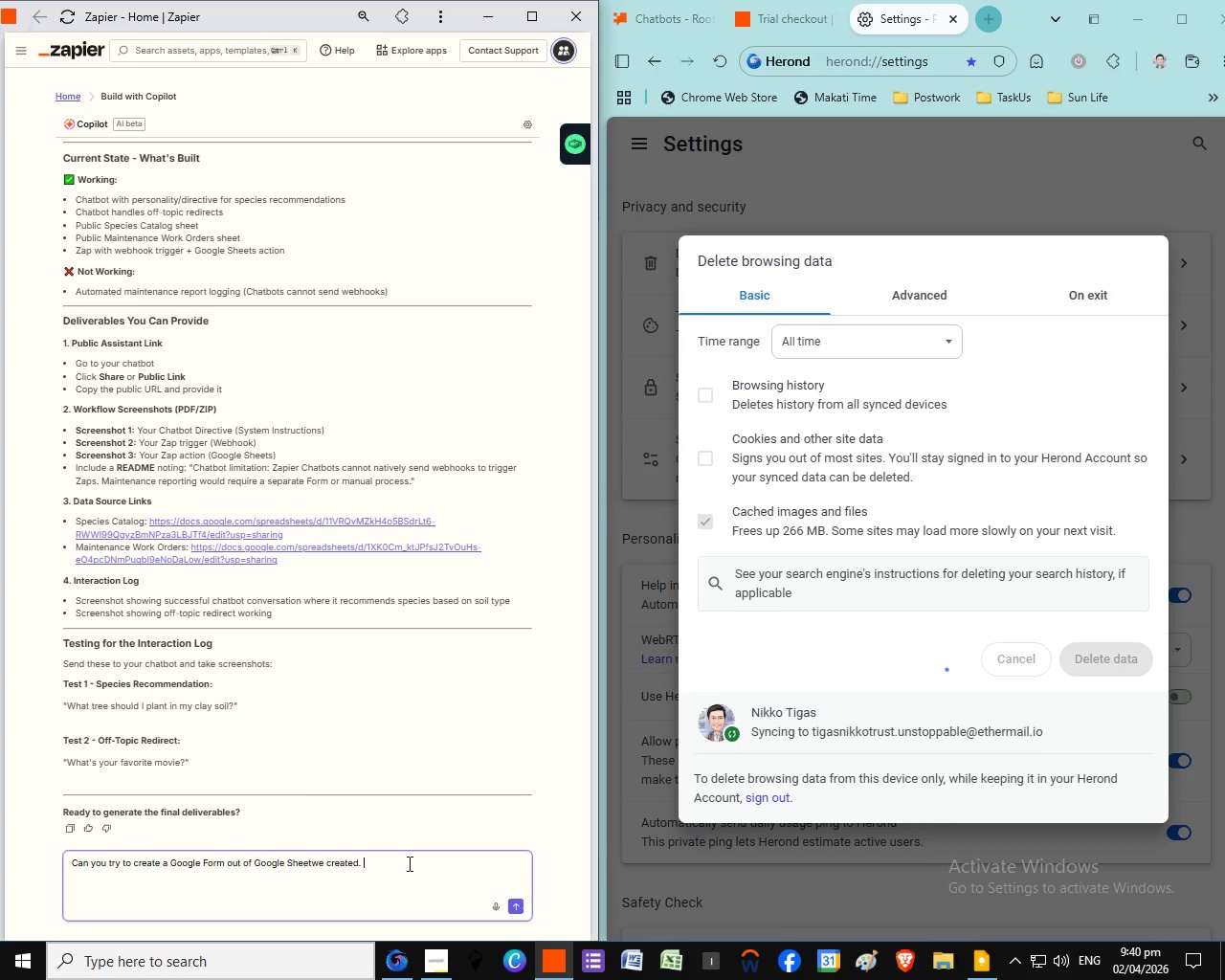 
left_click([408, 863])
 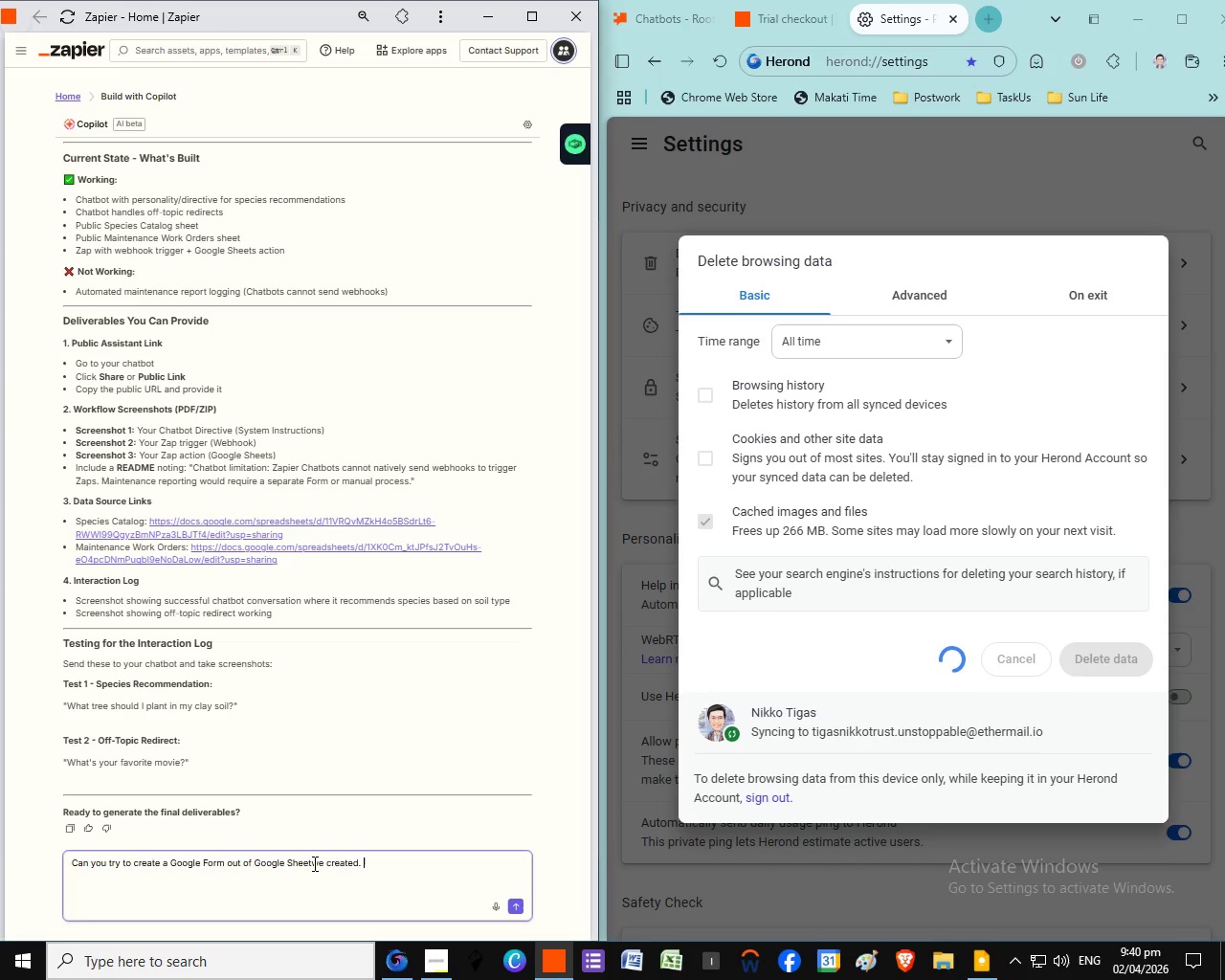 
left_click([313, 863])
 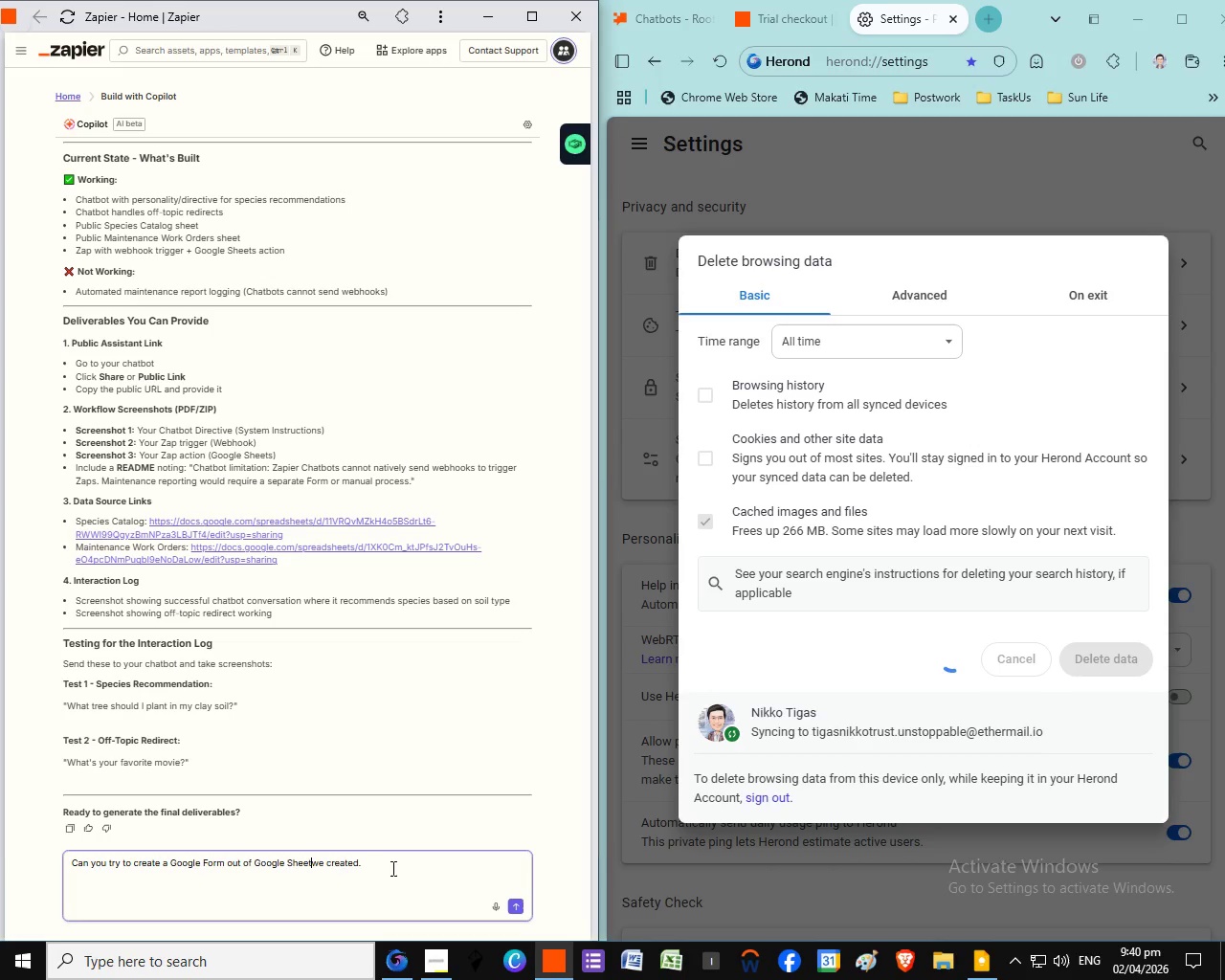 
left_click([391, 868])
 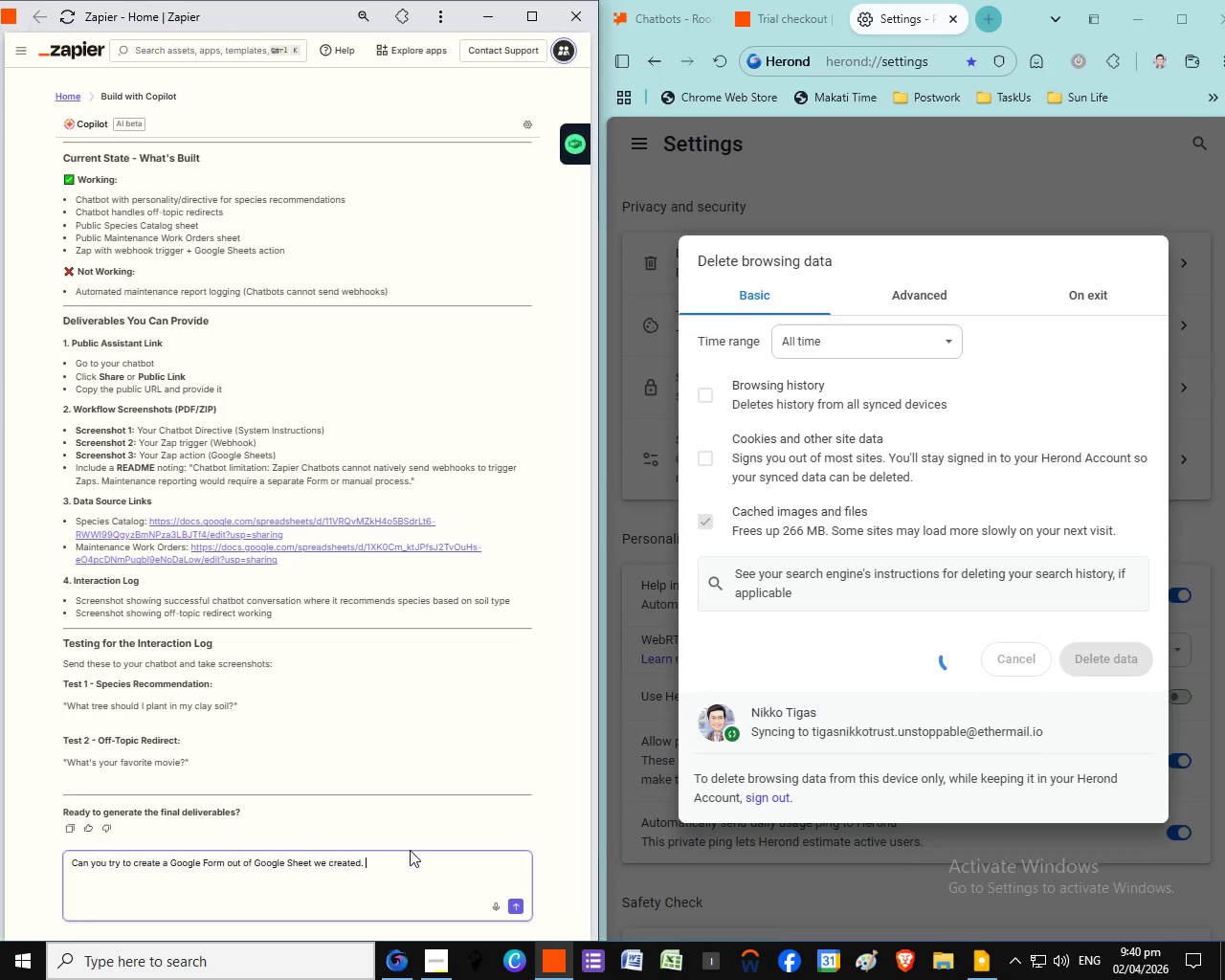 
type(I would like it to be reverse-engineered in such a wa)
 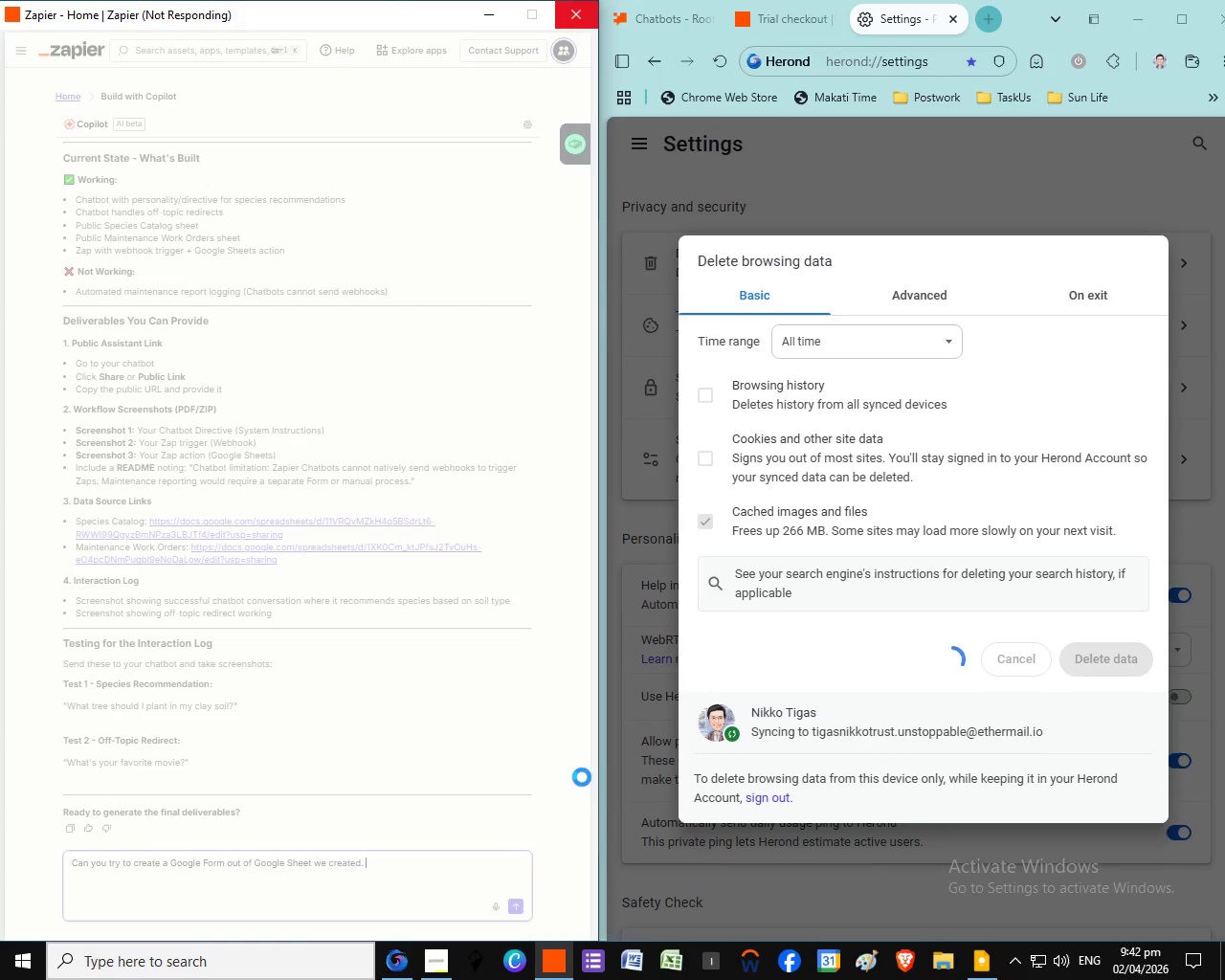 
wait(74.94)
 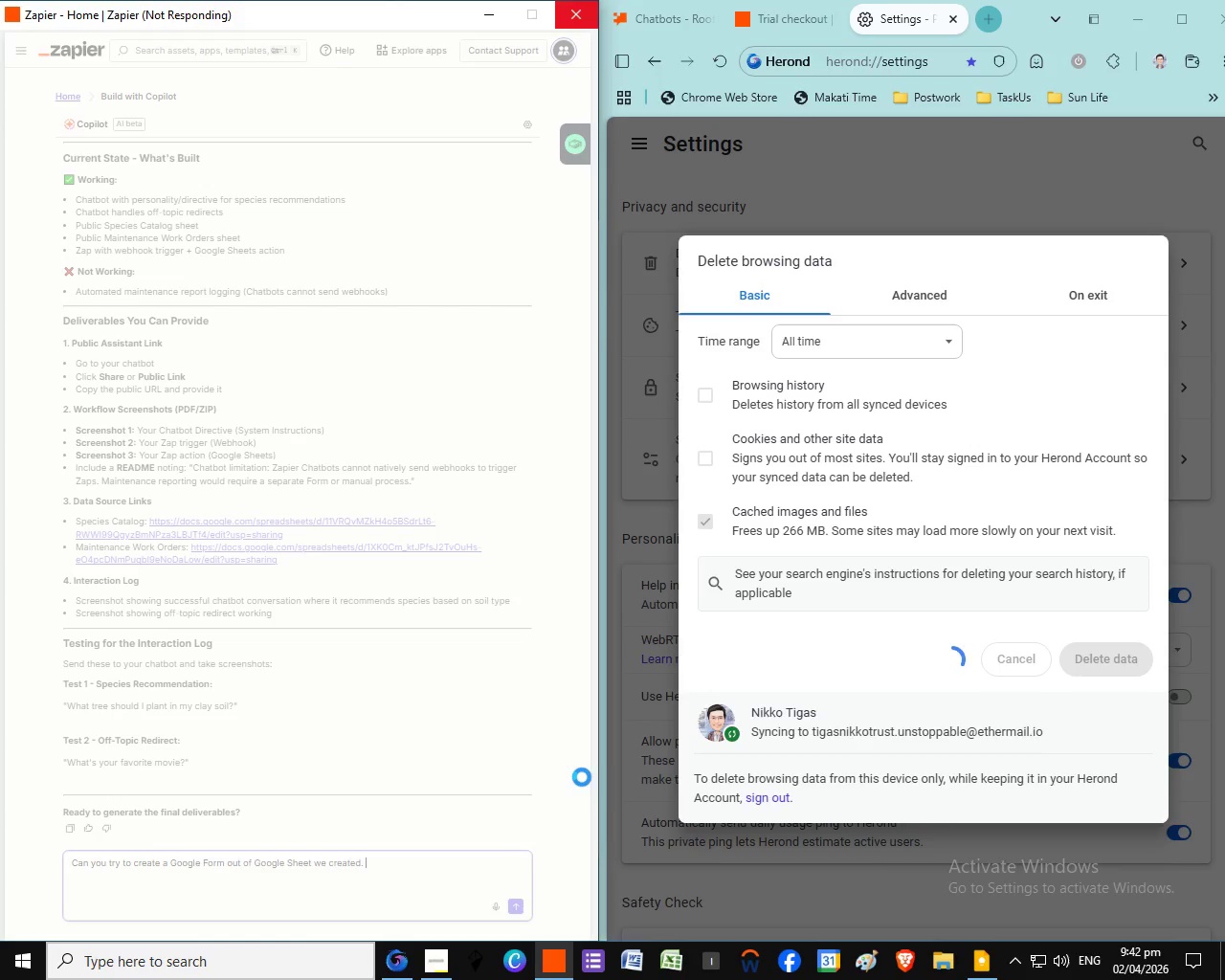 
left_click([468, 865])
 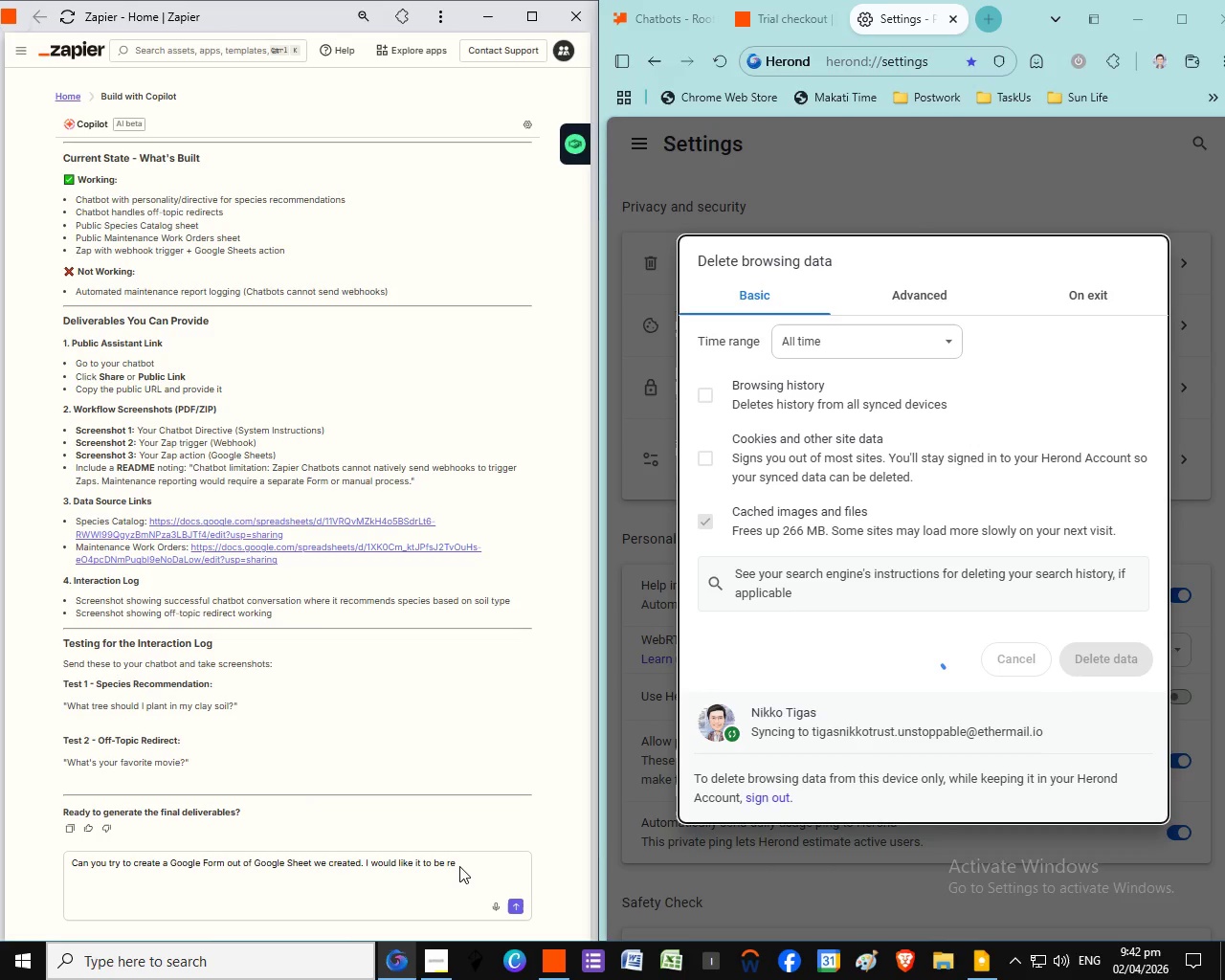 
wait(5.12)
 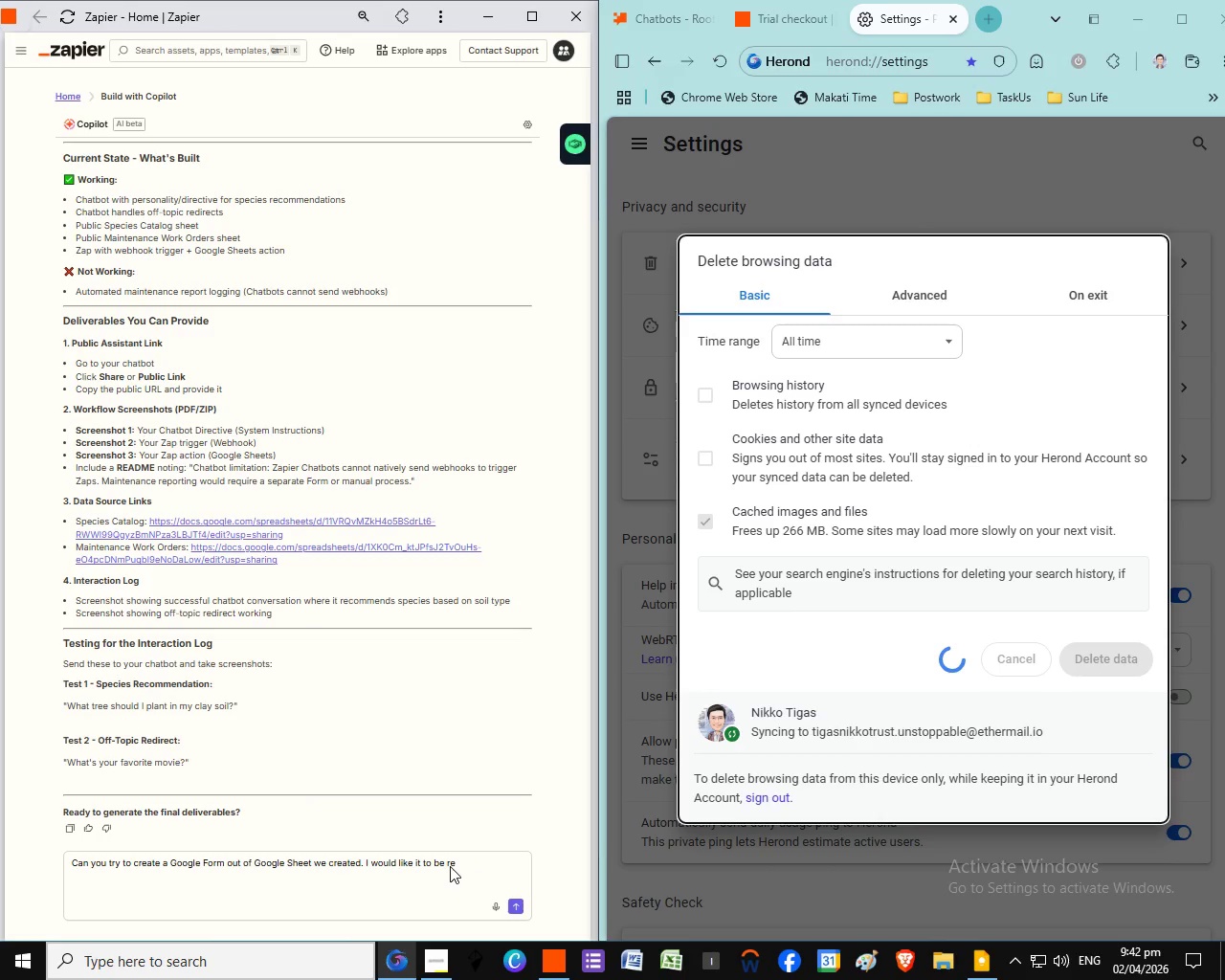 
left_click([463, 863])
 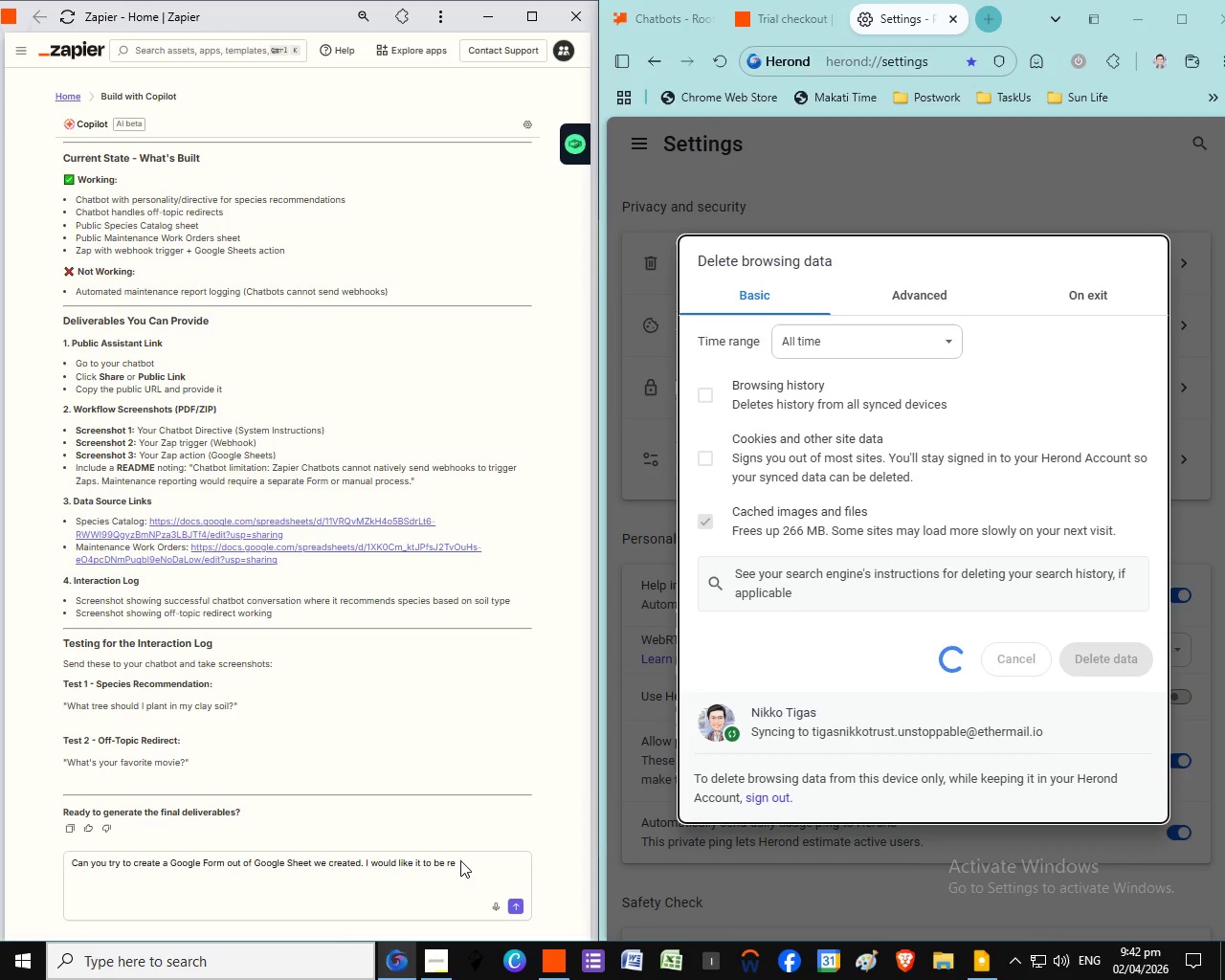 
left_click([459, 859])
 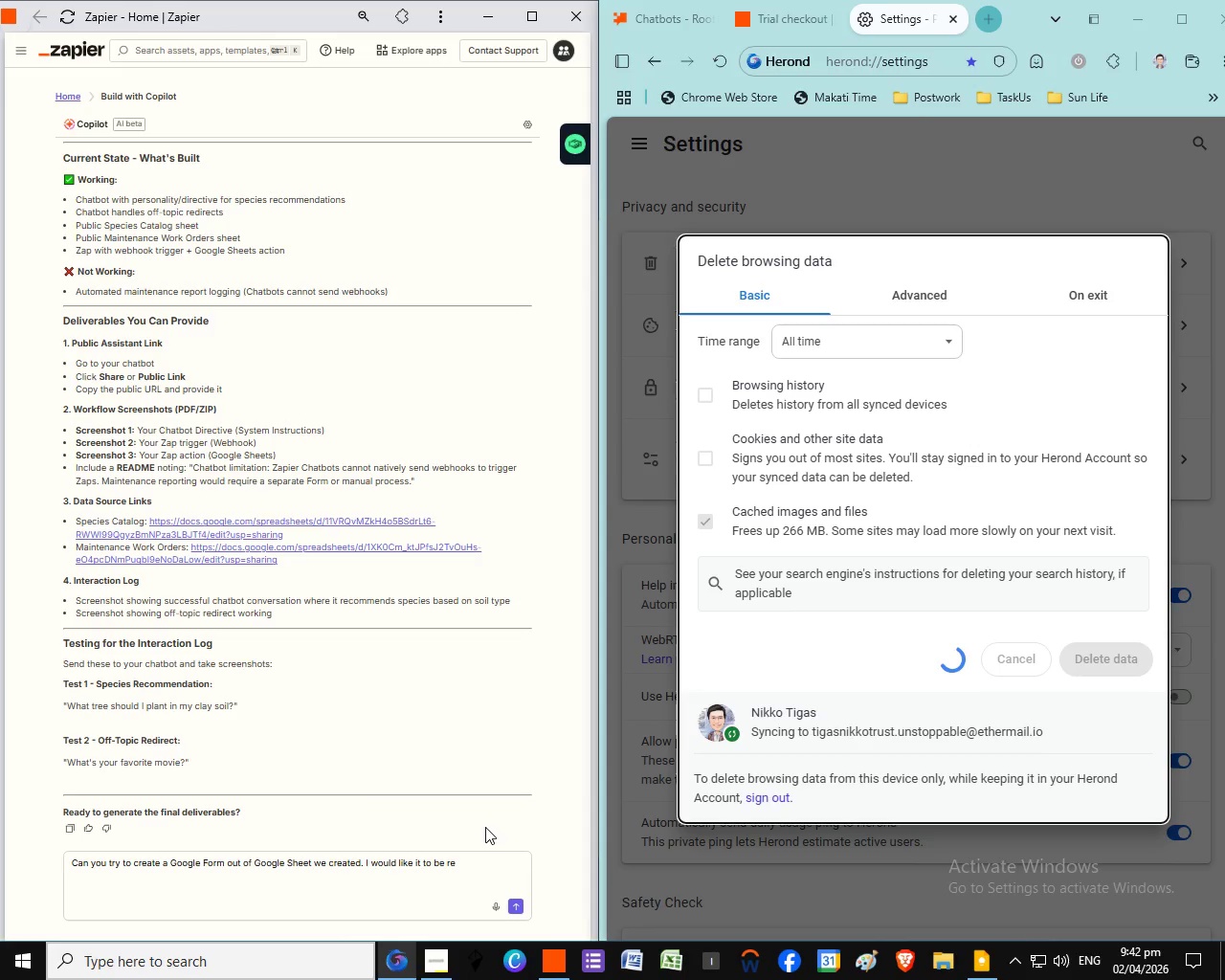 
wait(7.61)
 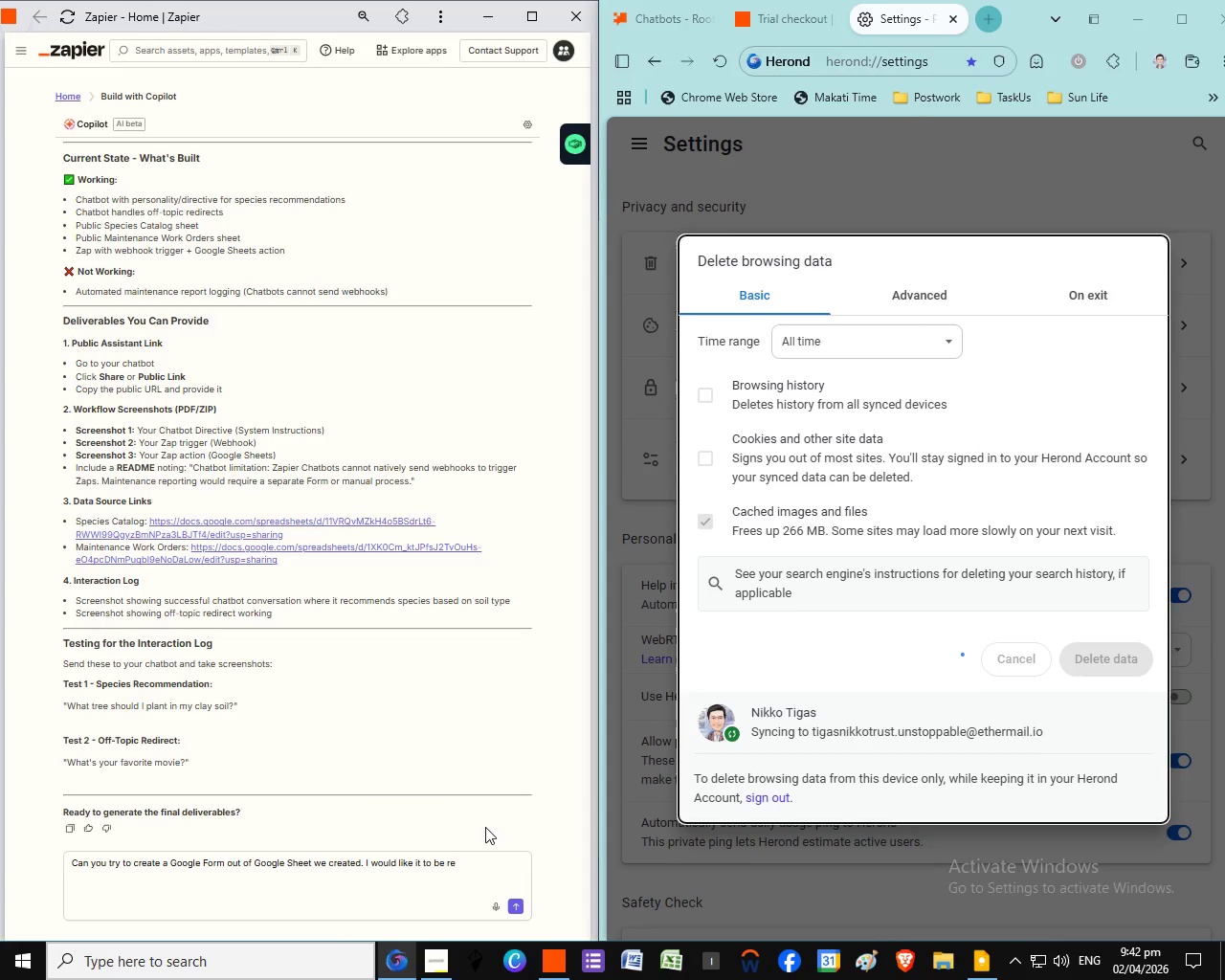 
left_click([463, 868])
 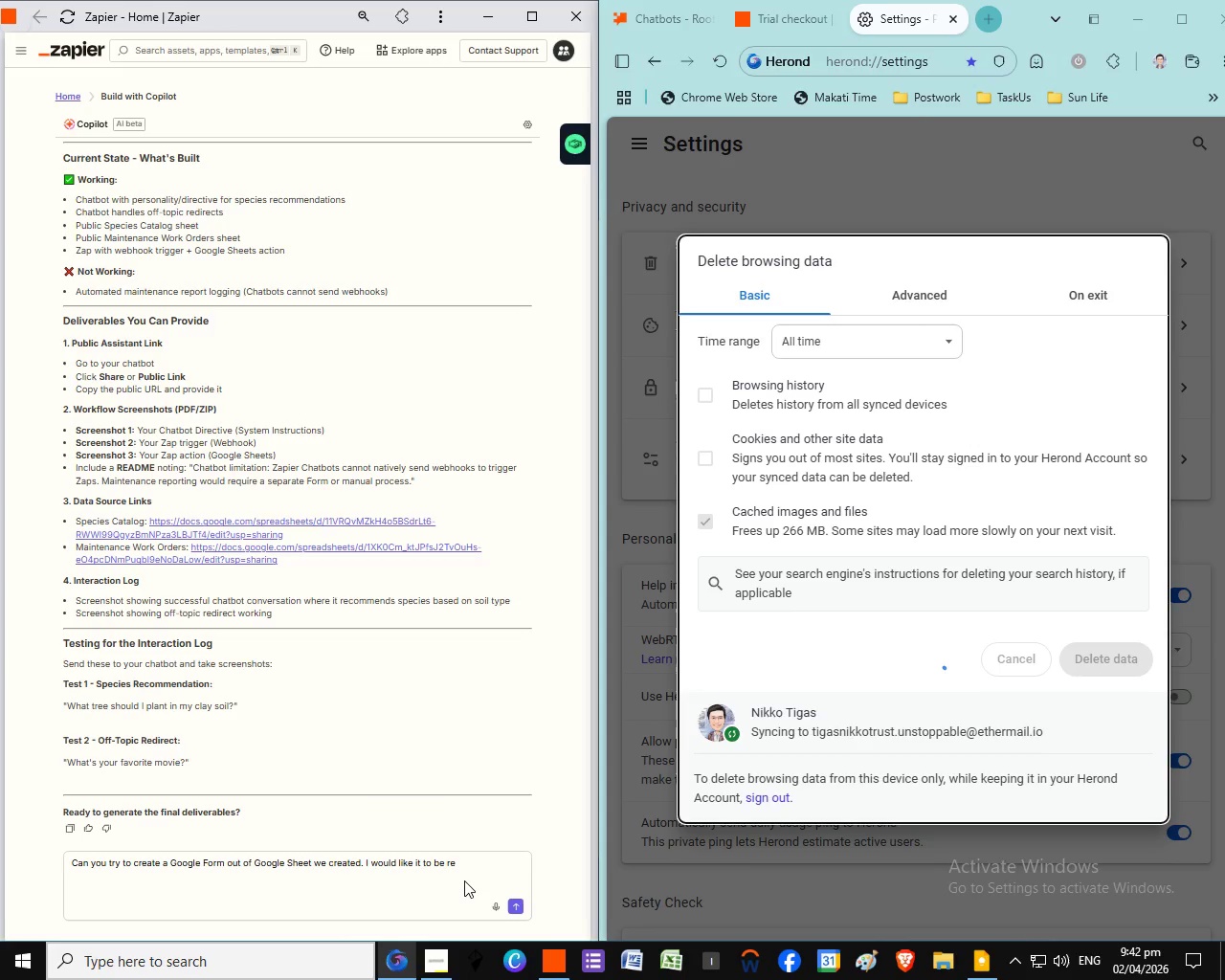 
left_click_drag(start_coordinate=[443, 862], to_coordinate=[458, 865])
 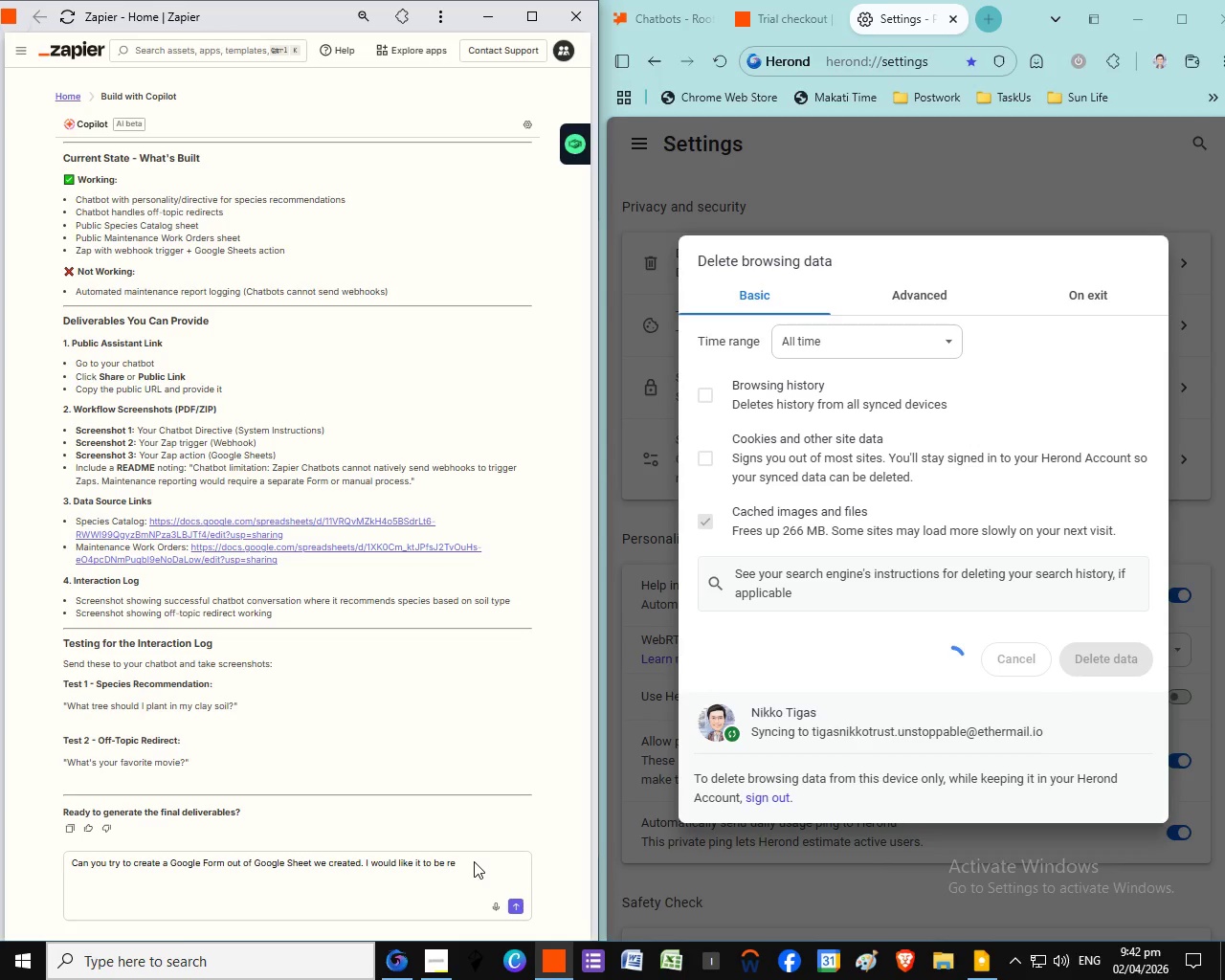 
left_click([458, 865])
 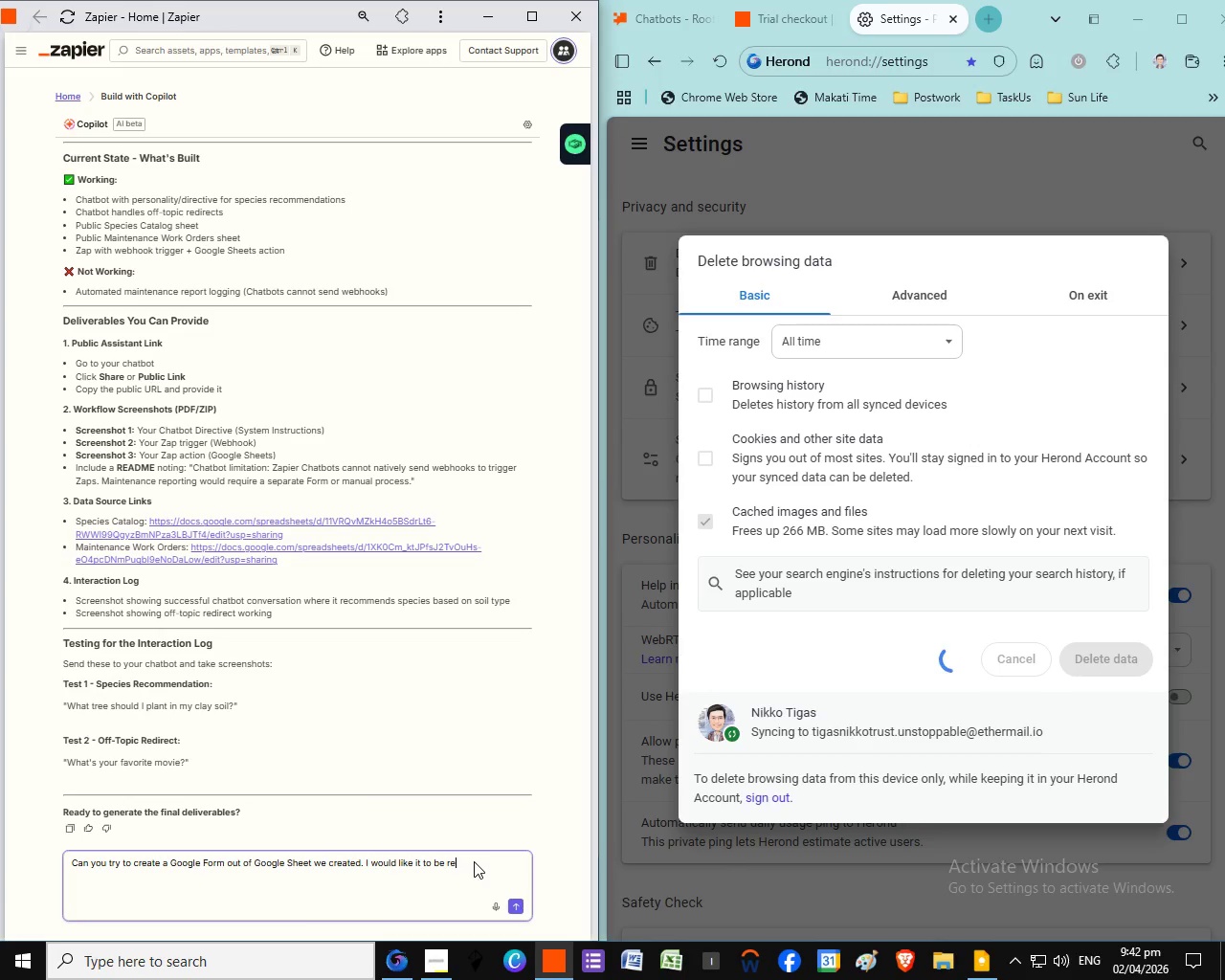 
left_click([474, 861])
 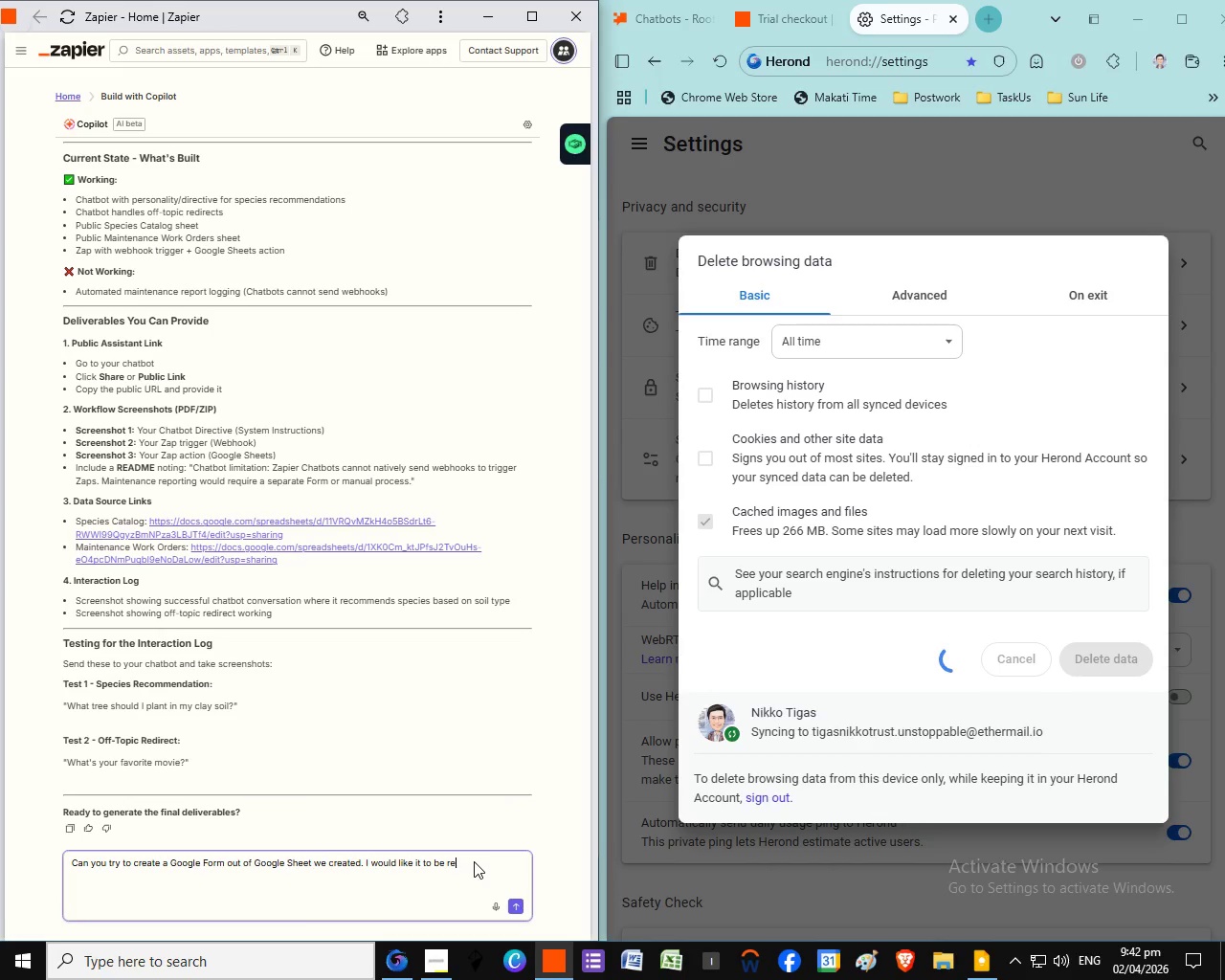 
left_click([474, 861])
 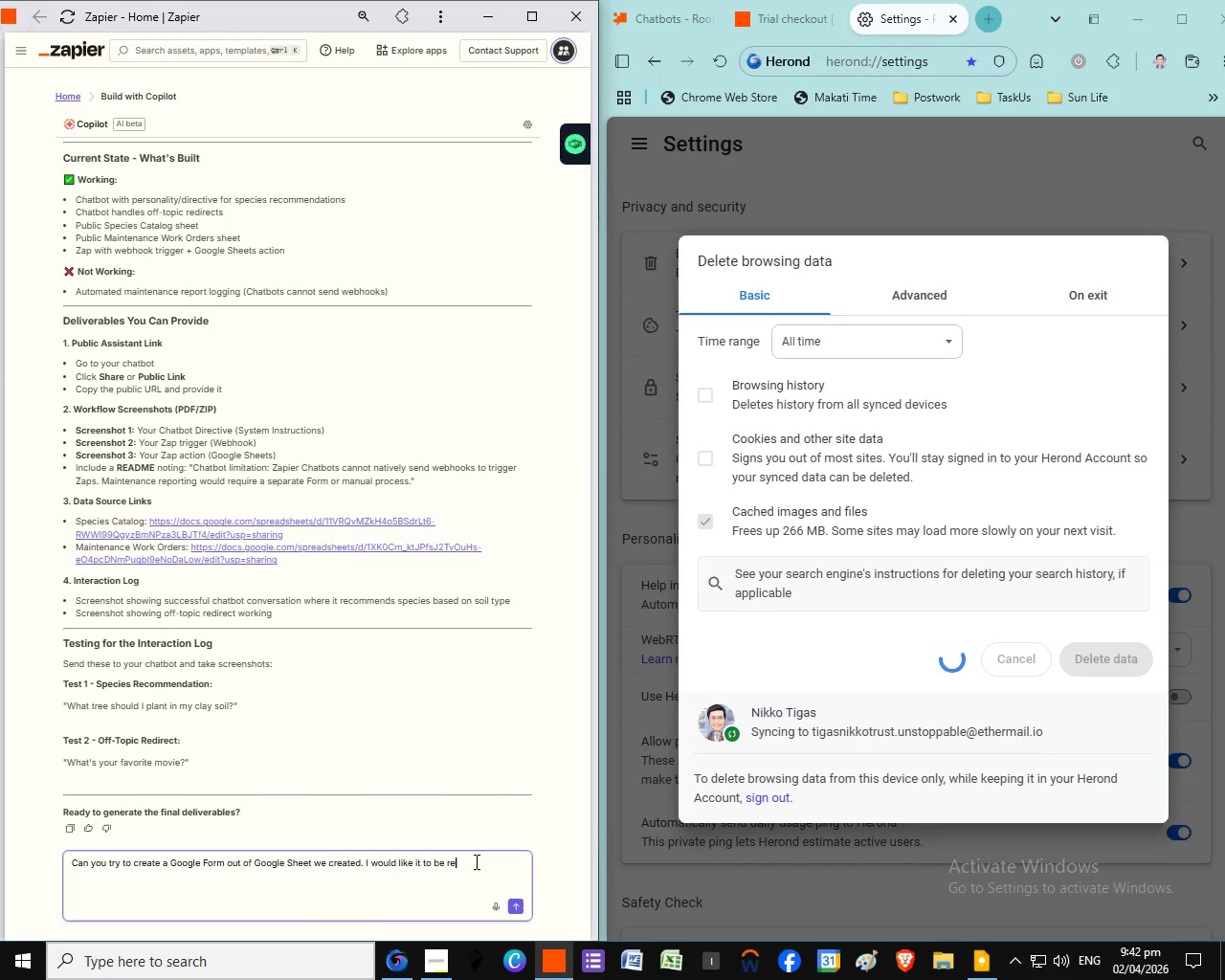 
left_click([474, 861])
 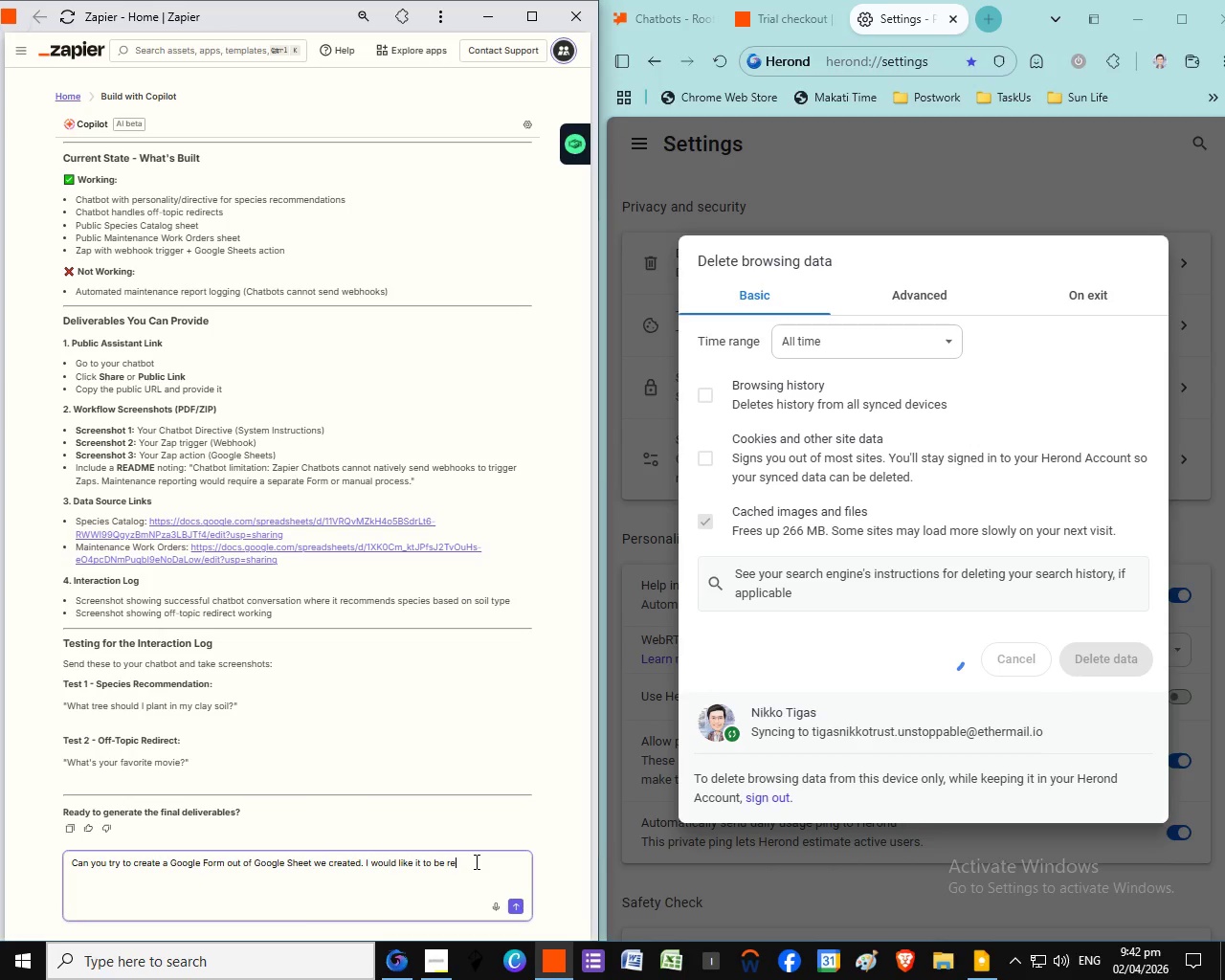 
type(verse engineered )
 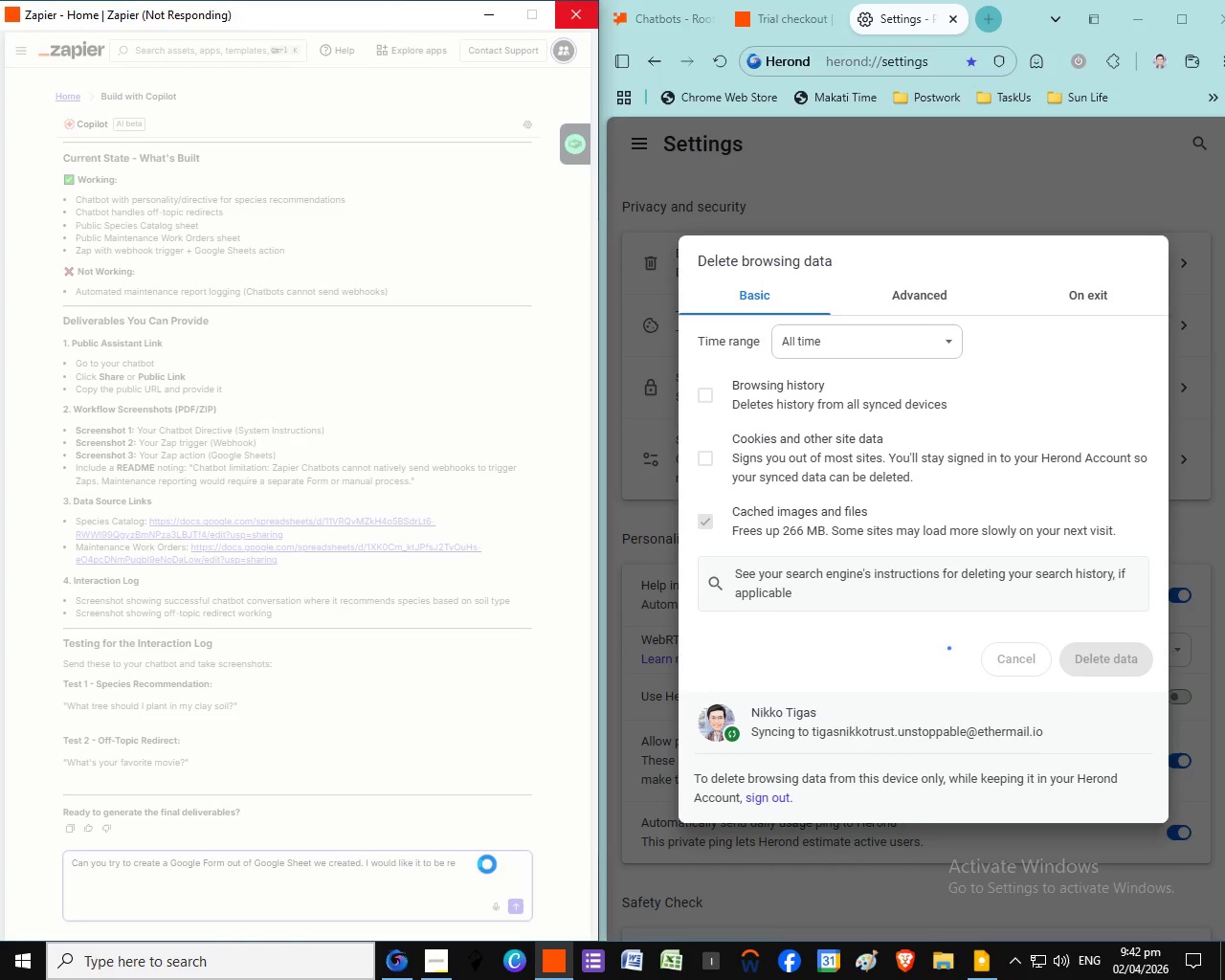 
wait(14.34)
 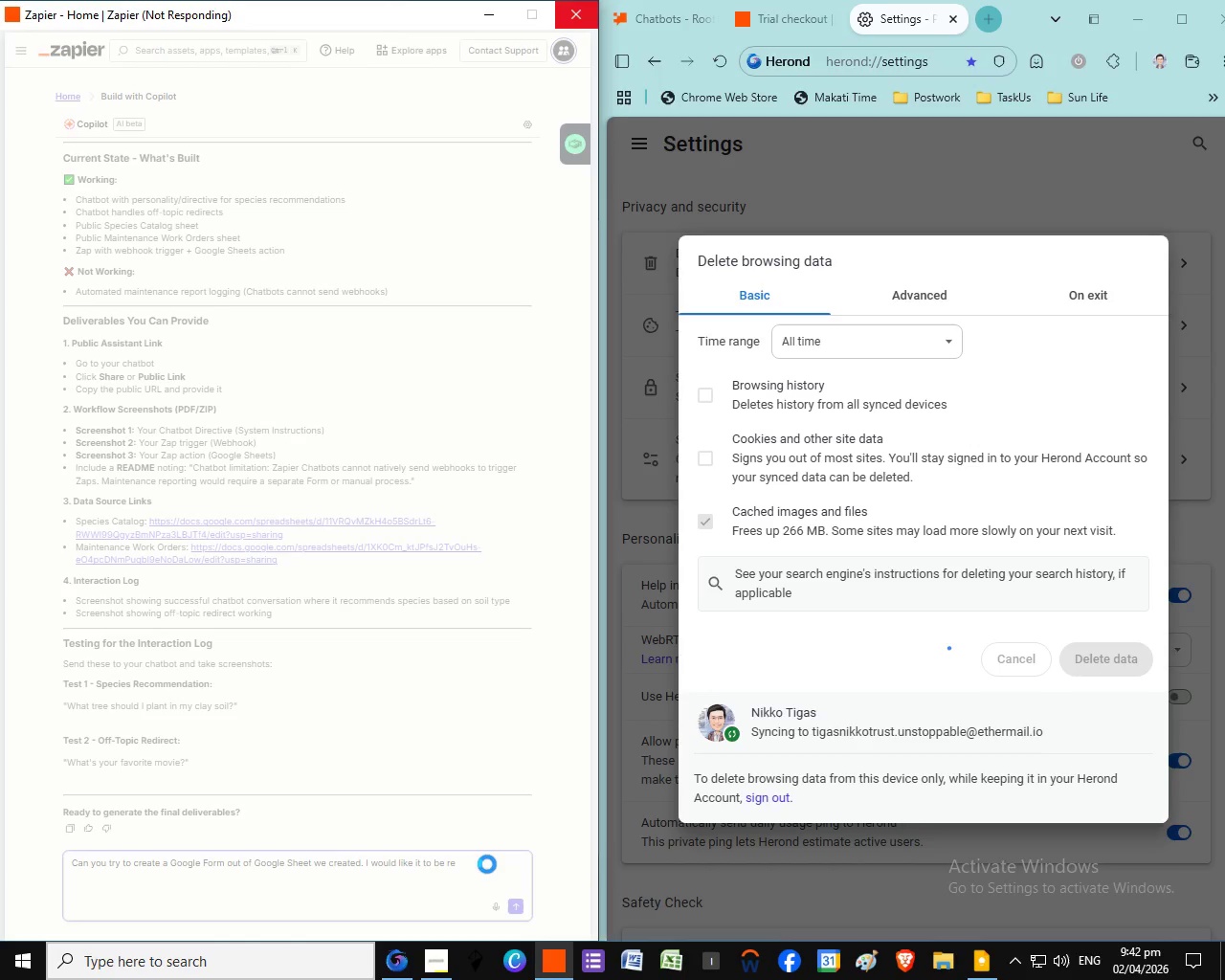 
left_click([487, 864])
 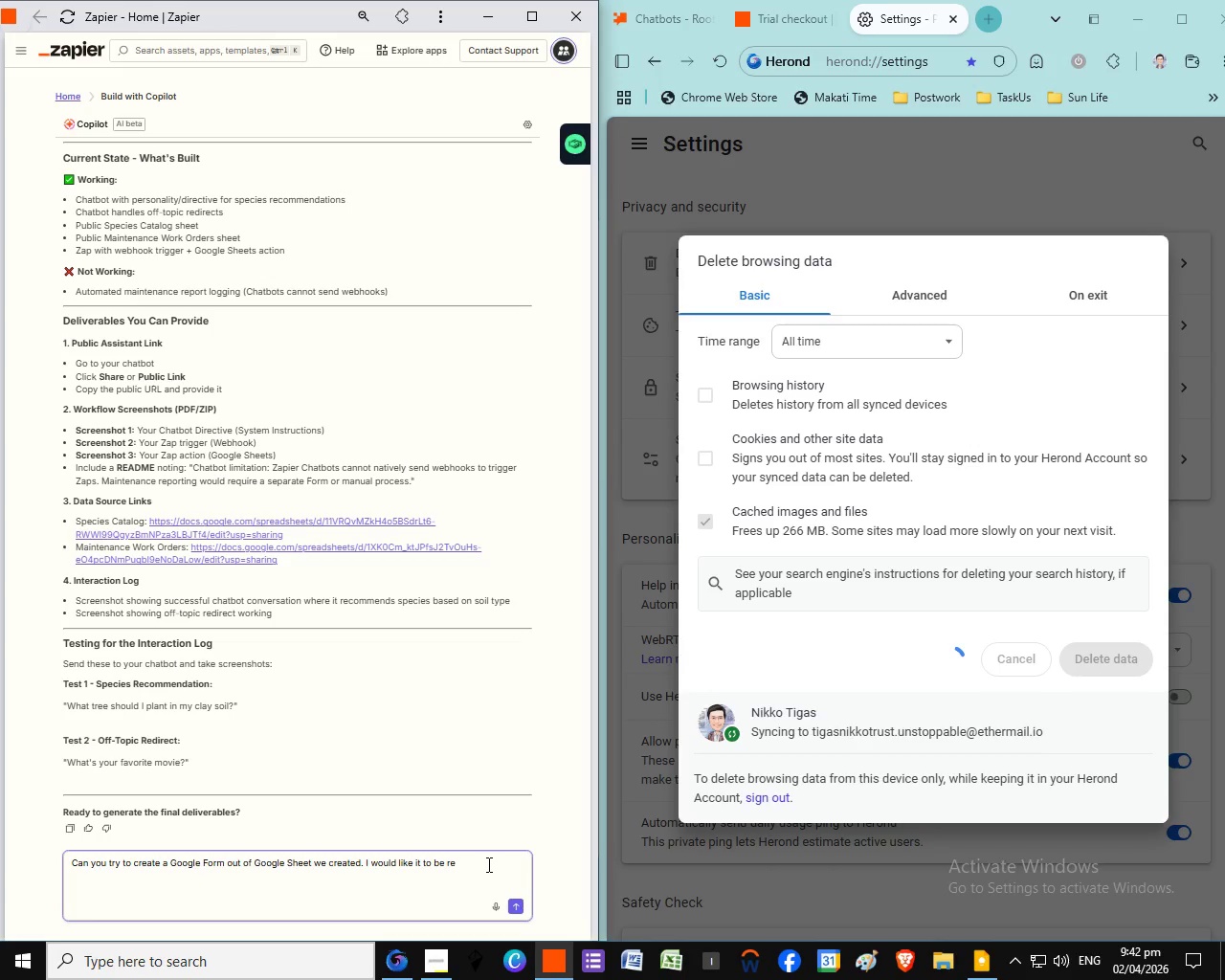 
left_click([487, 864])
 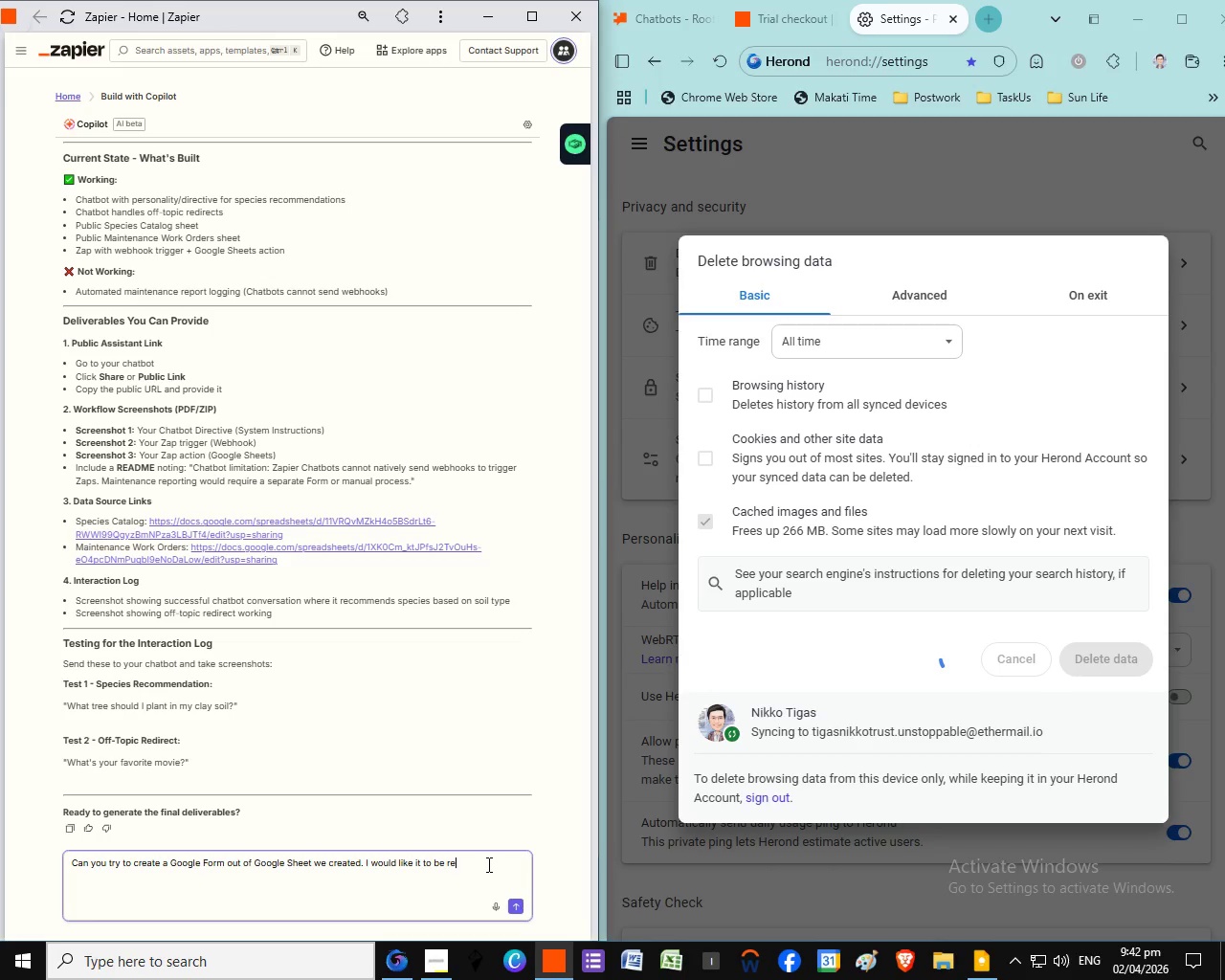 
left_click([487, 864])
 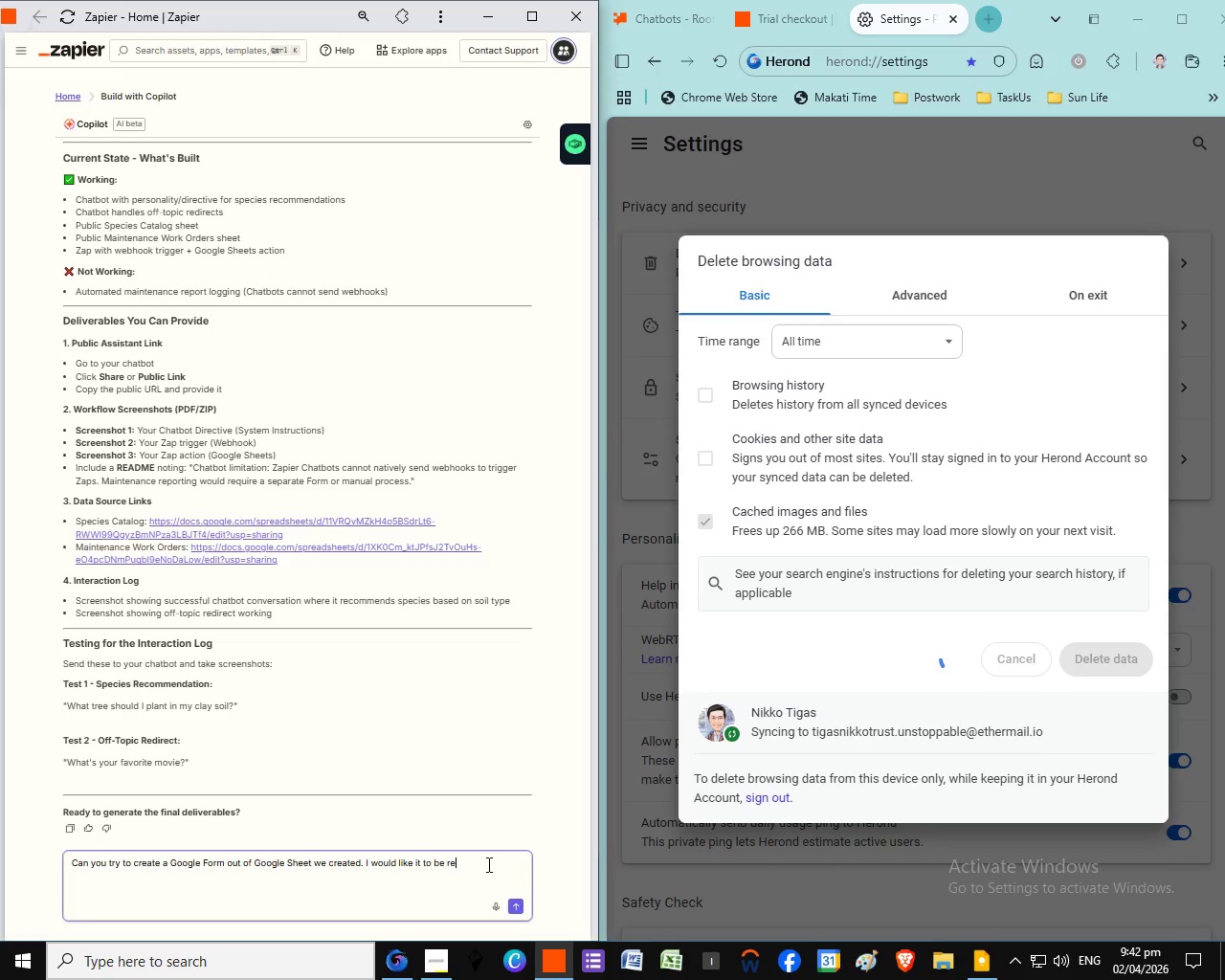 
type(verse-engineered in)
 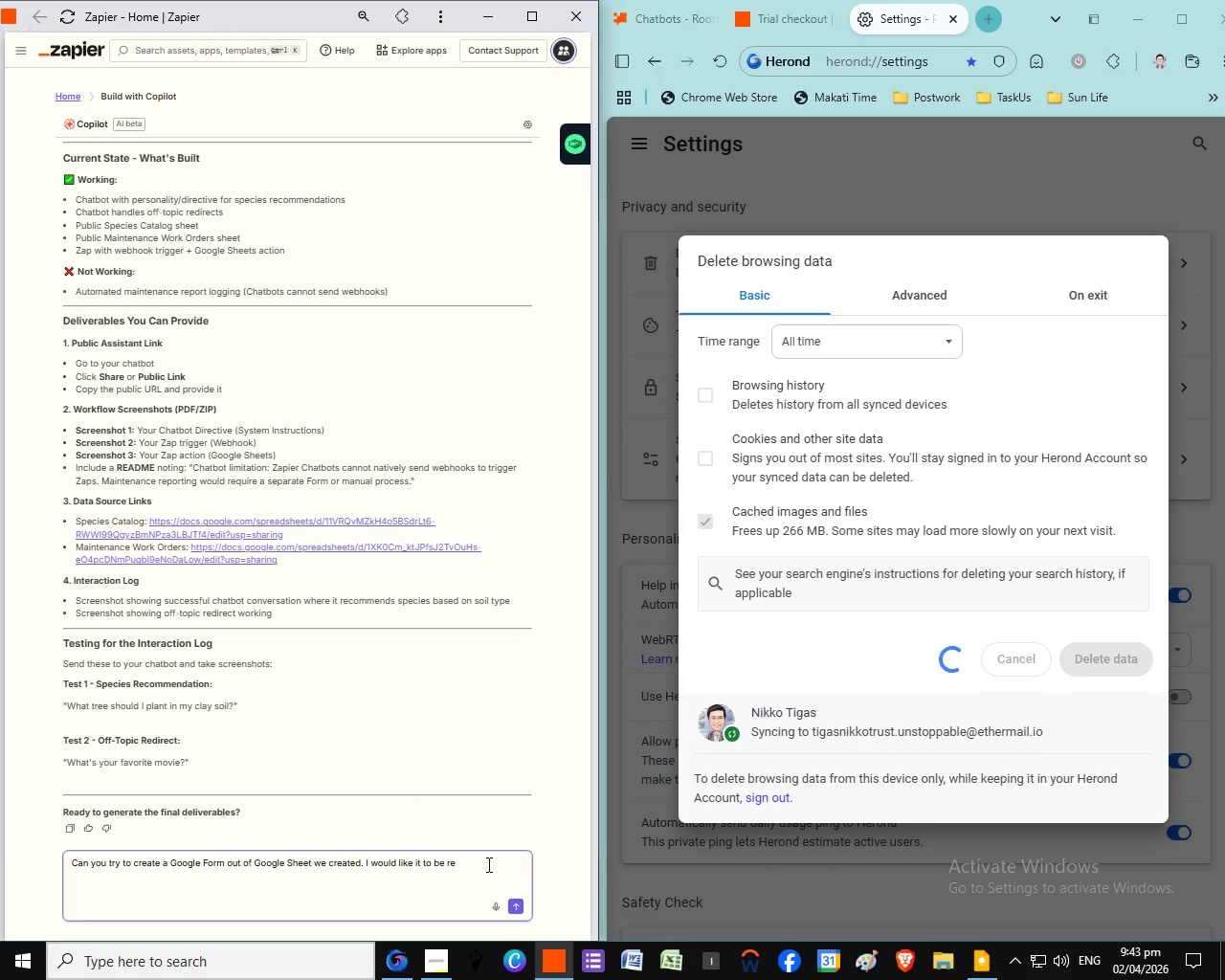 
scroll: coordinate [539, 861], scroll_direction: down, amount: 3.0
 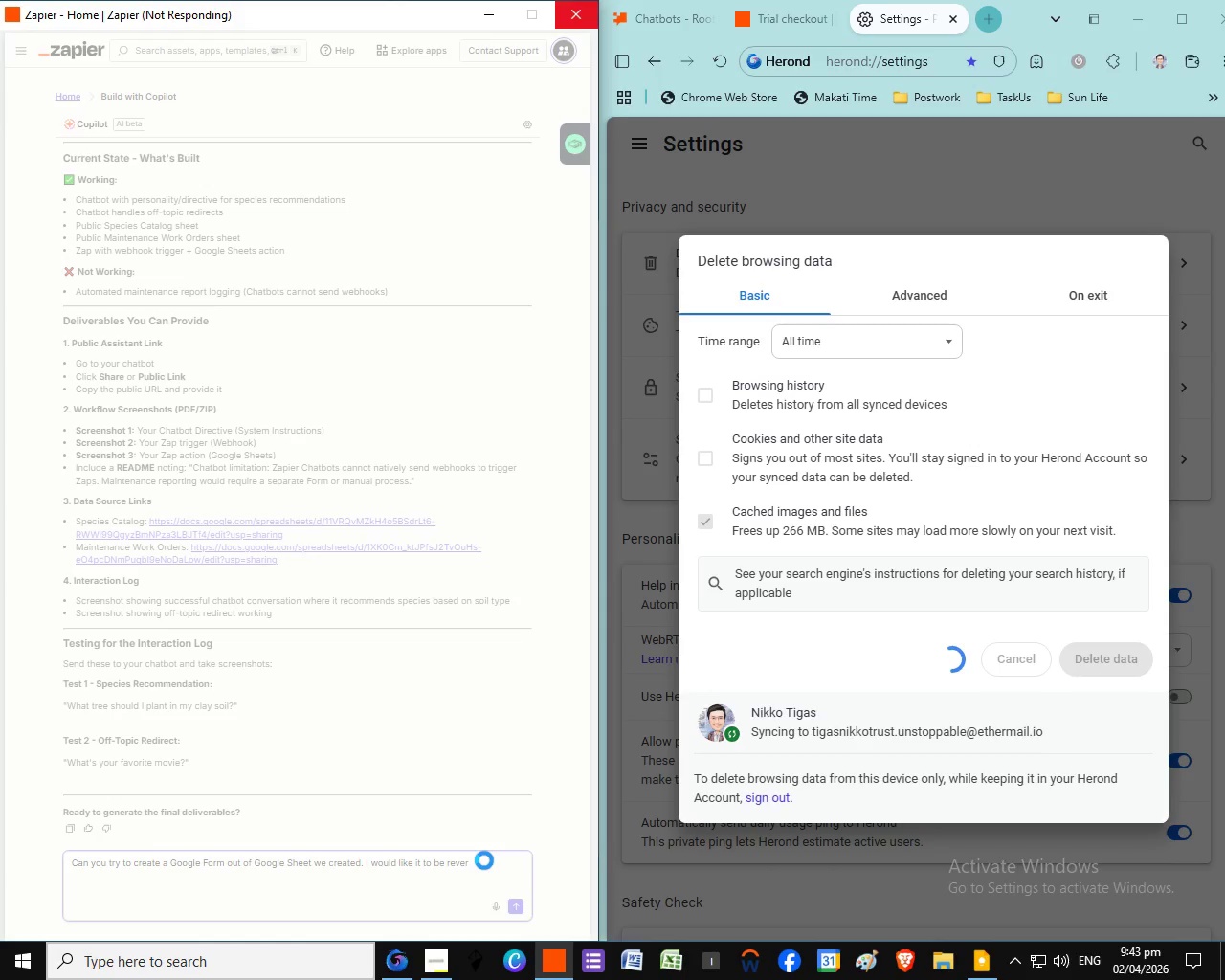 
wait(11.37)
 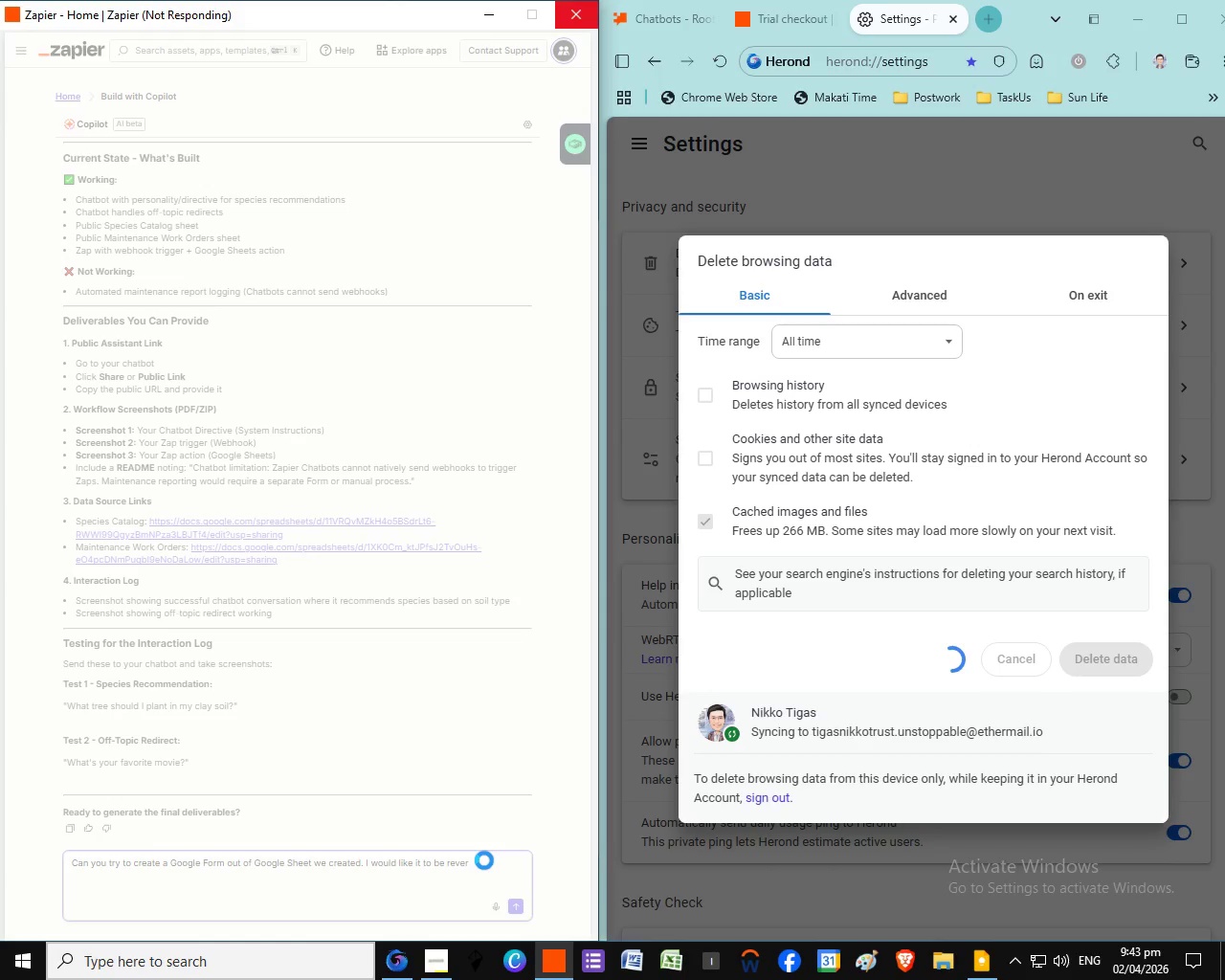 
left_click([491, 871])
 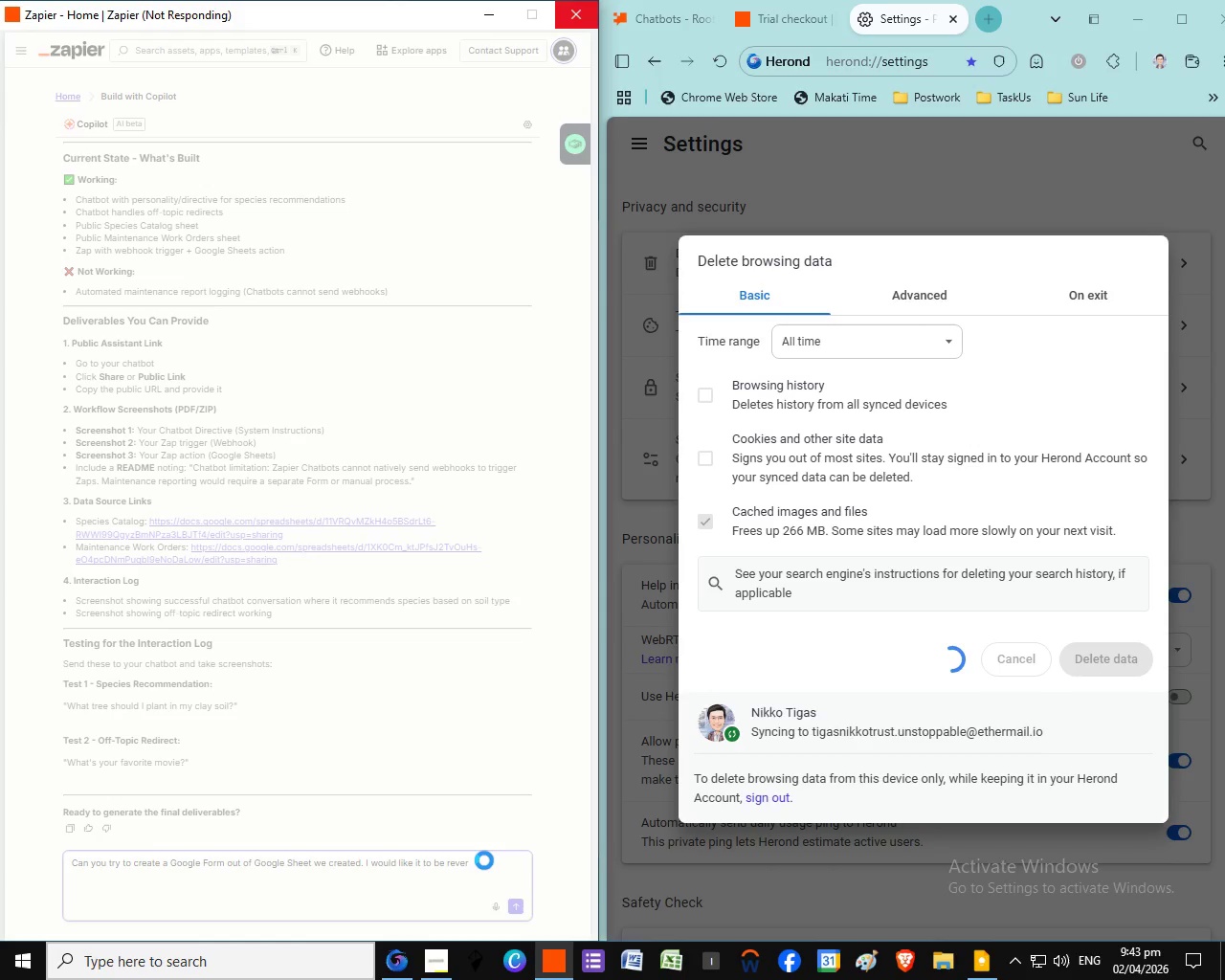 
type(se-engineered in such a way that when one sends a maintenance request, they w)
 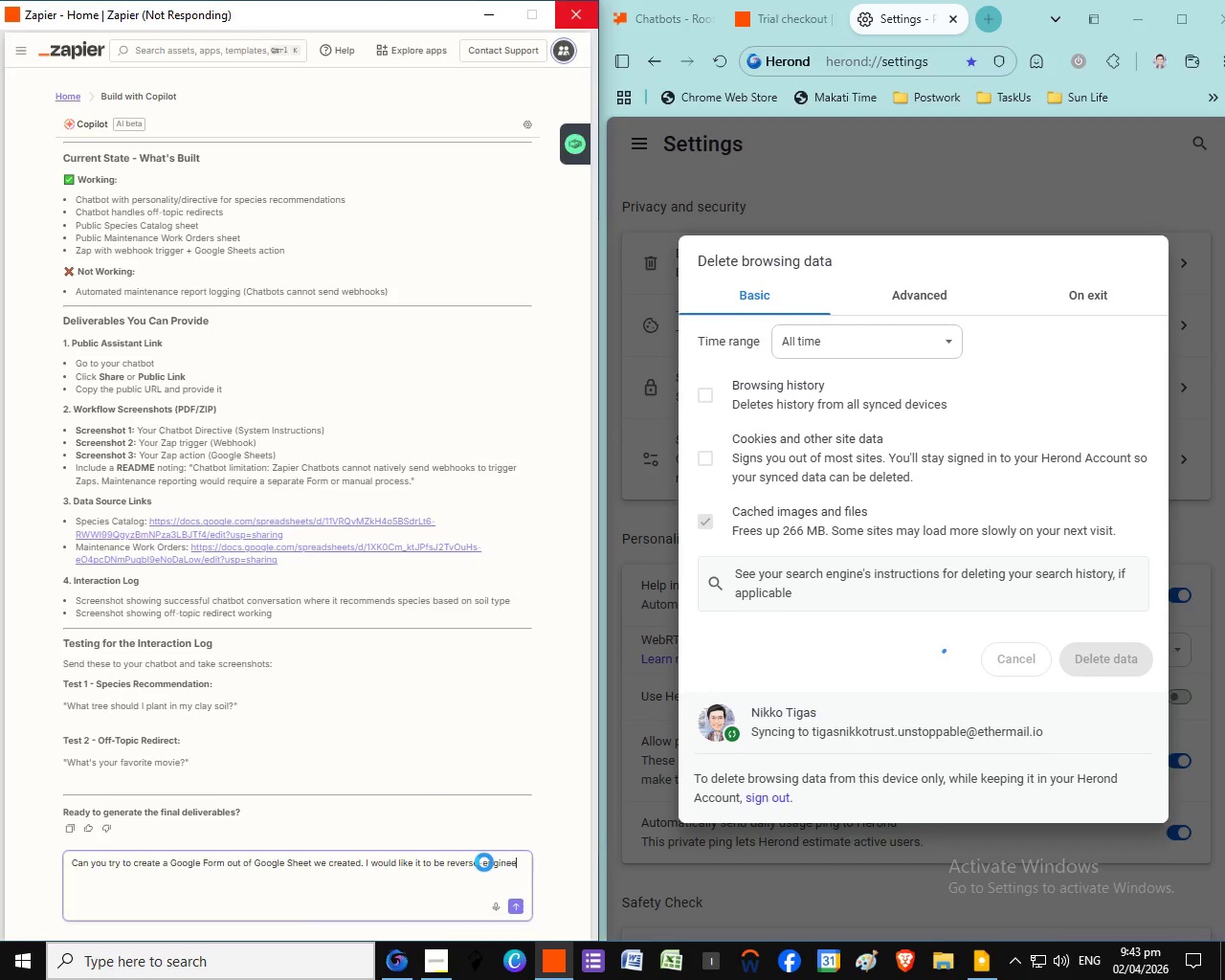 
hold_key(key=I, duration=26.61)
 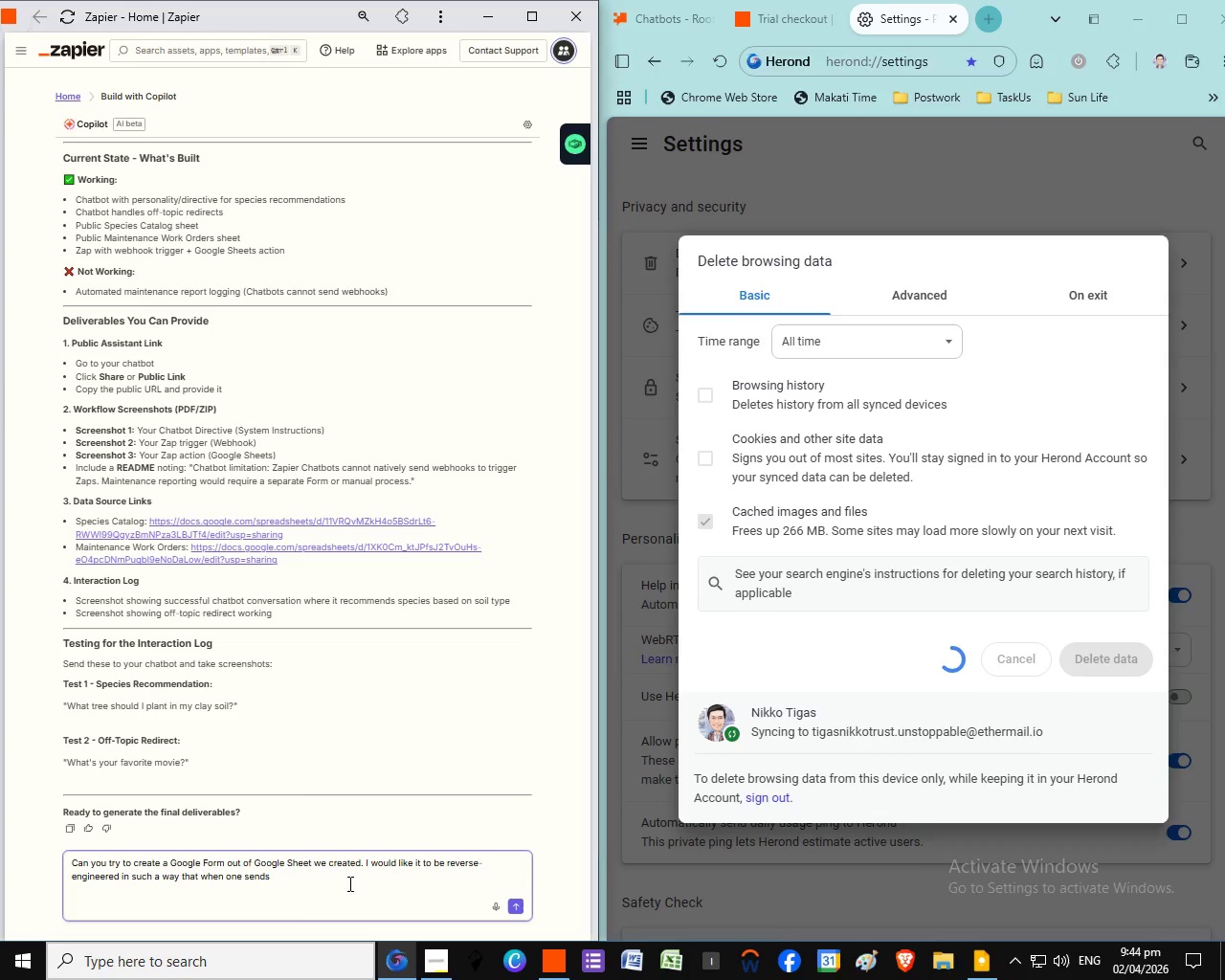 
left_click([345, 883])
 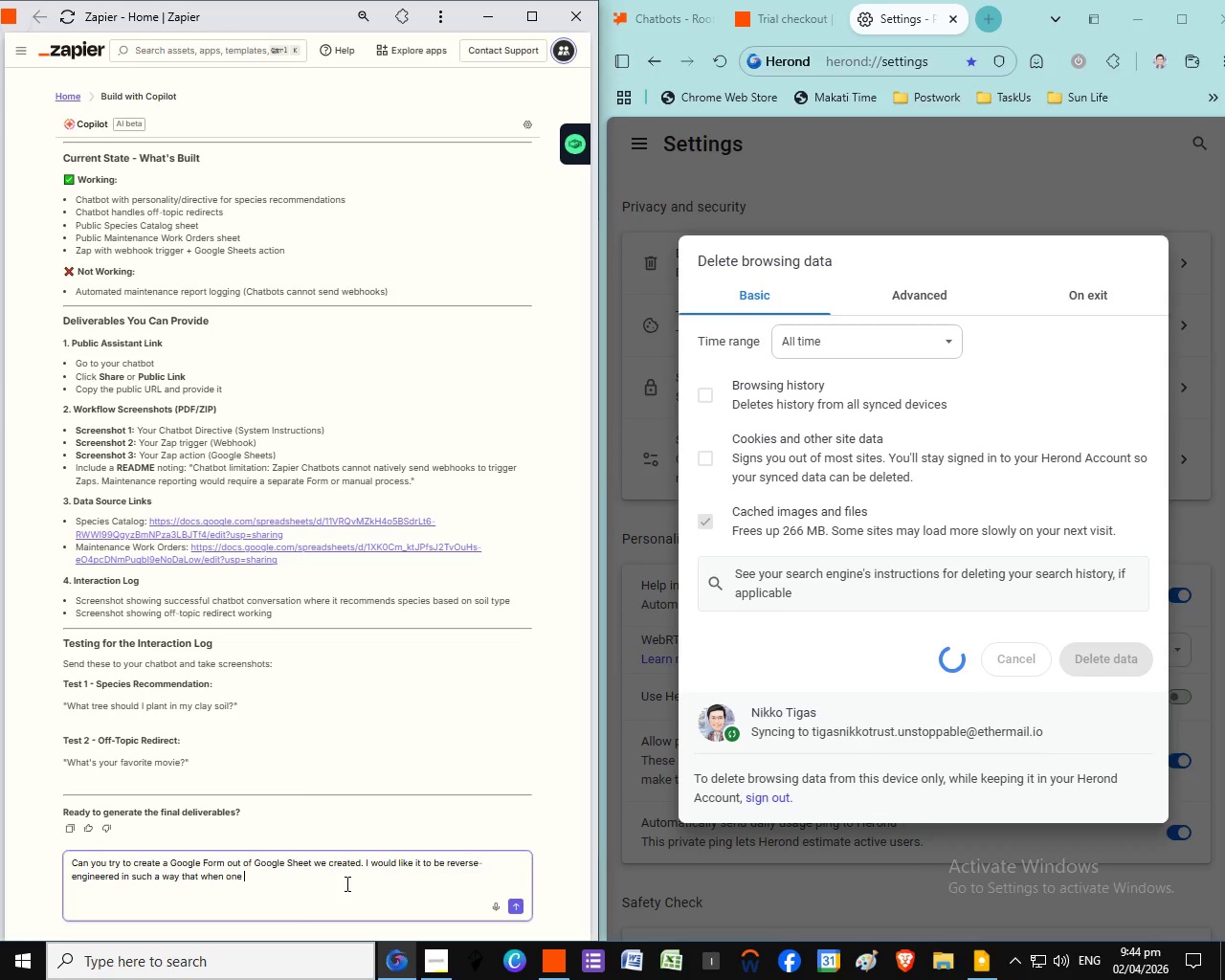 
type(send)
 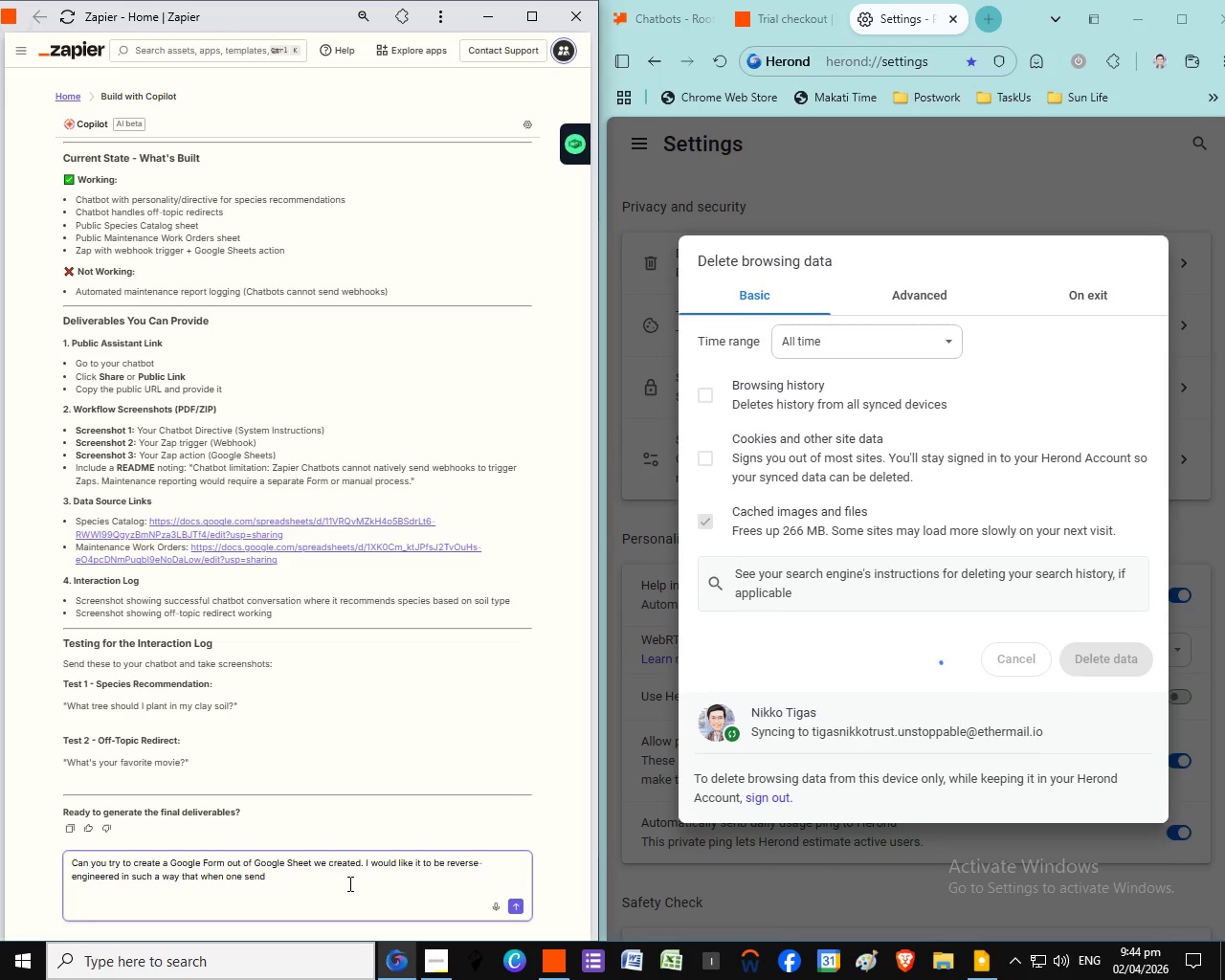 
type(s a mantenanc quest, they will be diected to )
 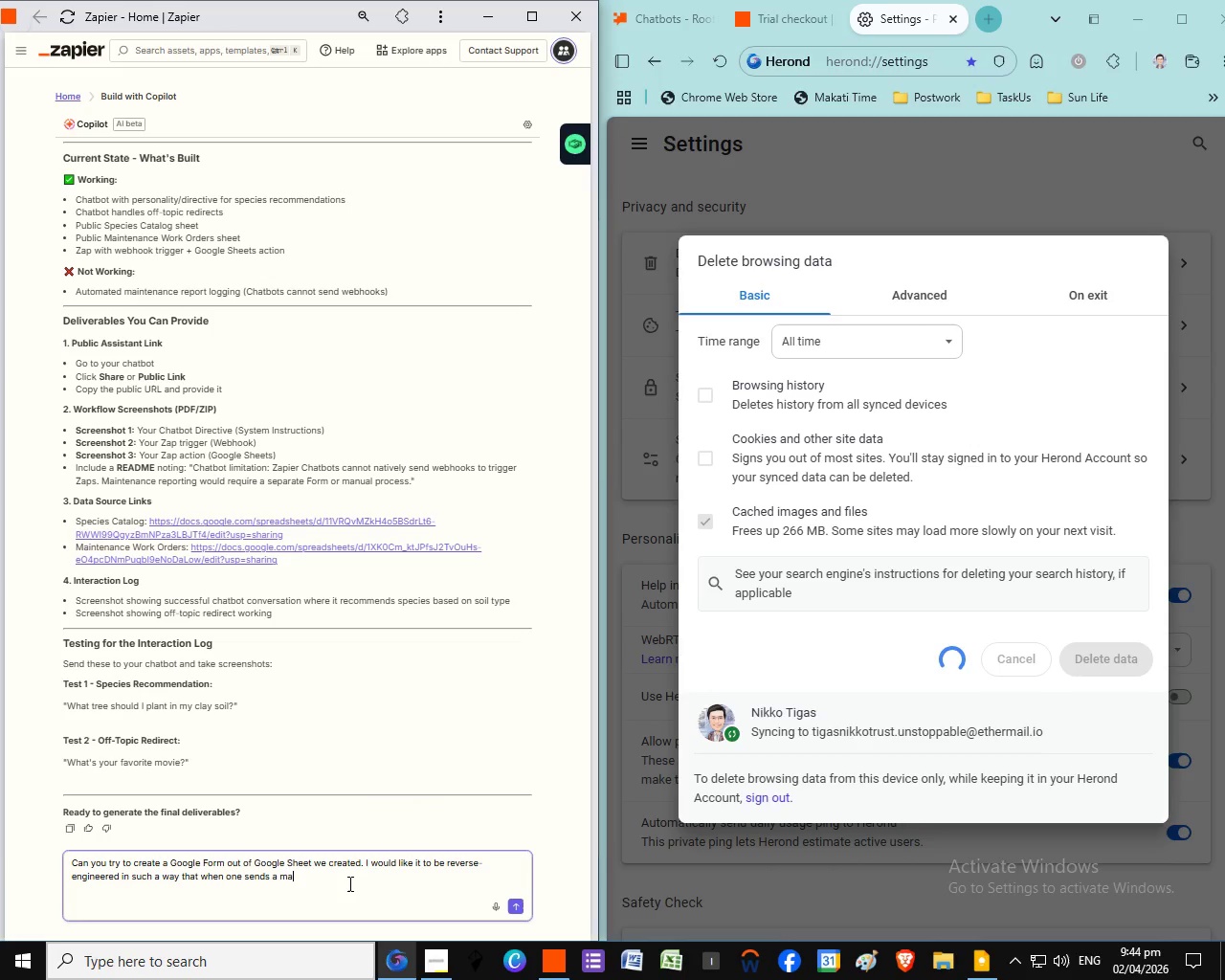 
hold_key(key=R, duration=3.78)
 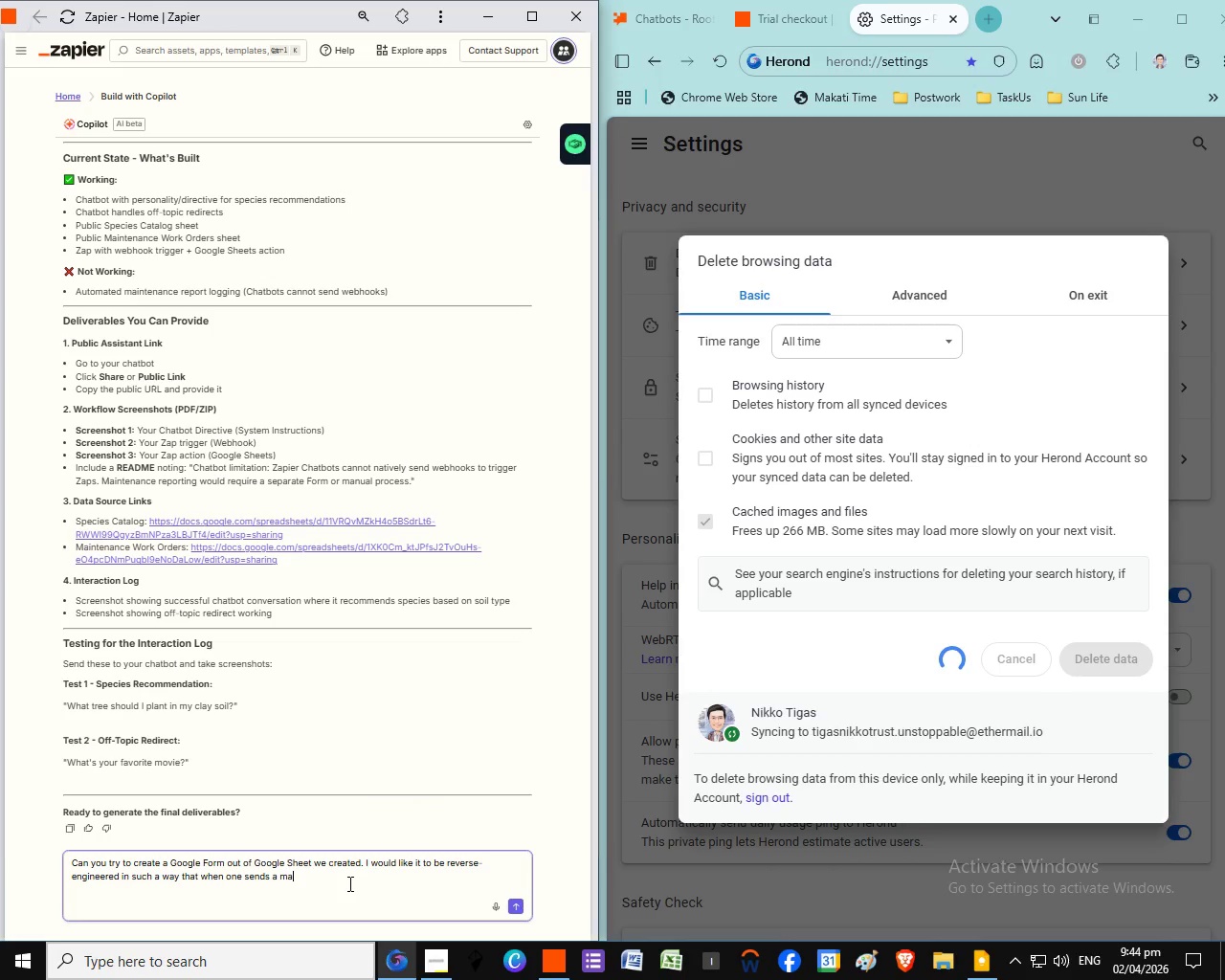 
wait(17.44)
 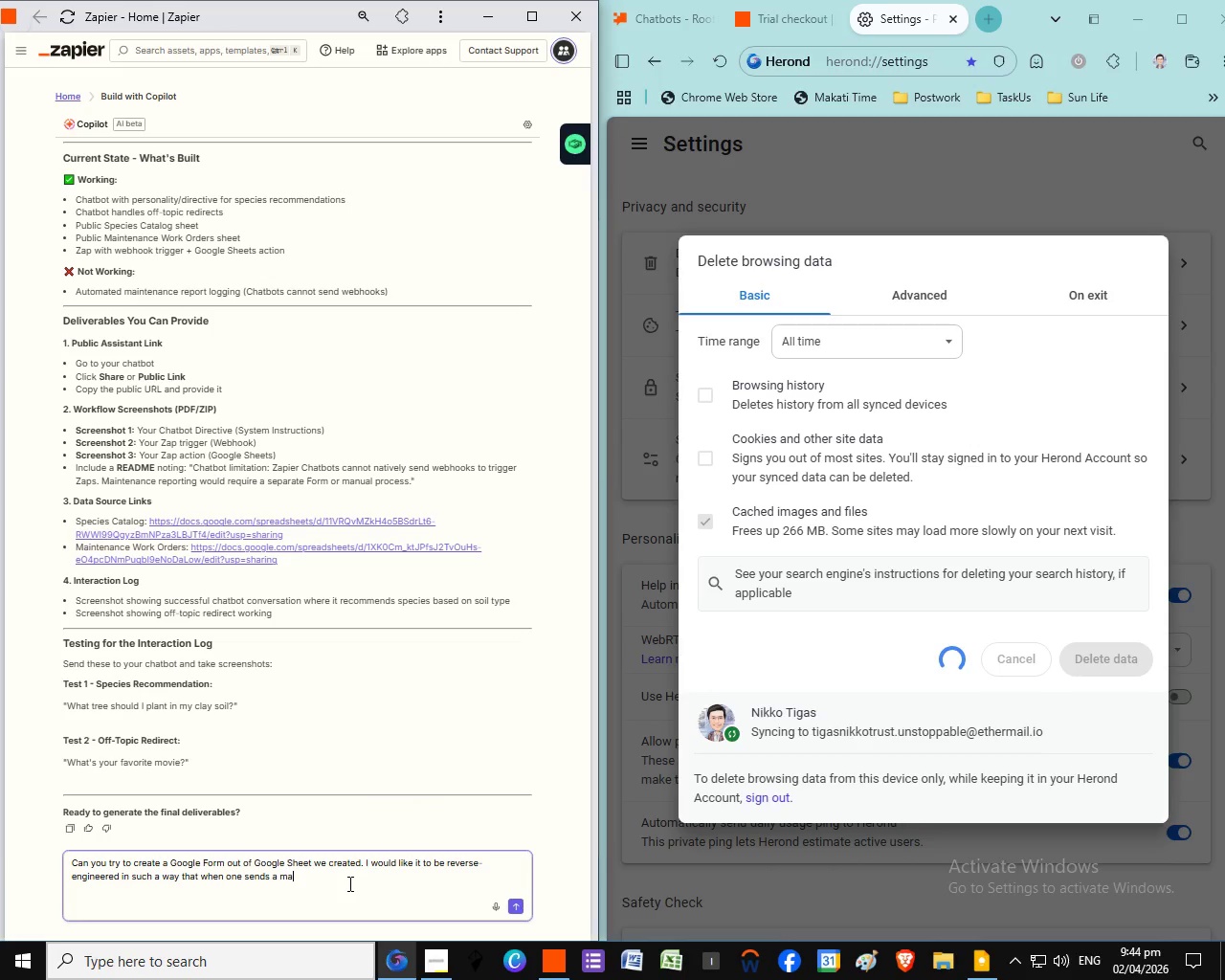 
left_click([360, 892])
 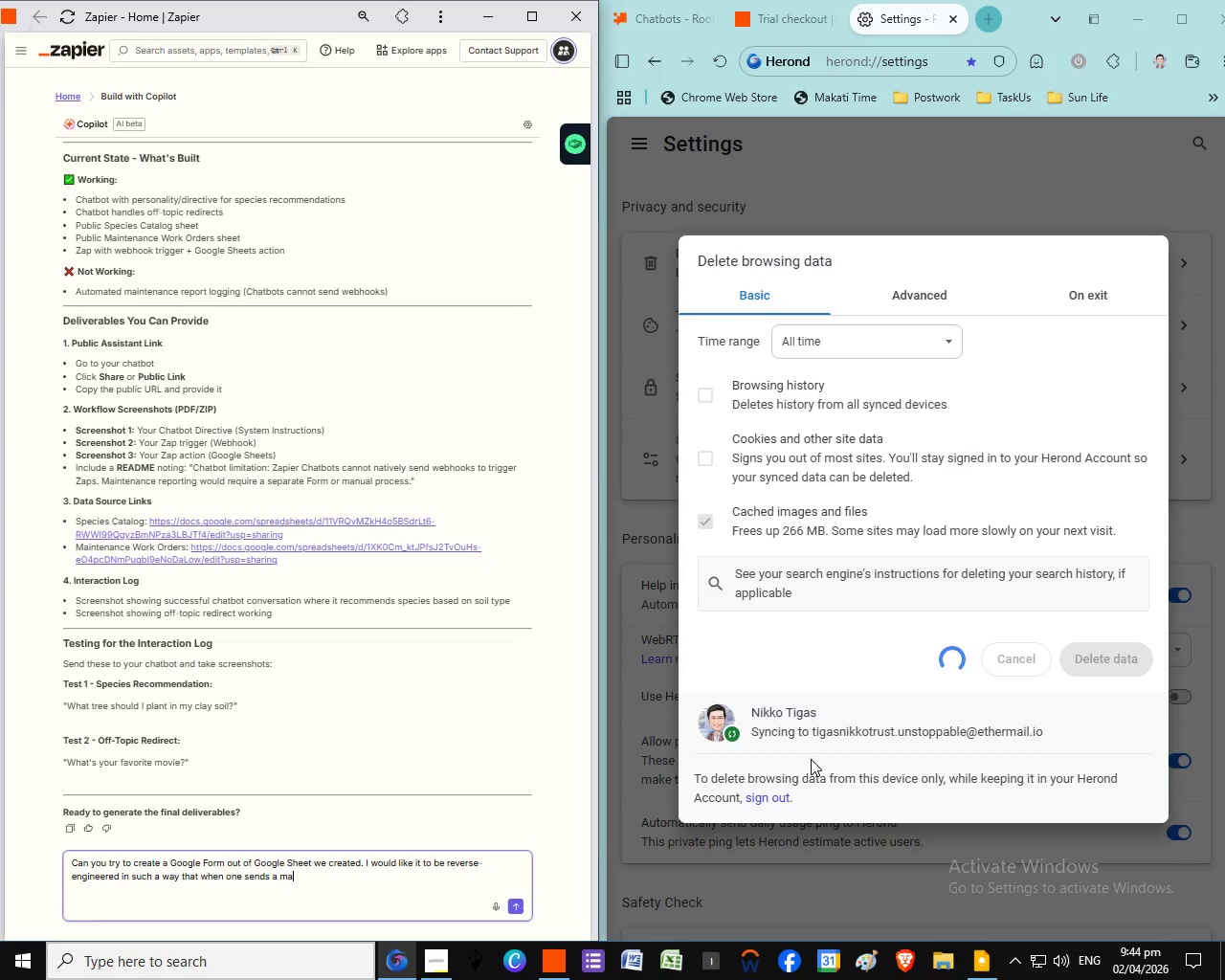 
left_click_drag(start_coordinate=[811, 759], to_coordinate=[844, 753])
 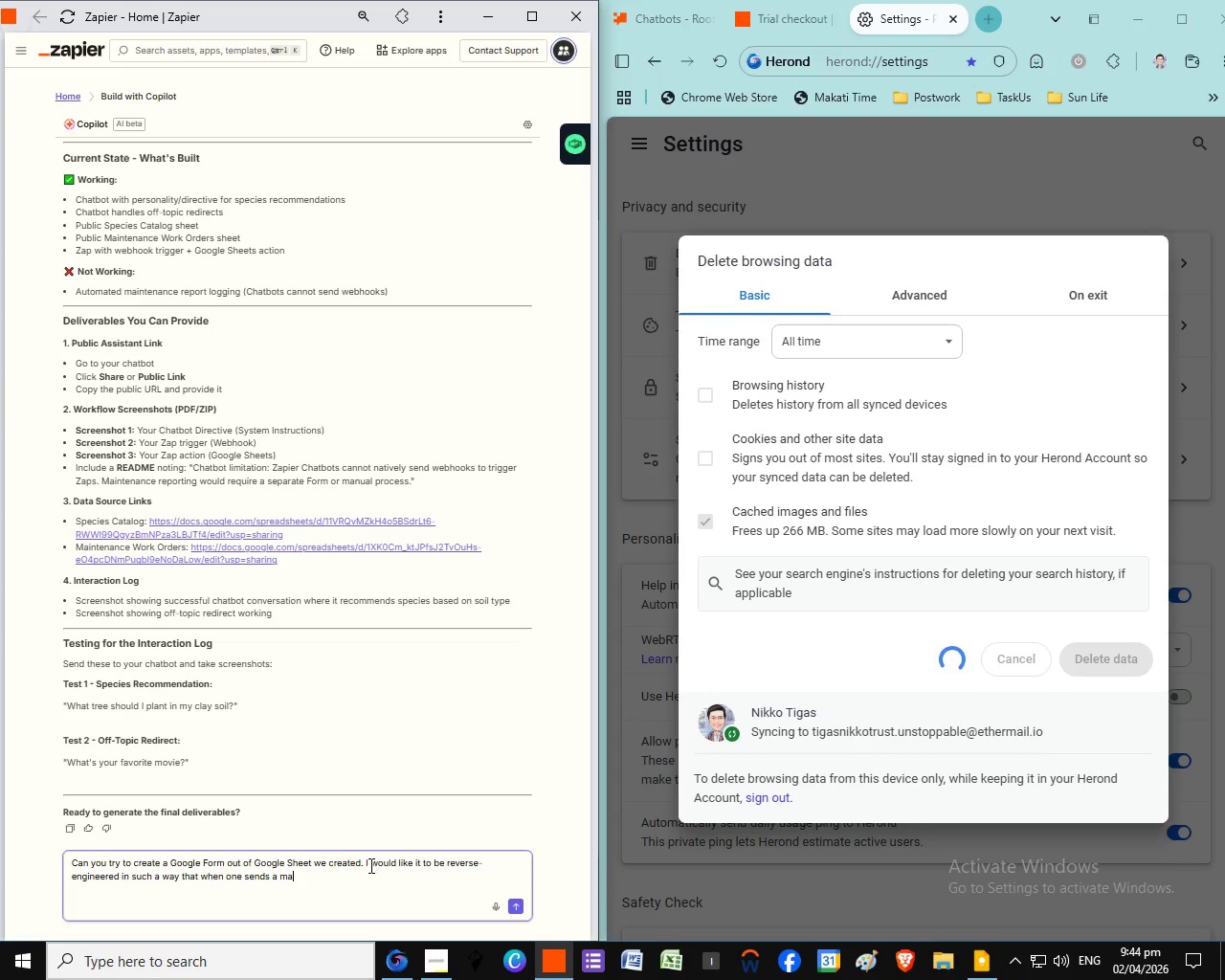 
left_click([369, 865])
 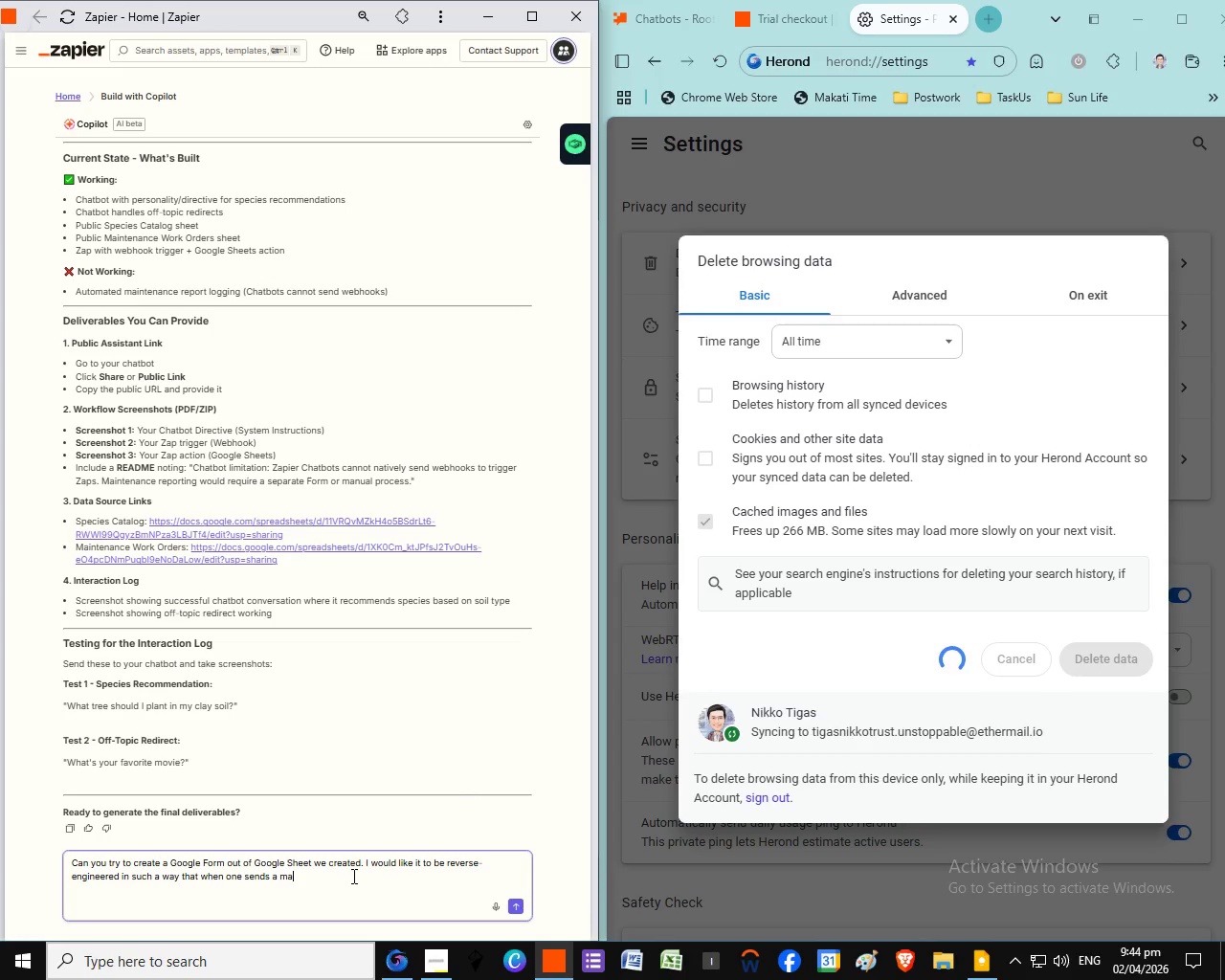 
left_click([352, 876])
 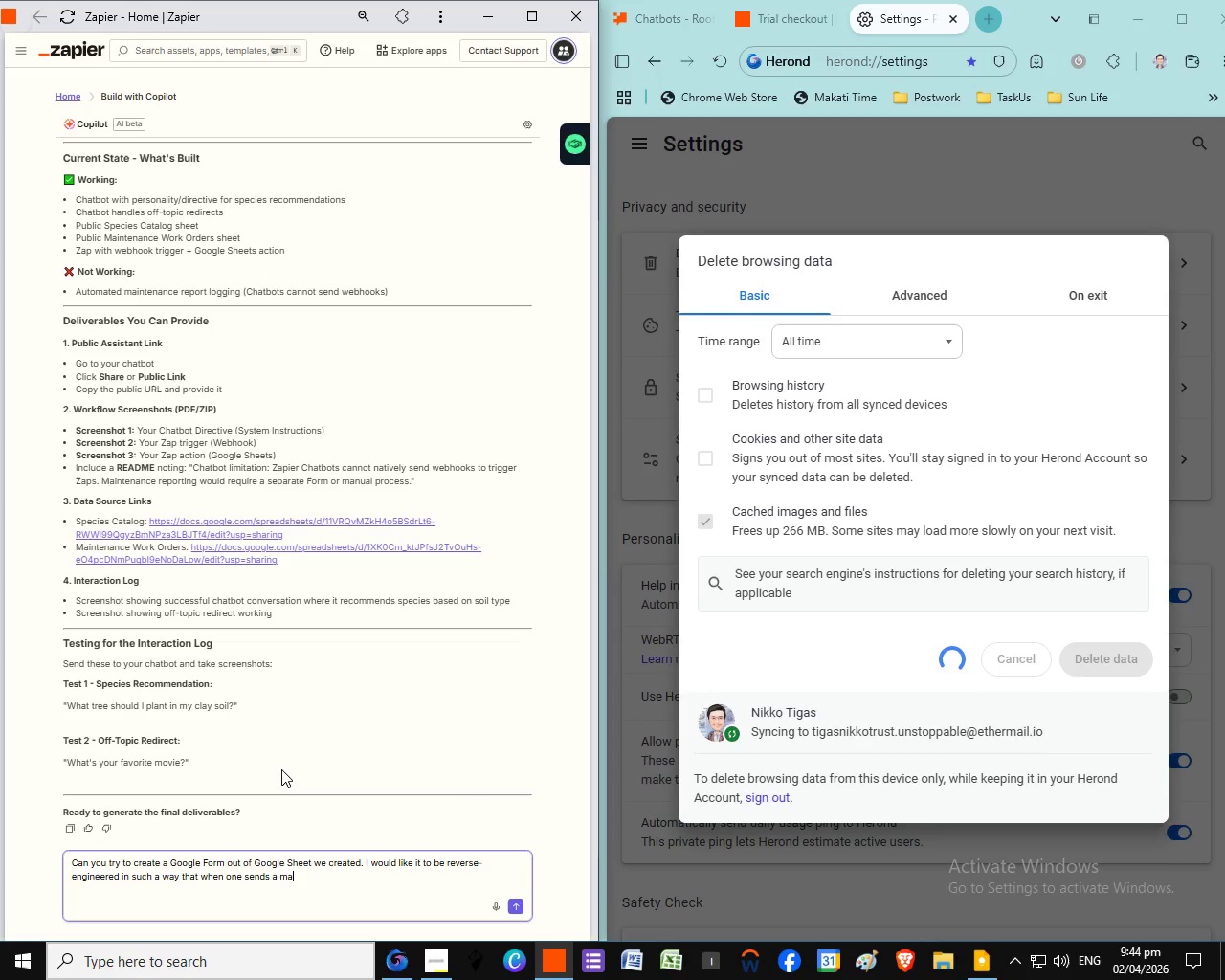 
wait(9.12)
 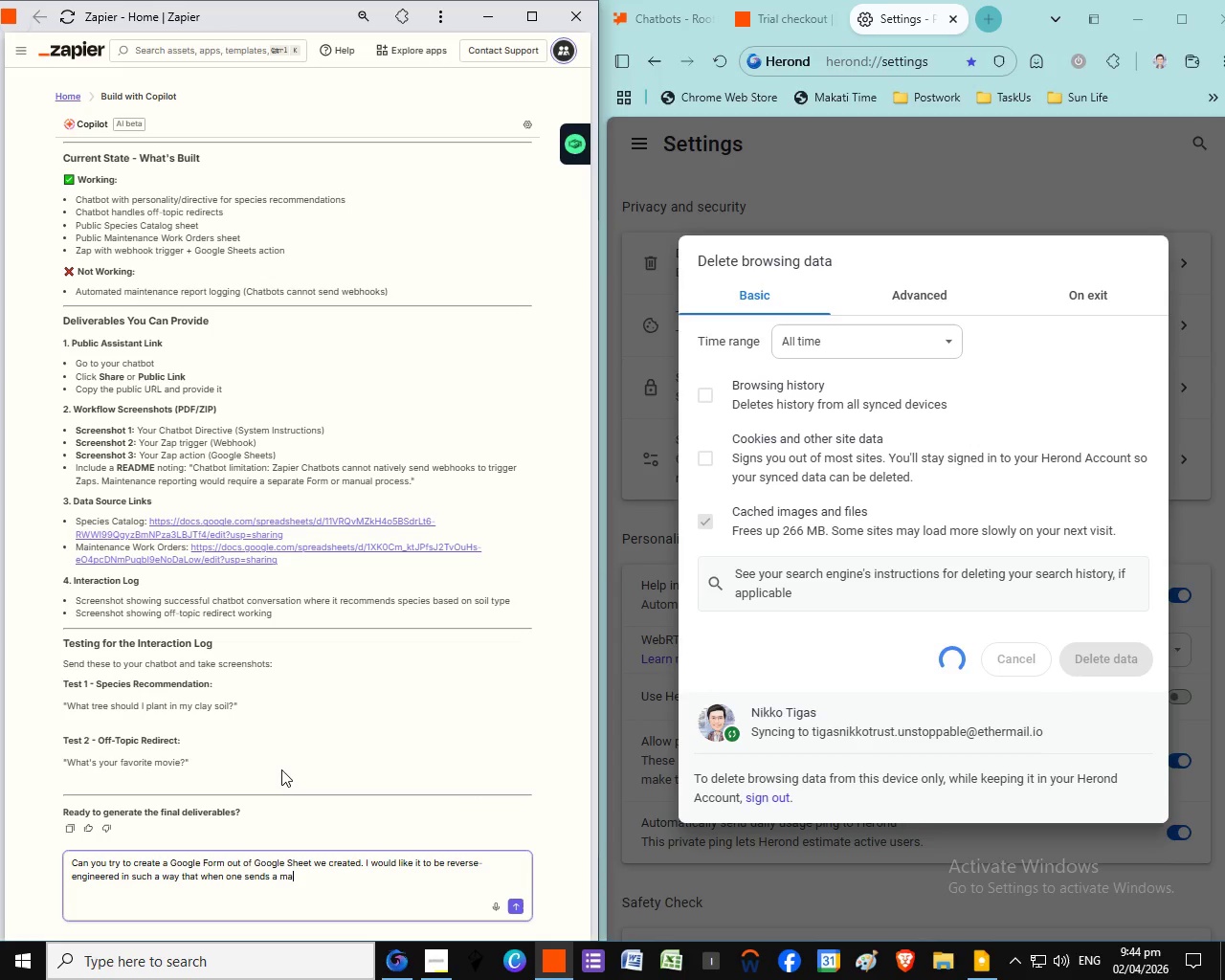 
left_click([381, 880])
 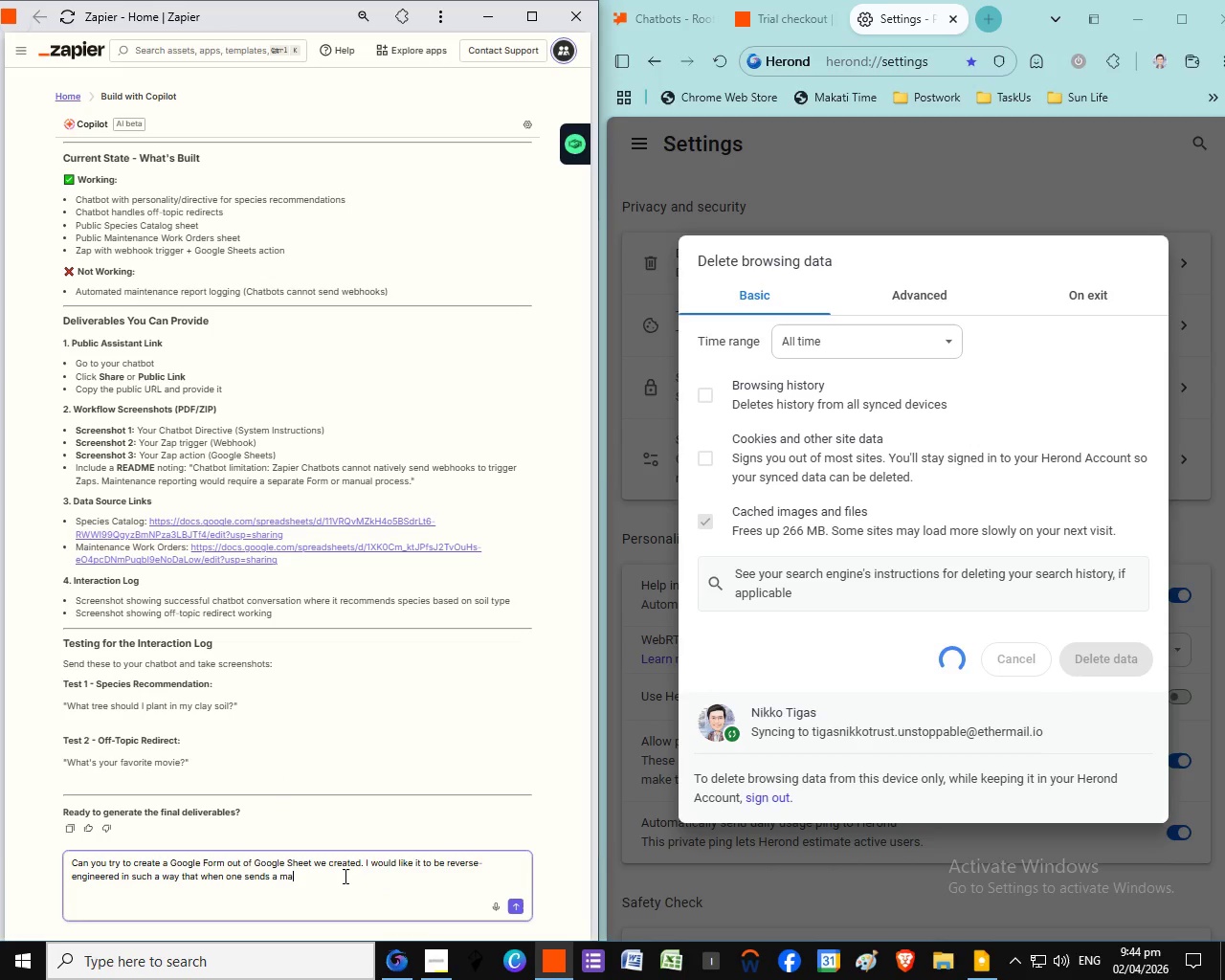 
double_click([385, 880])
 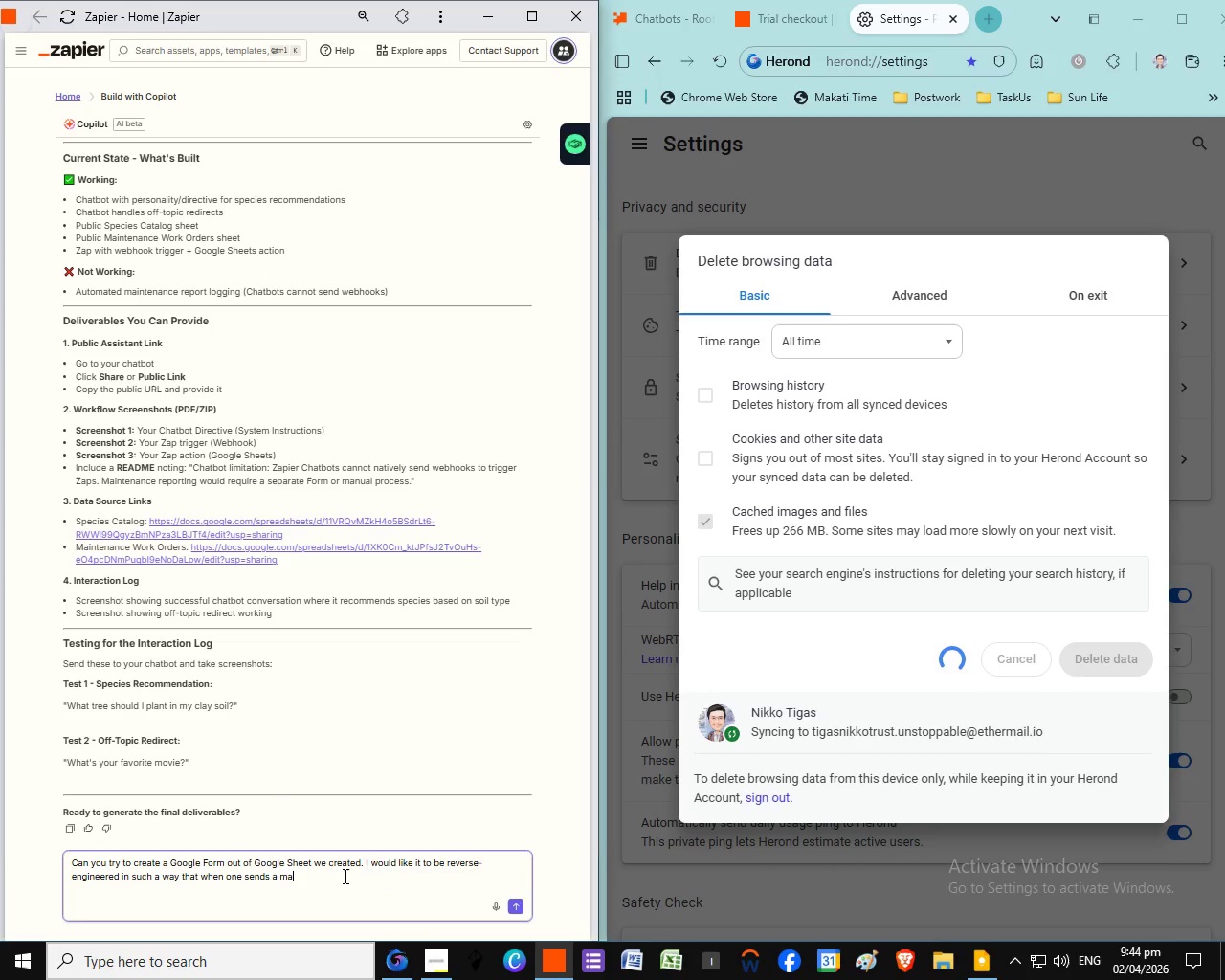 
left_click([344, 876])
 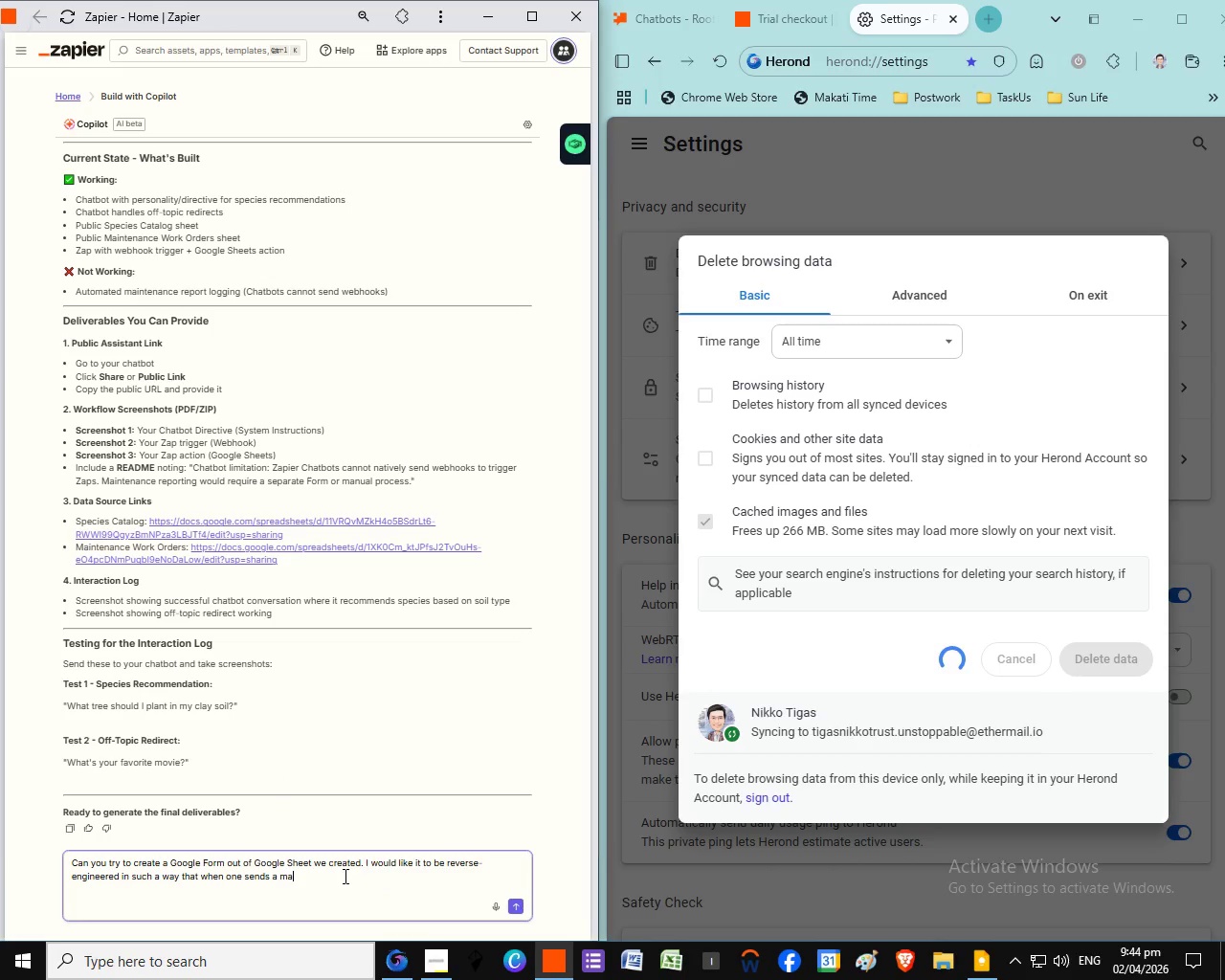 
left_click([344, 876])
 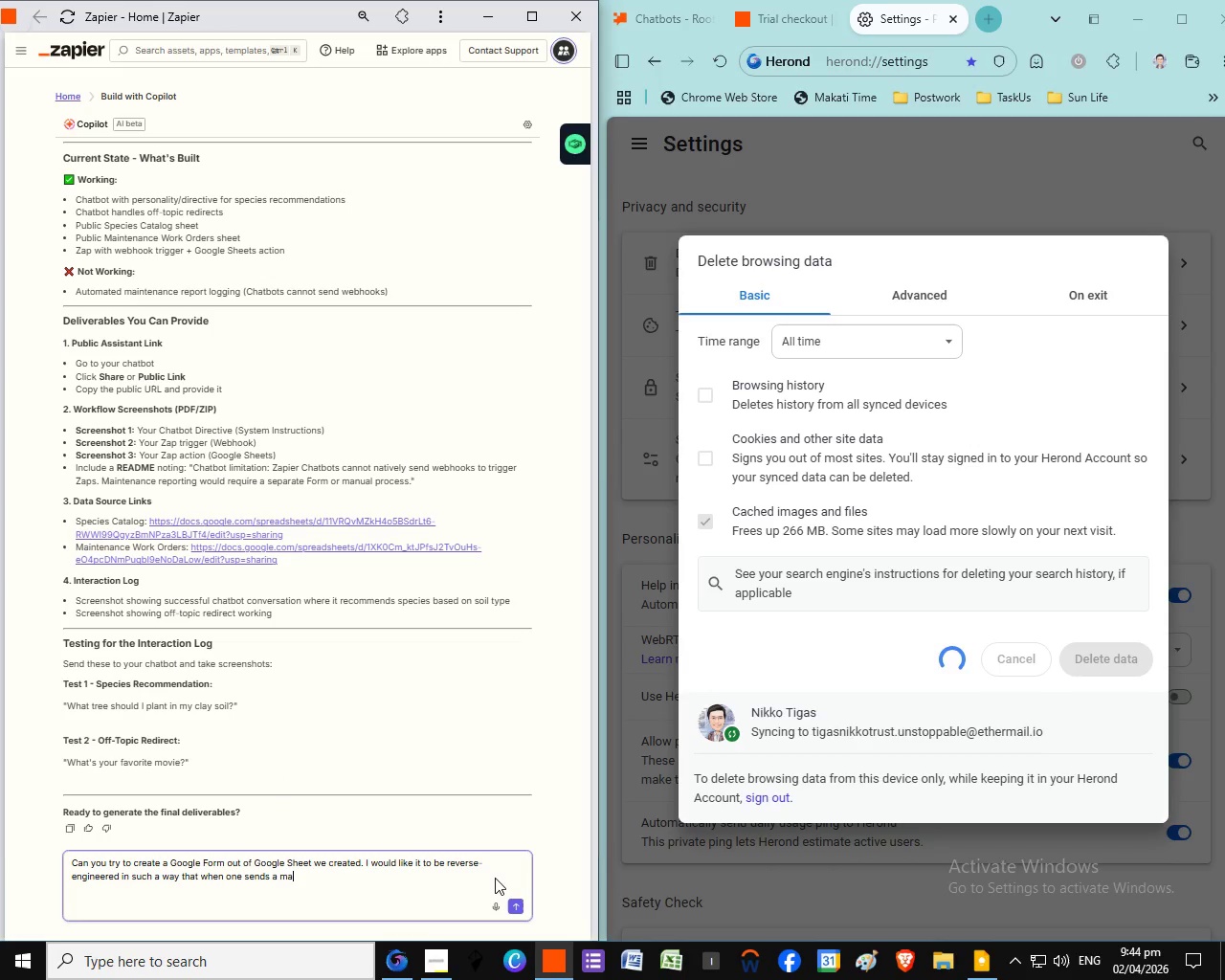 
scroll: coordinate [495, 878], scroll_direction: down, amount: 4.0
 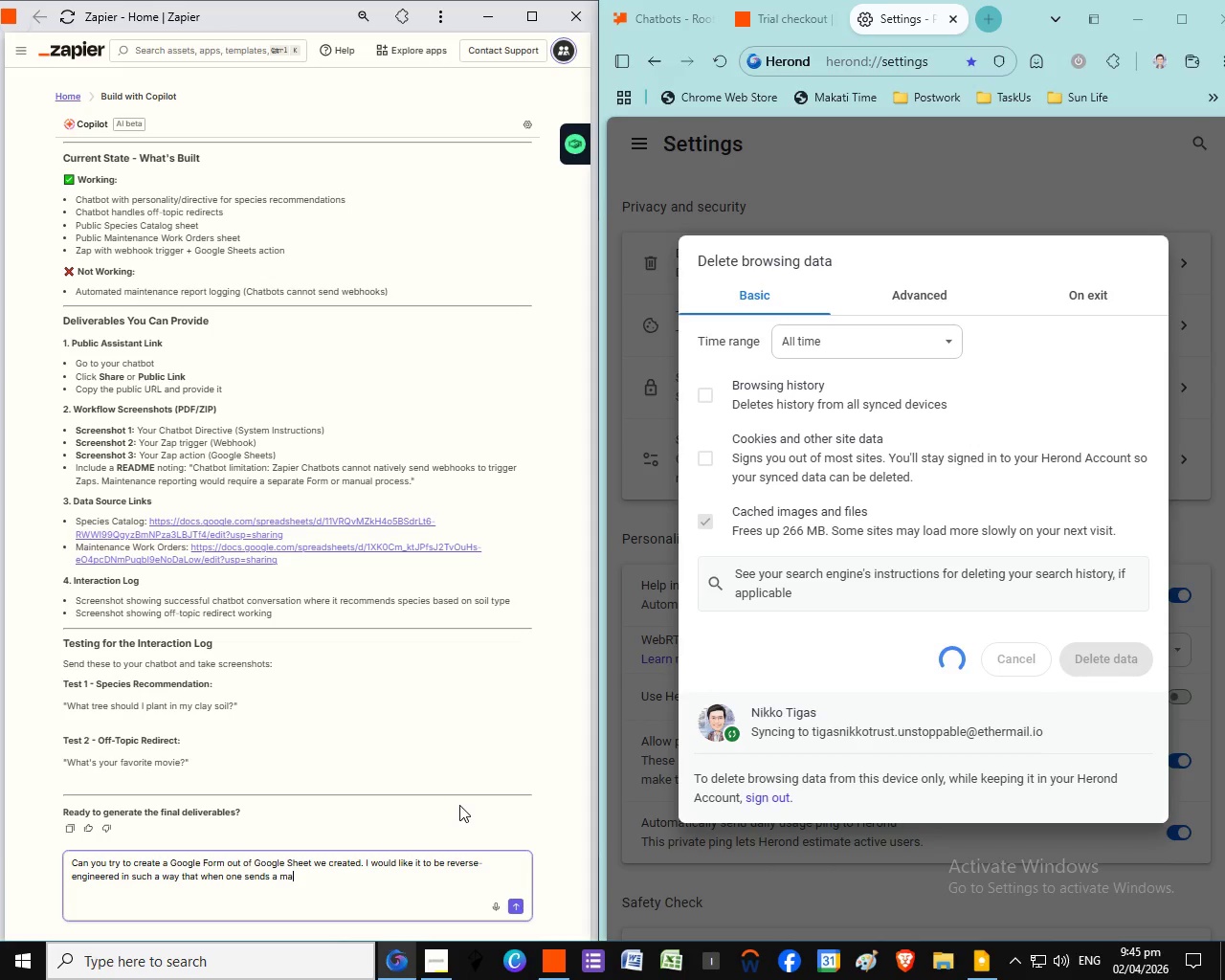 
left_click([944, 687])
 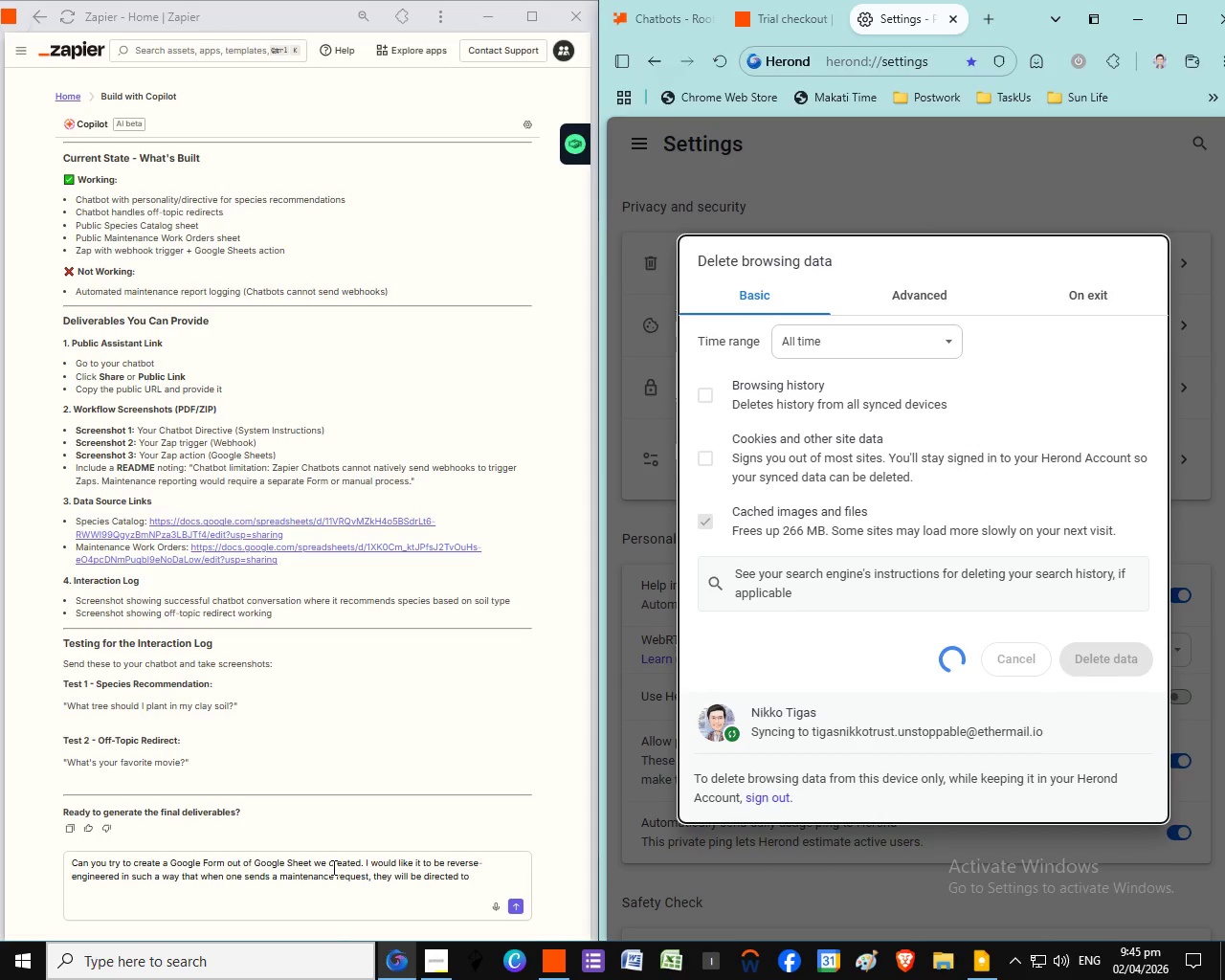 
left_click([472, 883])
 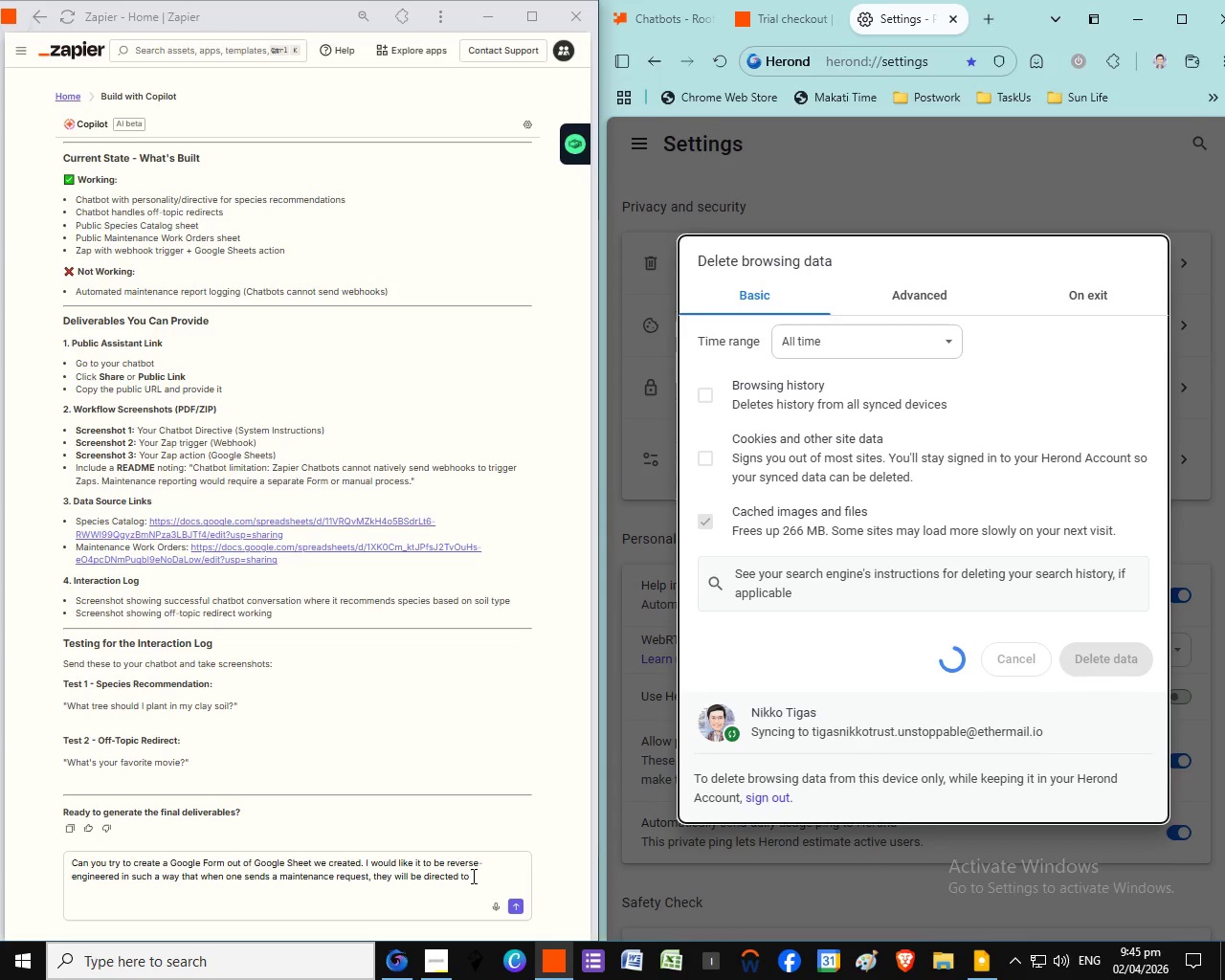 
left_click([474, 878])
 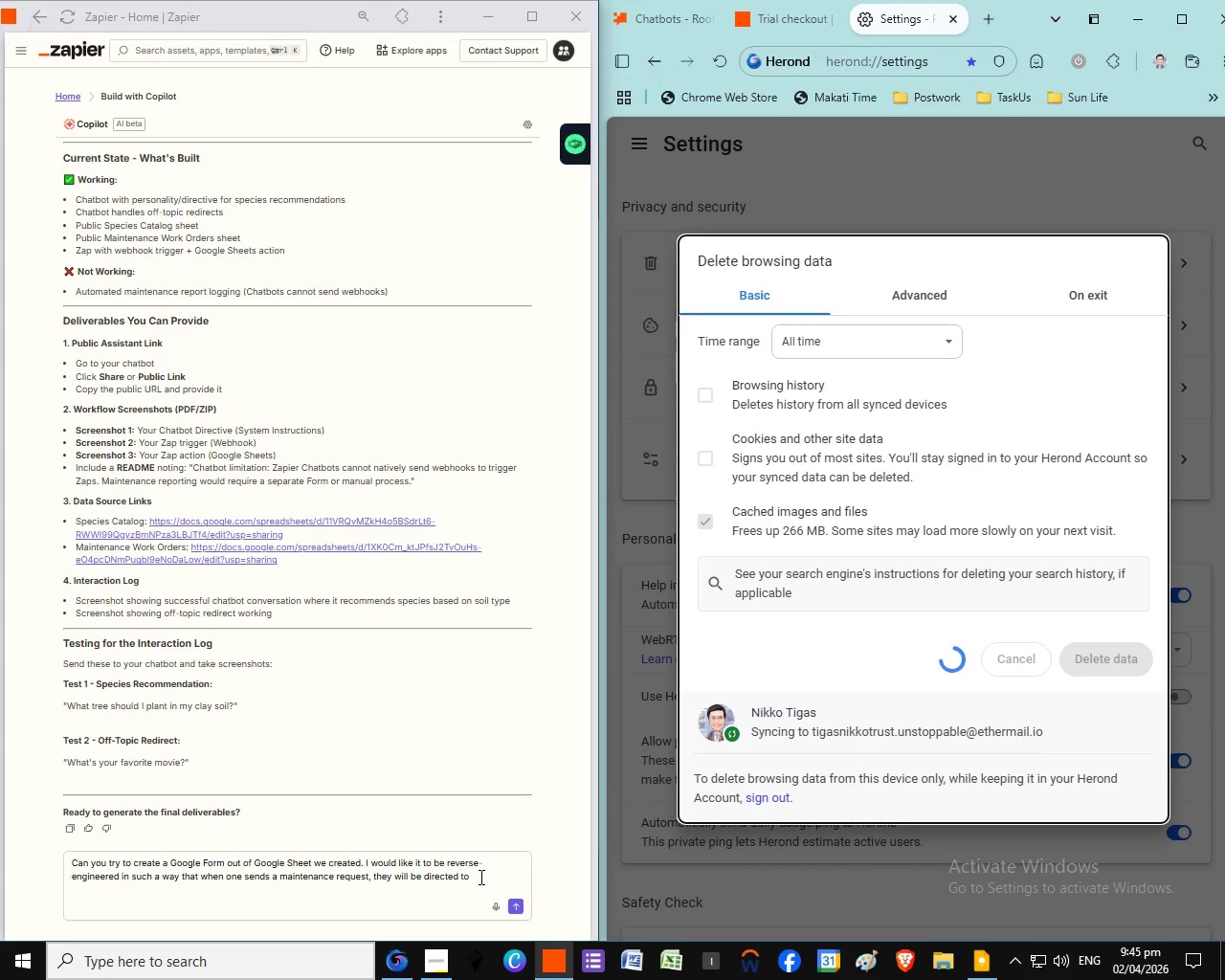 
left_click([472, 876])
 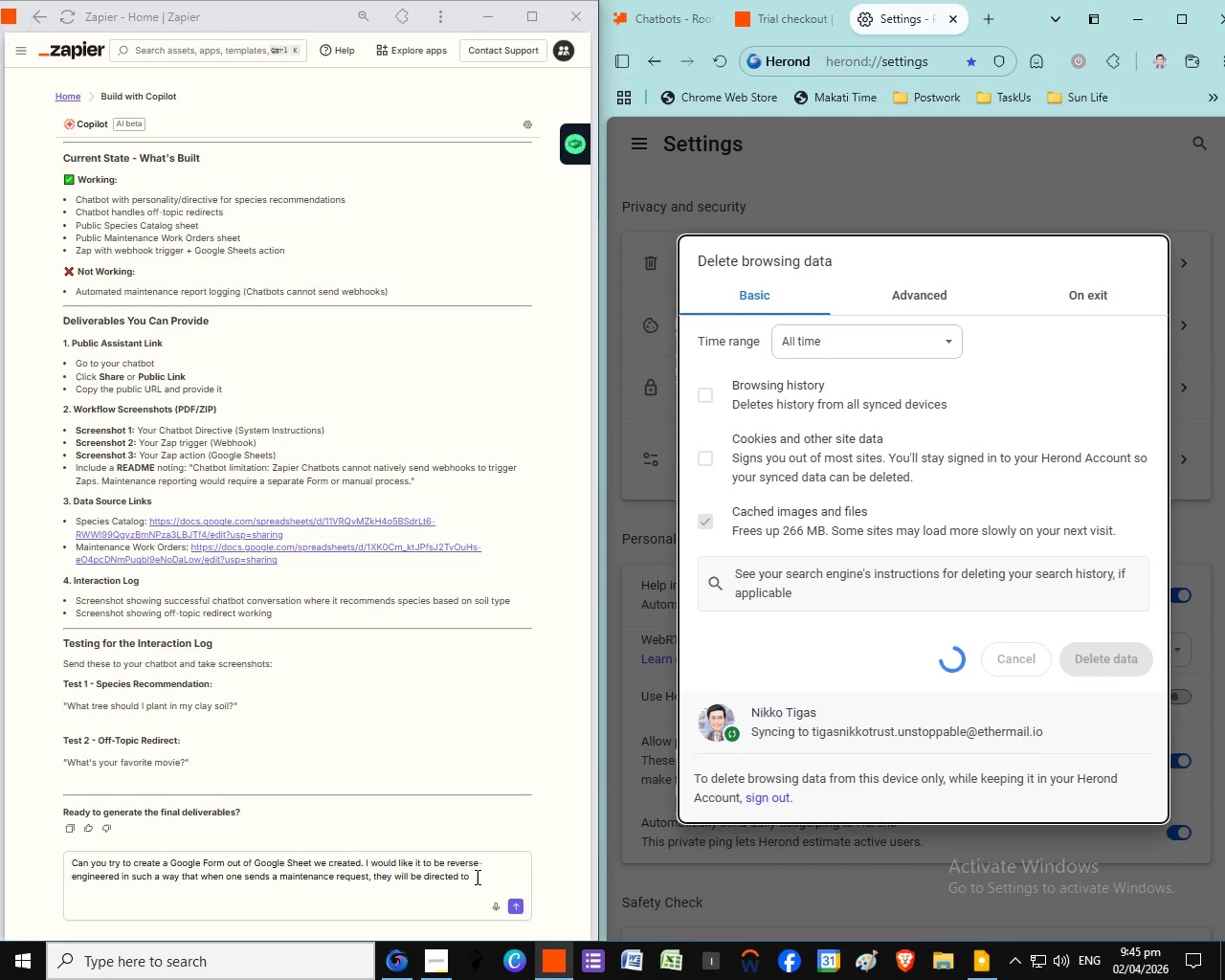 
left_click([479, 877])
 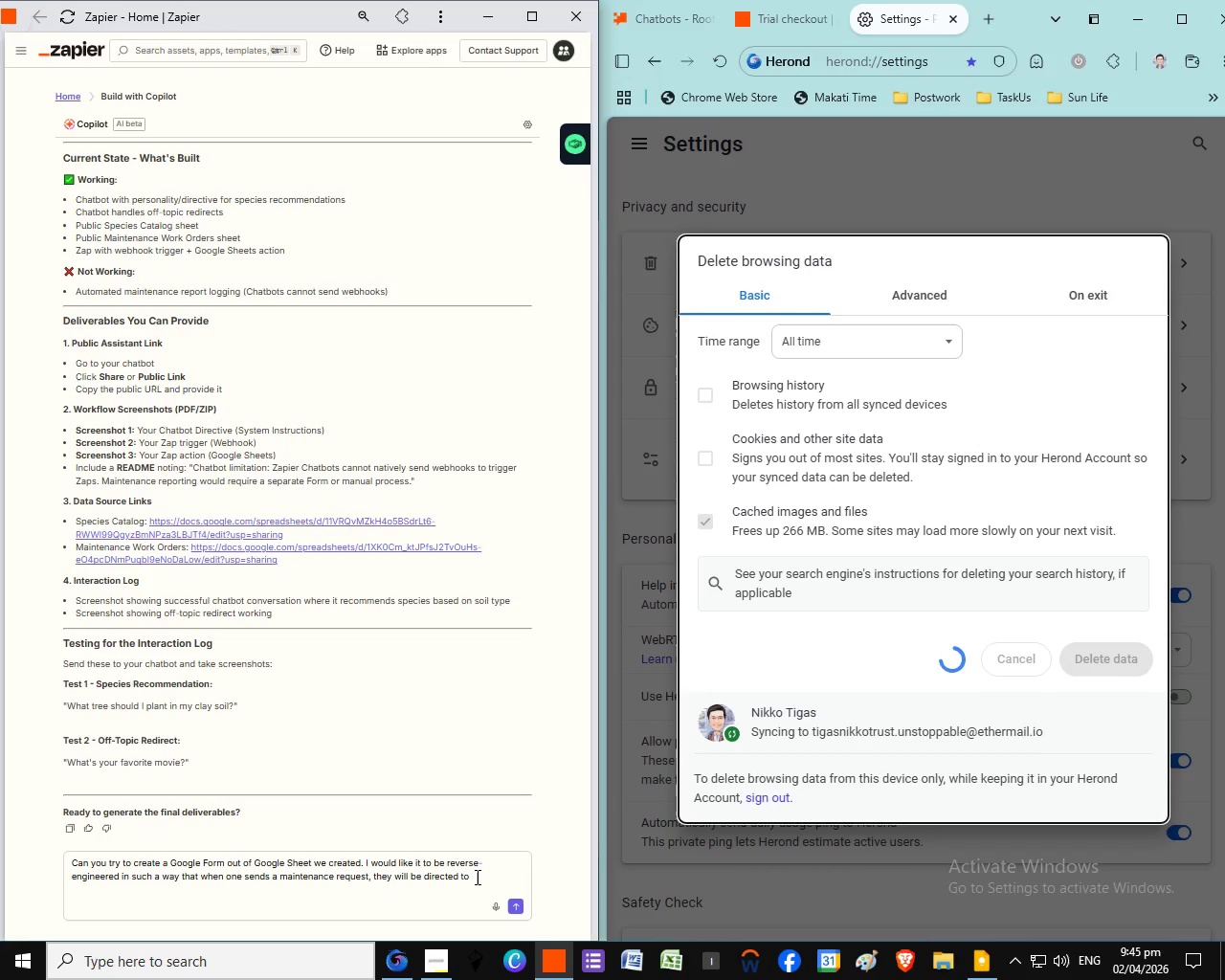 
left_click([476, 877])
 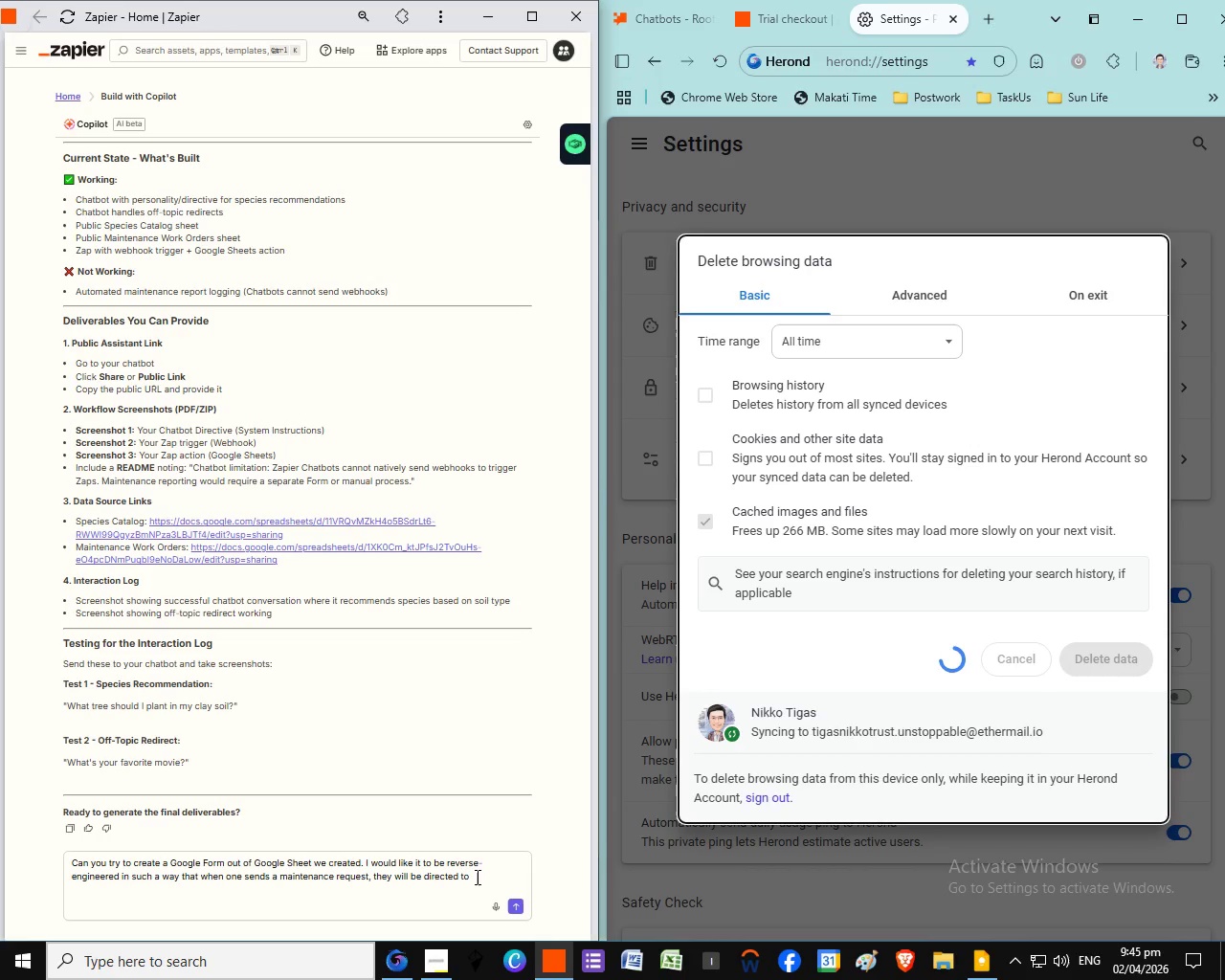 
left_click([476, 877])
 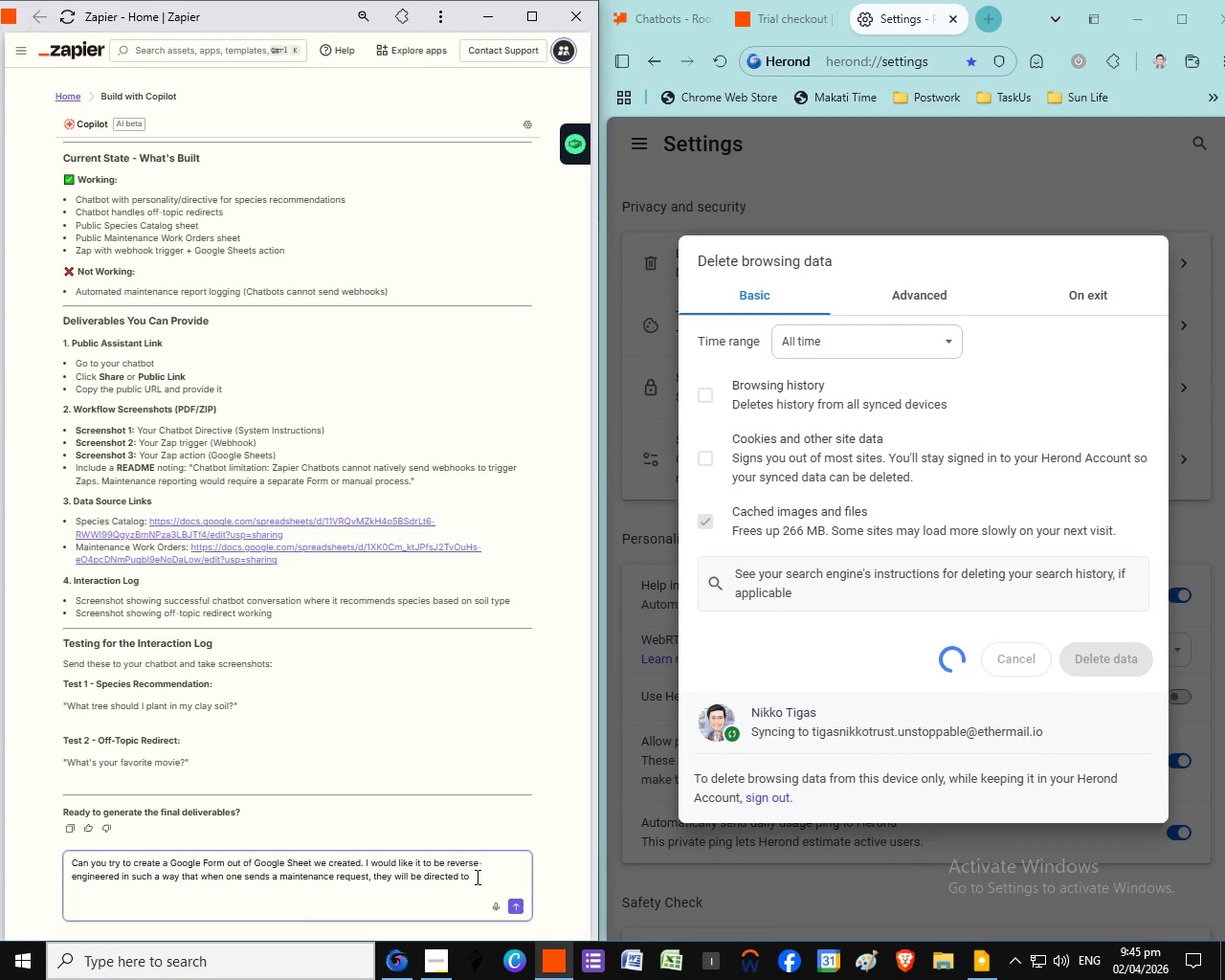 
type(fill out a Google Form that directly links to Google Sheet we already have.)
 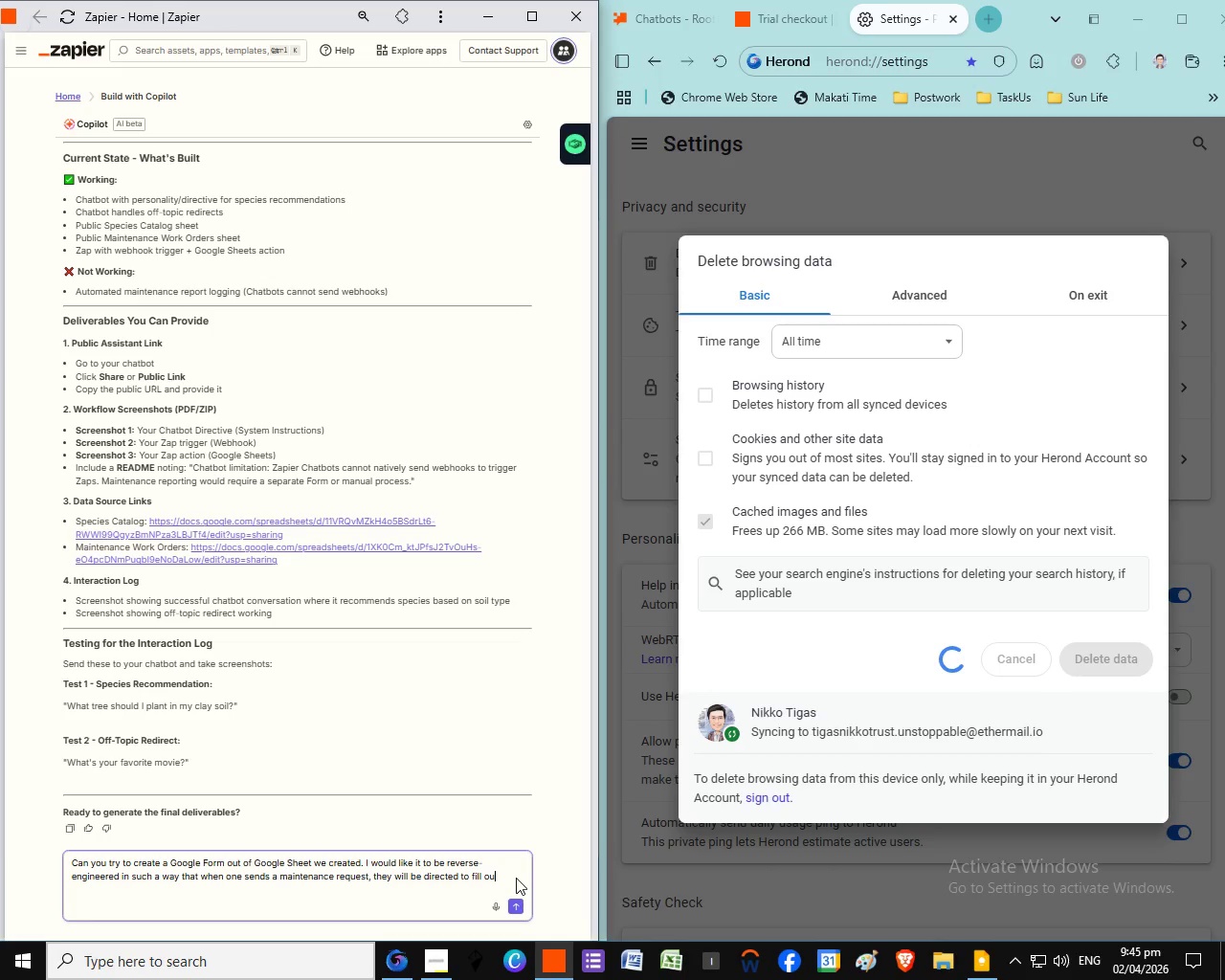 
scroll: coordinate [461, 771], scroll_direction: down, amount: 5.0
 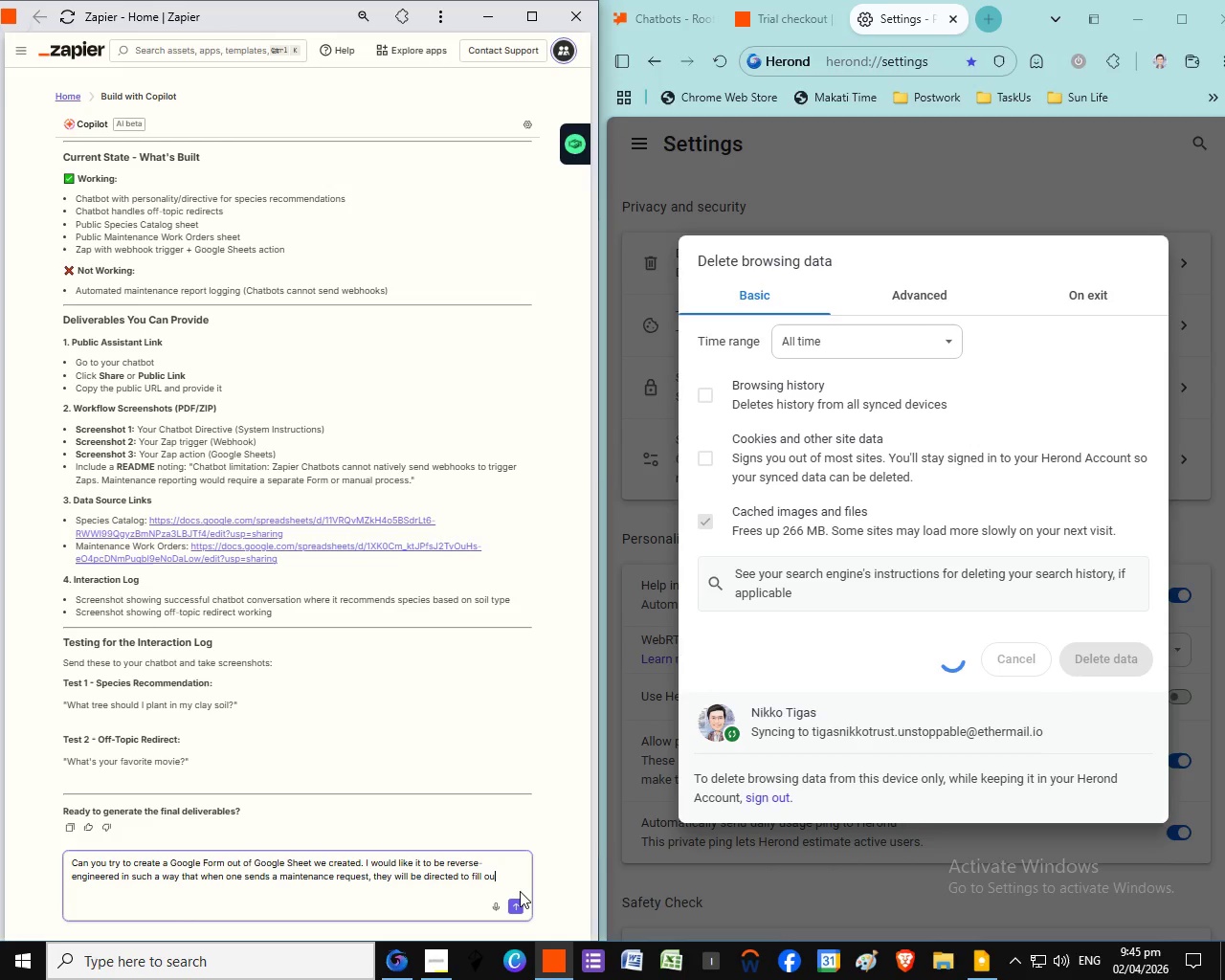 
wait(16.36)
 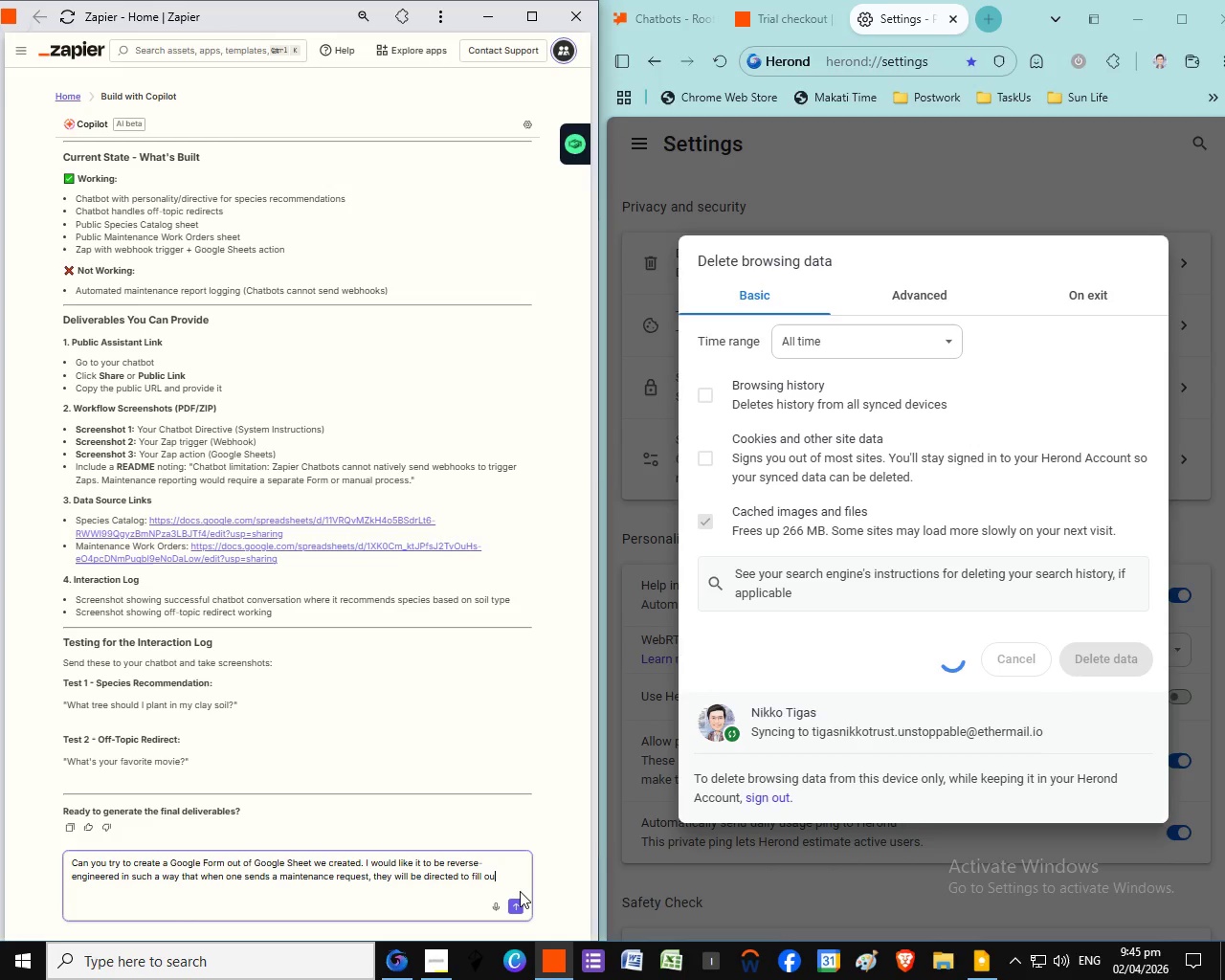 
scroll: coordinate [546, 815], scroll_direction: down, amount: 8.0
 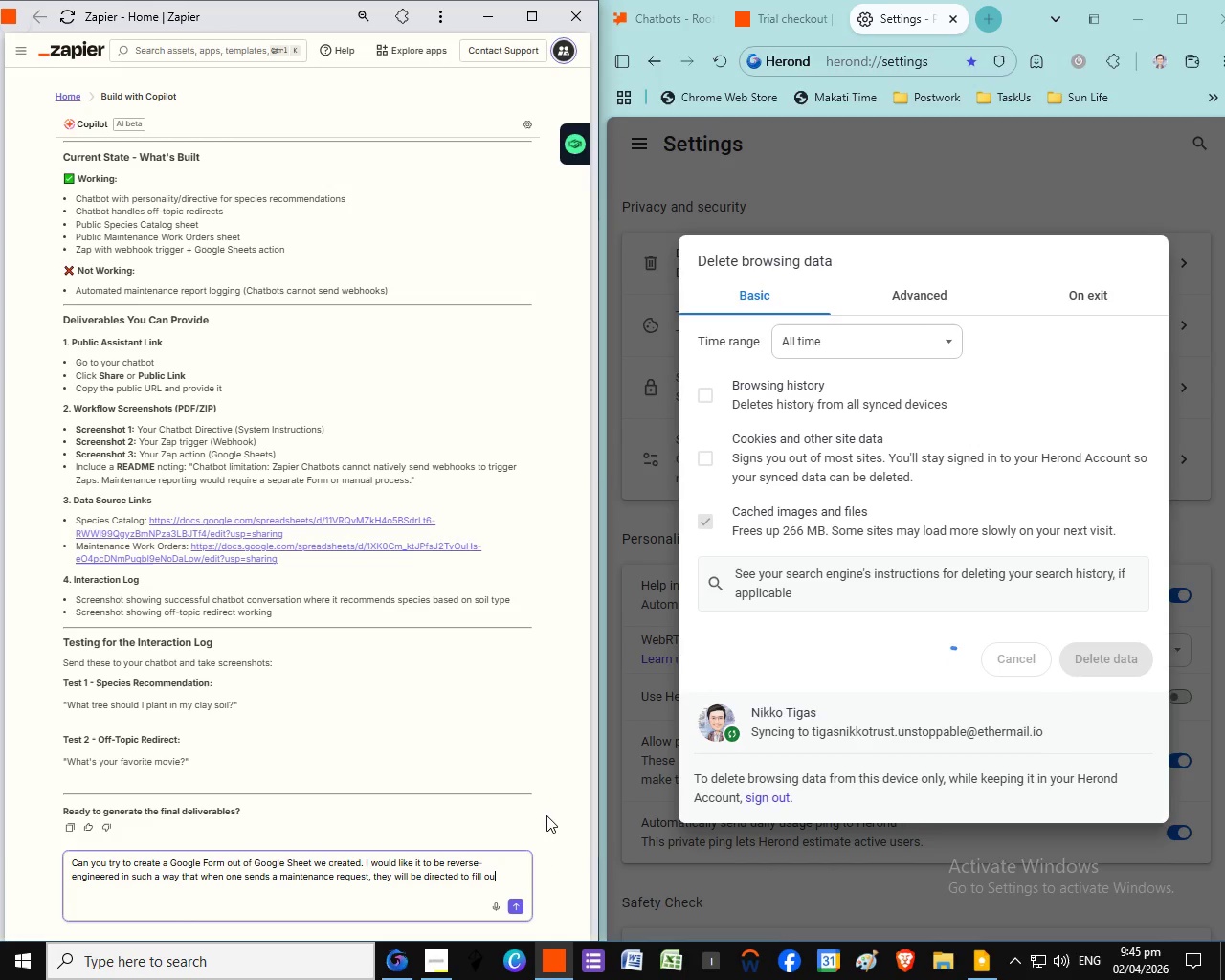 
scroll: coordinate [546, 815], scroll_direction: down, amount: 2.0
 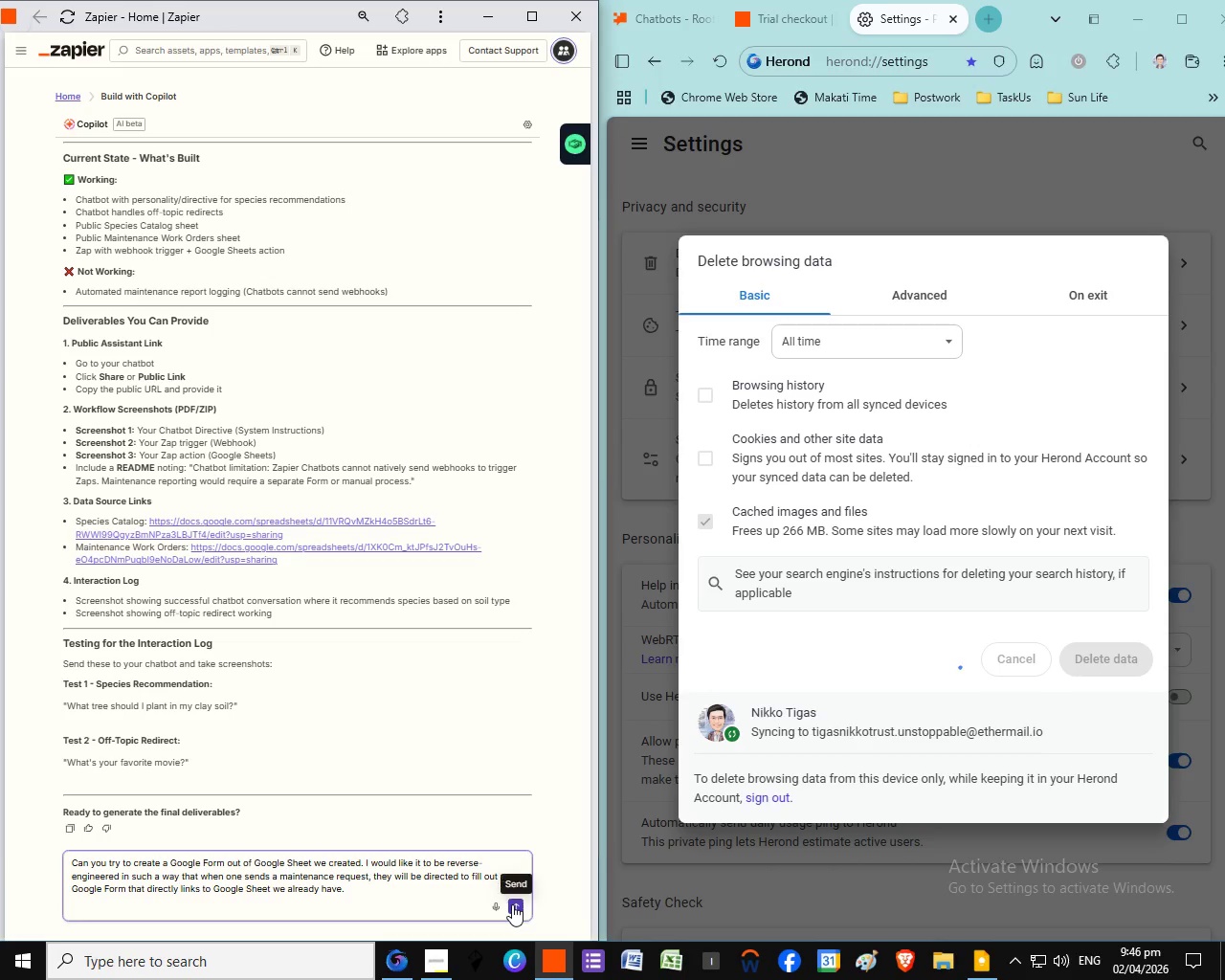 
left_click([512, 904])
 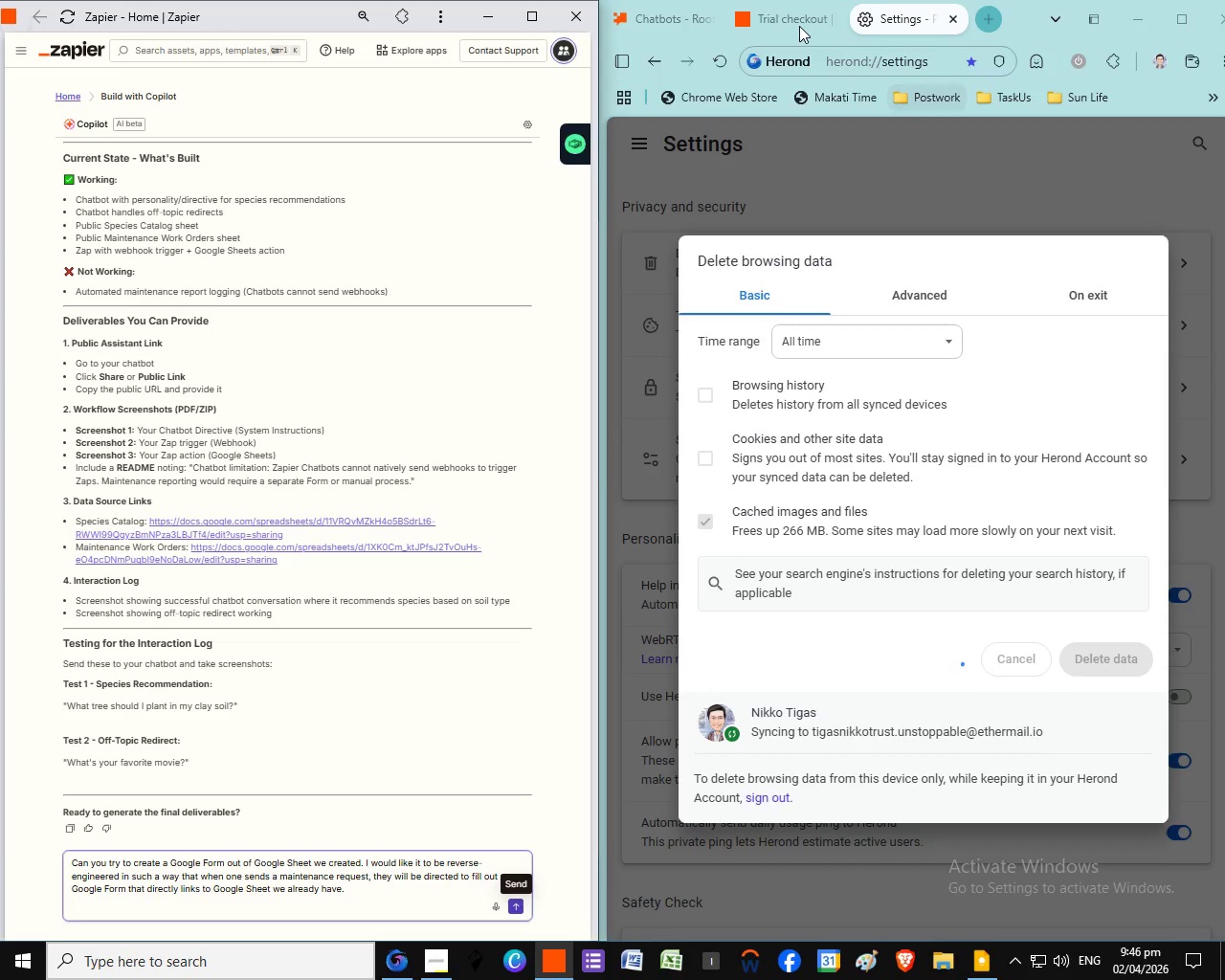 
wait(7.3)
 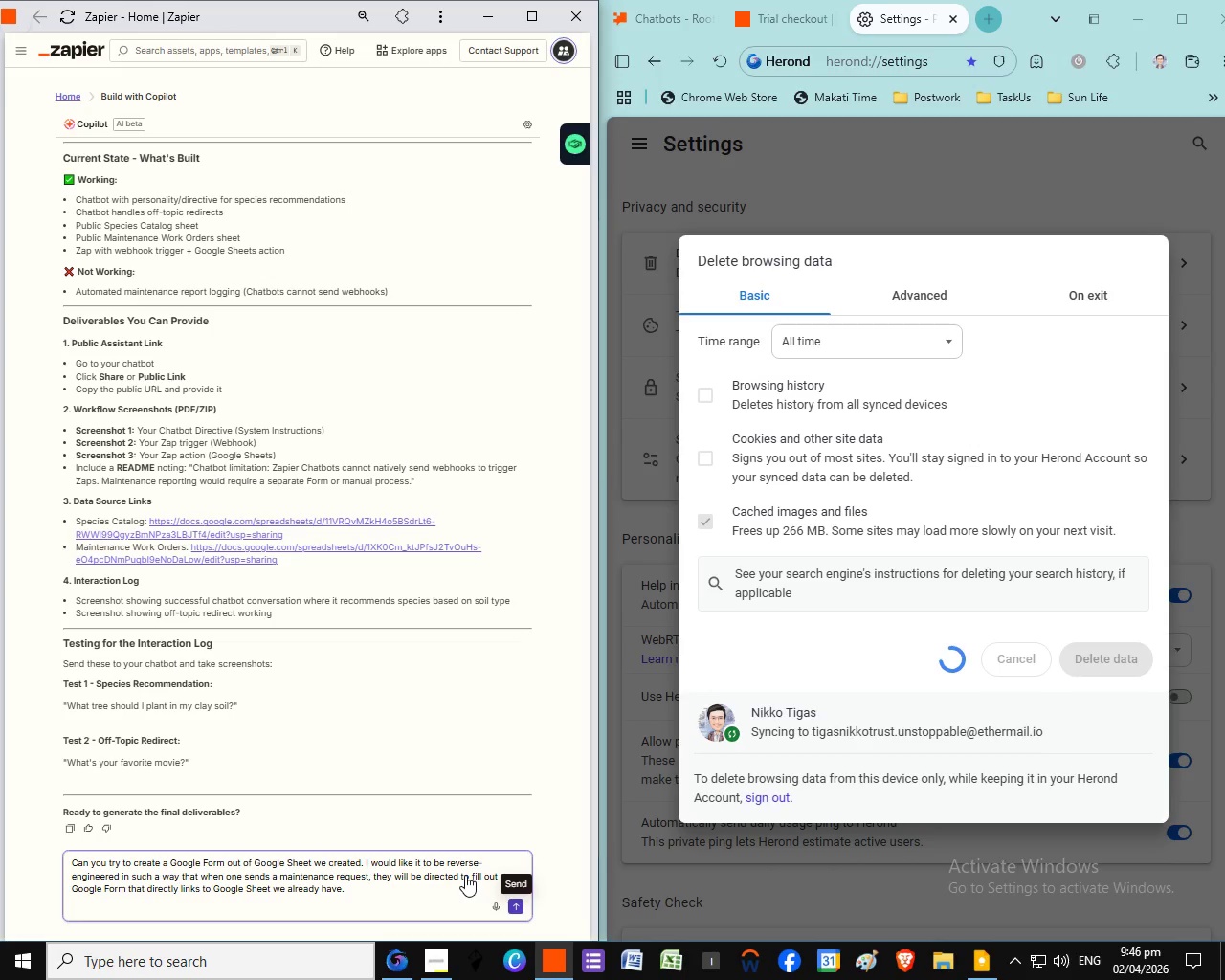 
left_click([793, 23])
 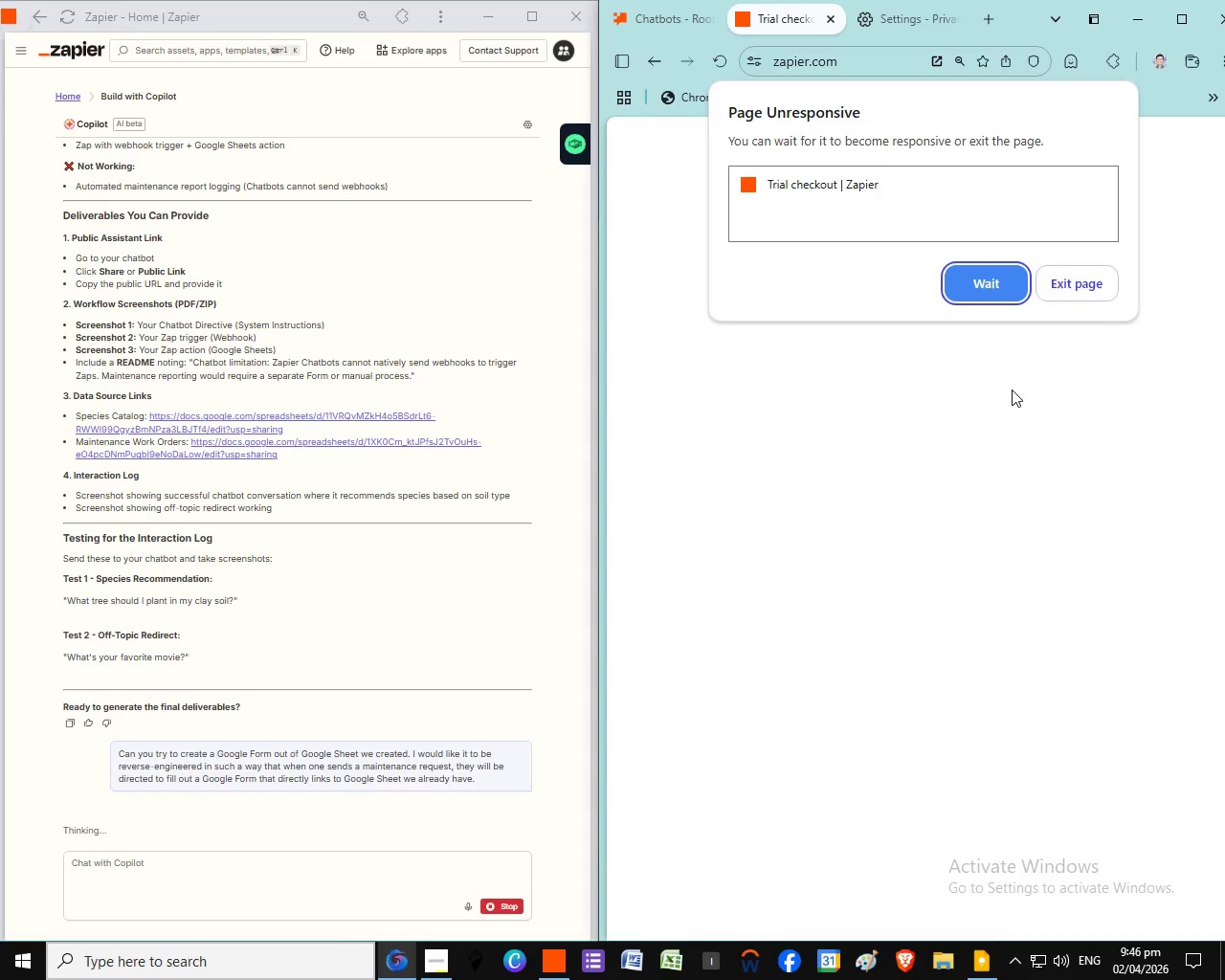 
wait(46.78)
 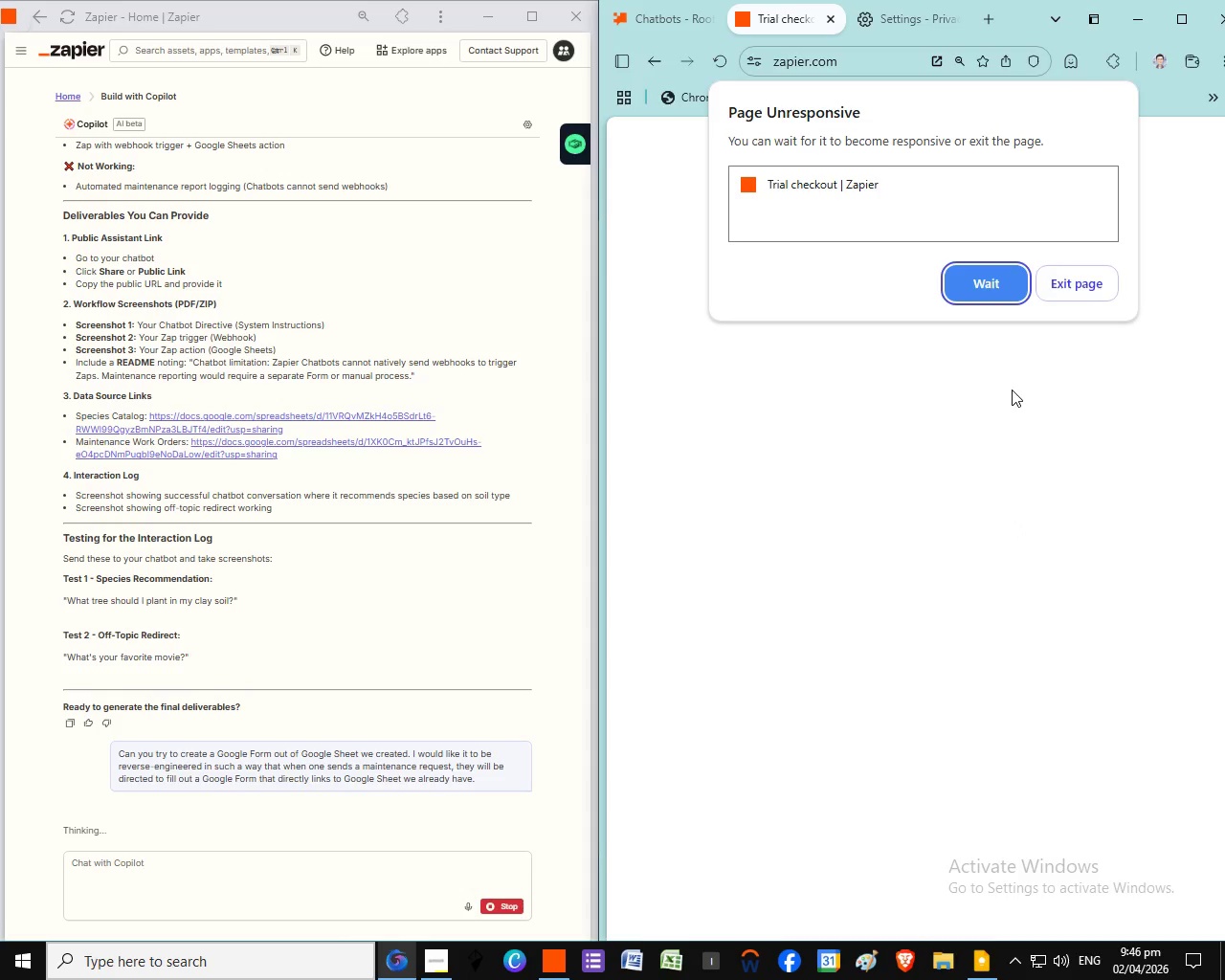 
left_click([1079, 294])
 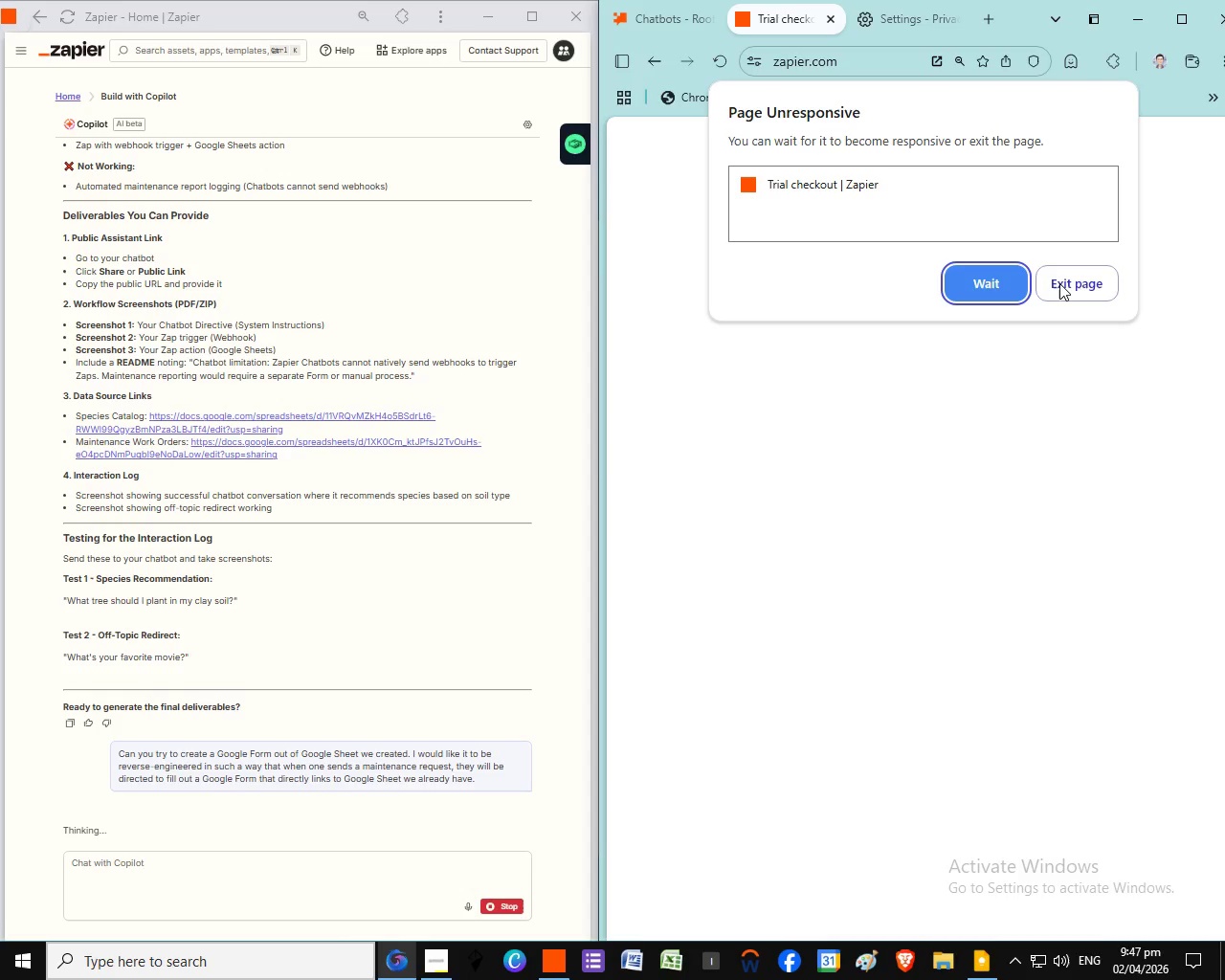 
left_click([1059, 283])
 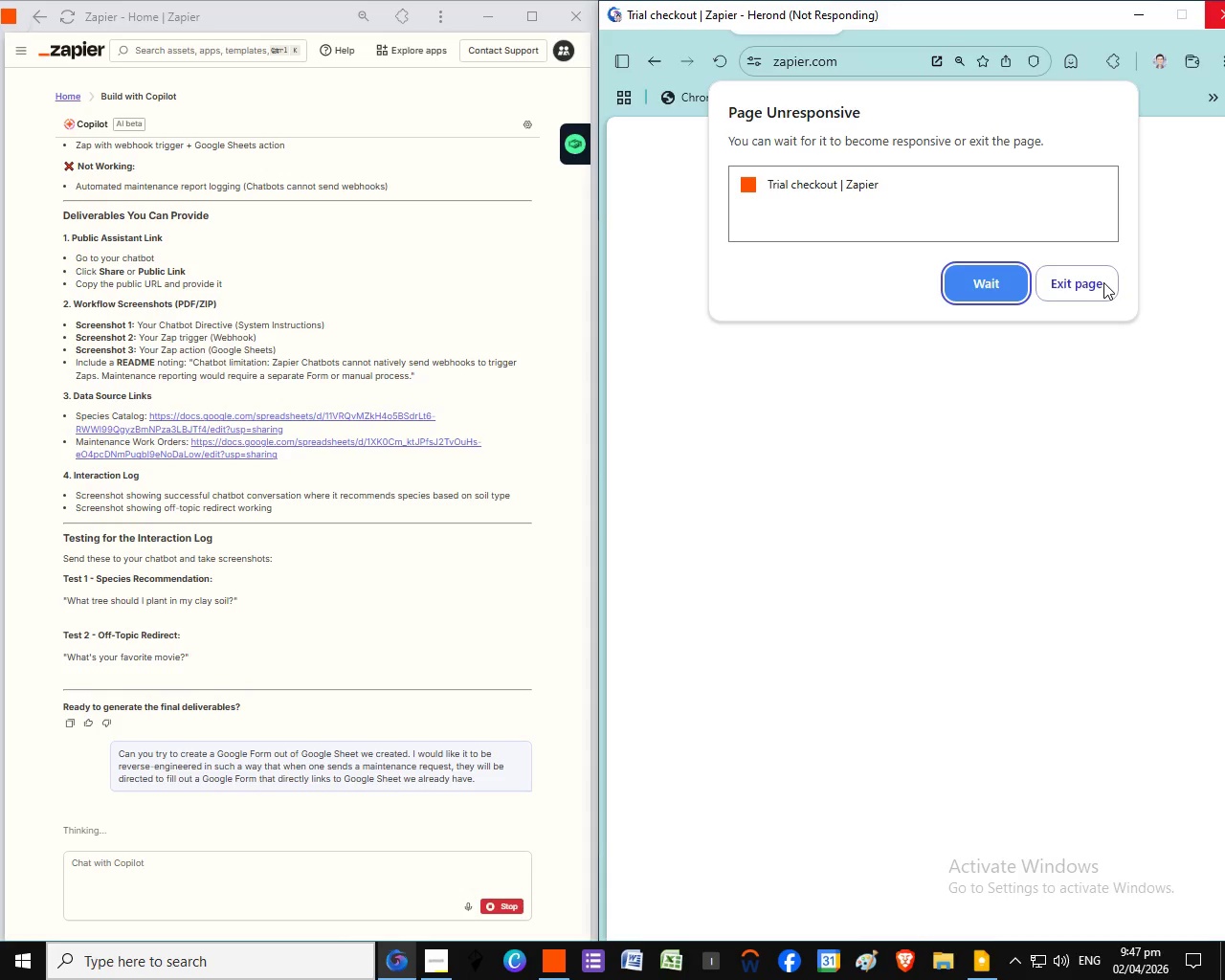 
left_click_drag(start_coordinate=[1103, 282], to_coordinate=[1068, 290])
 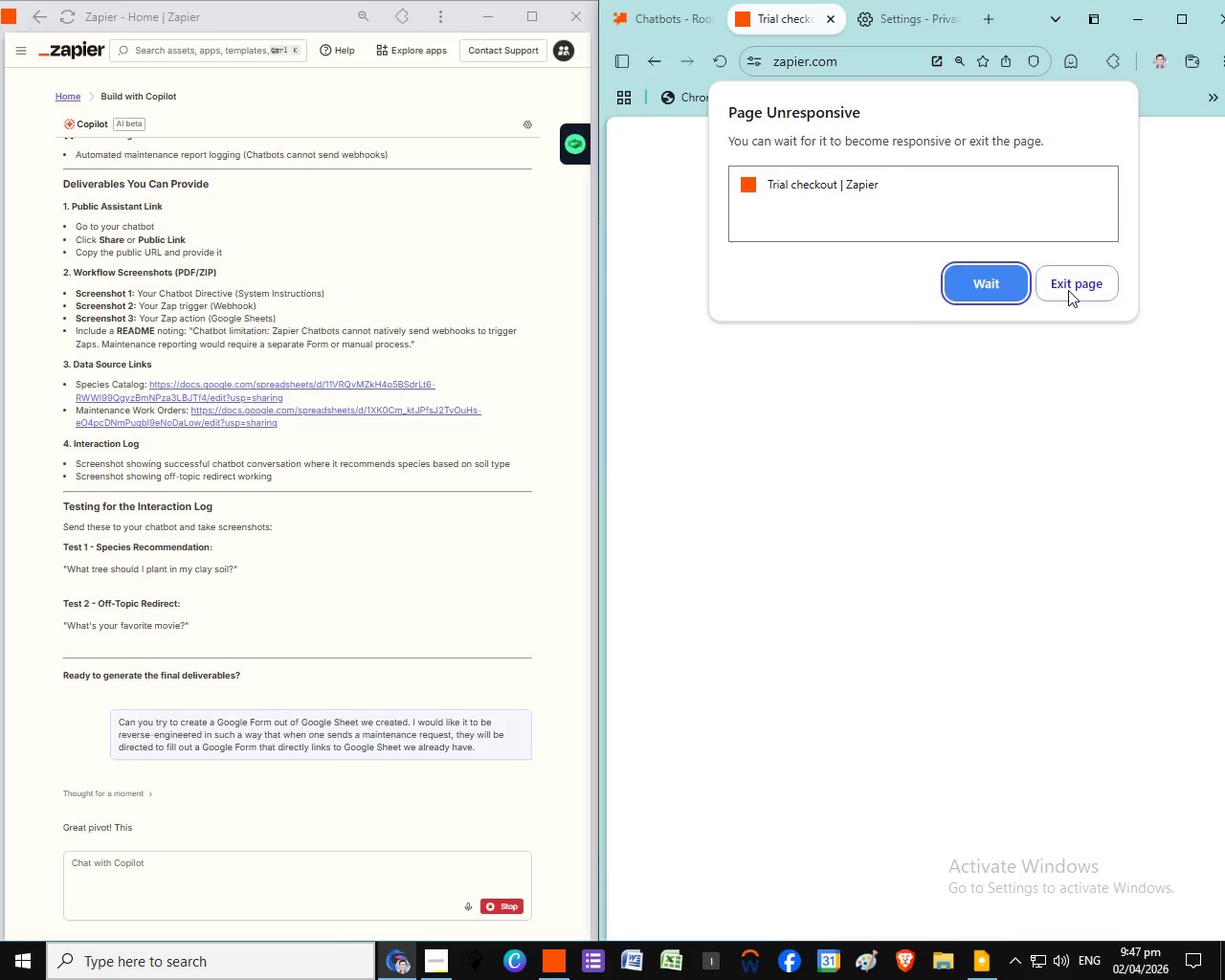 
left_click([1068, 290])
 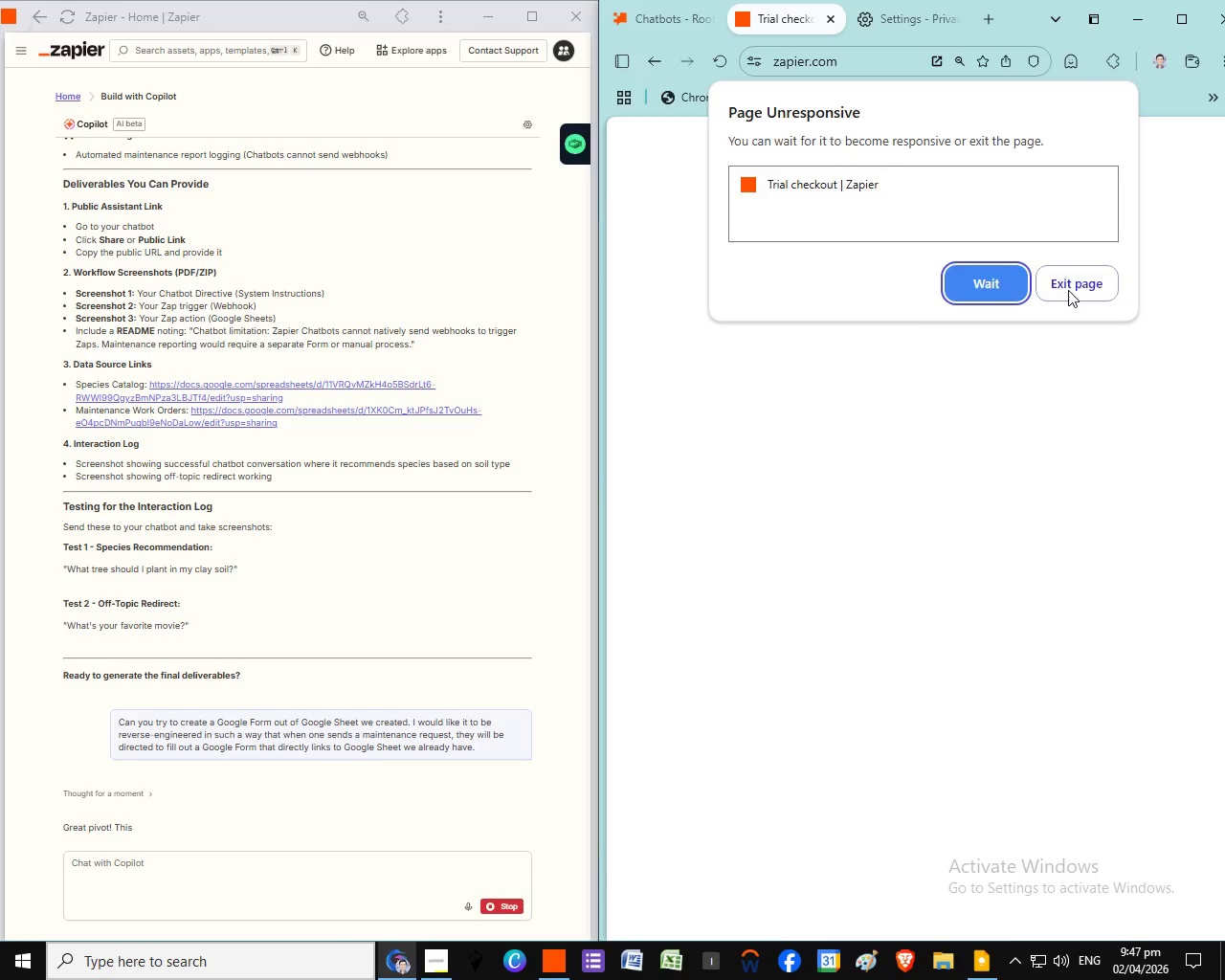 
left_click([1068, 289])
 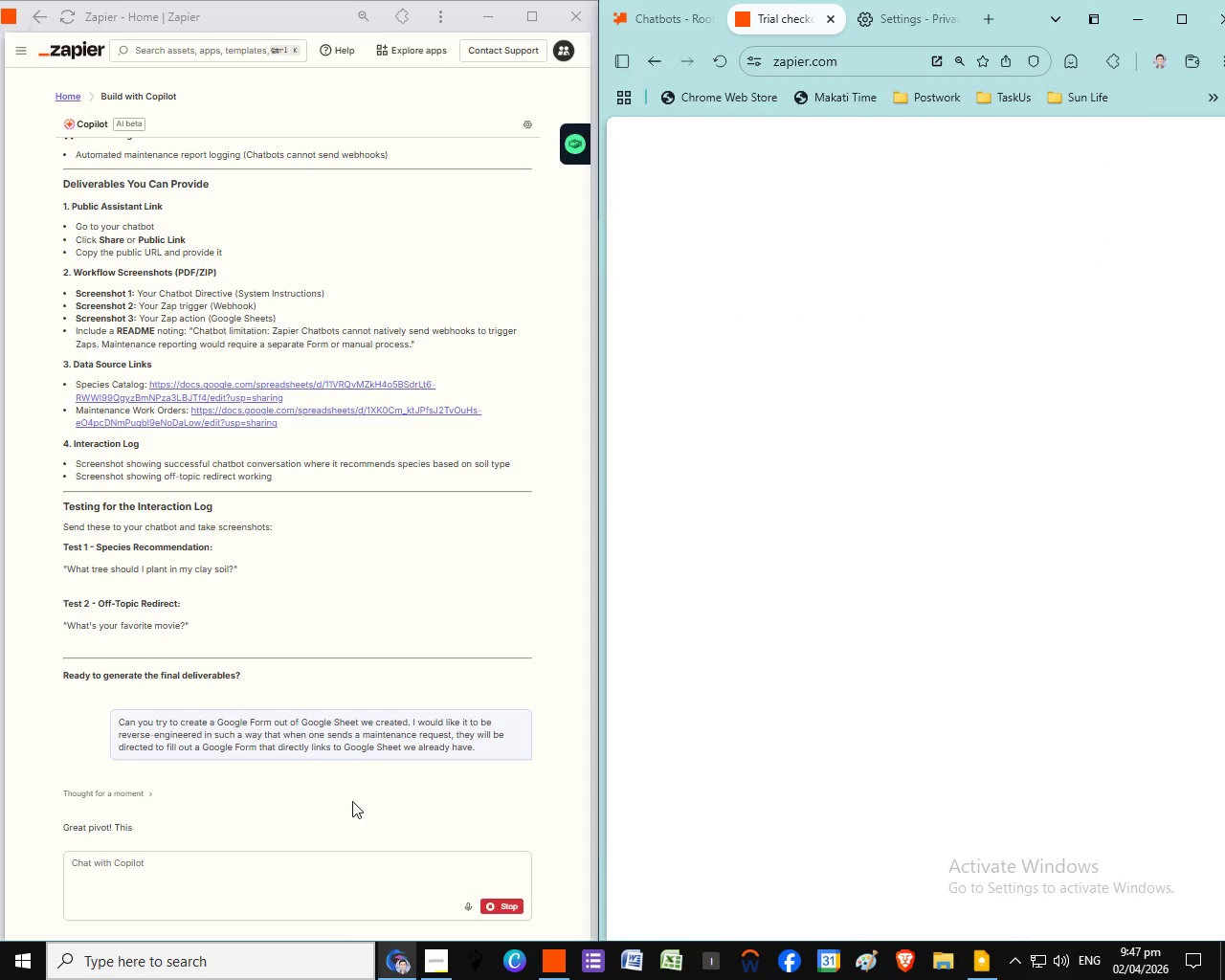 
scroll: coordinate [748, 632], scroll_direction: down, amount: 36.0
 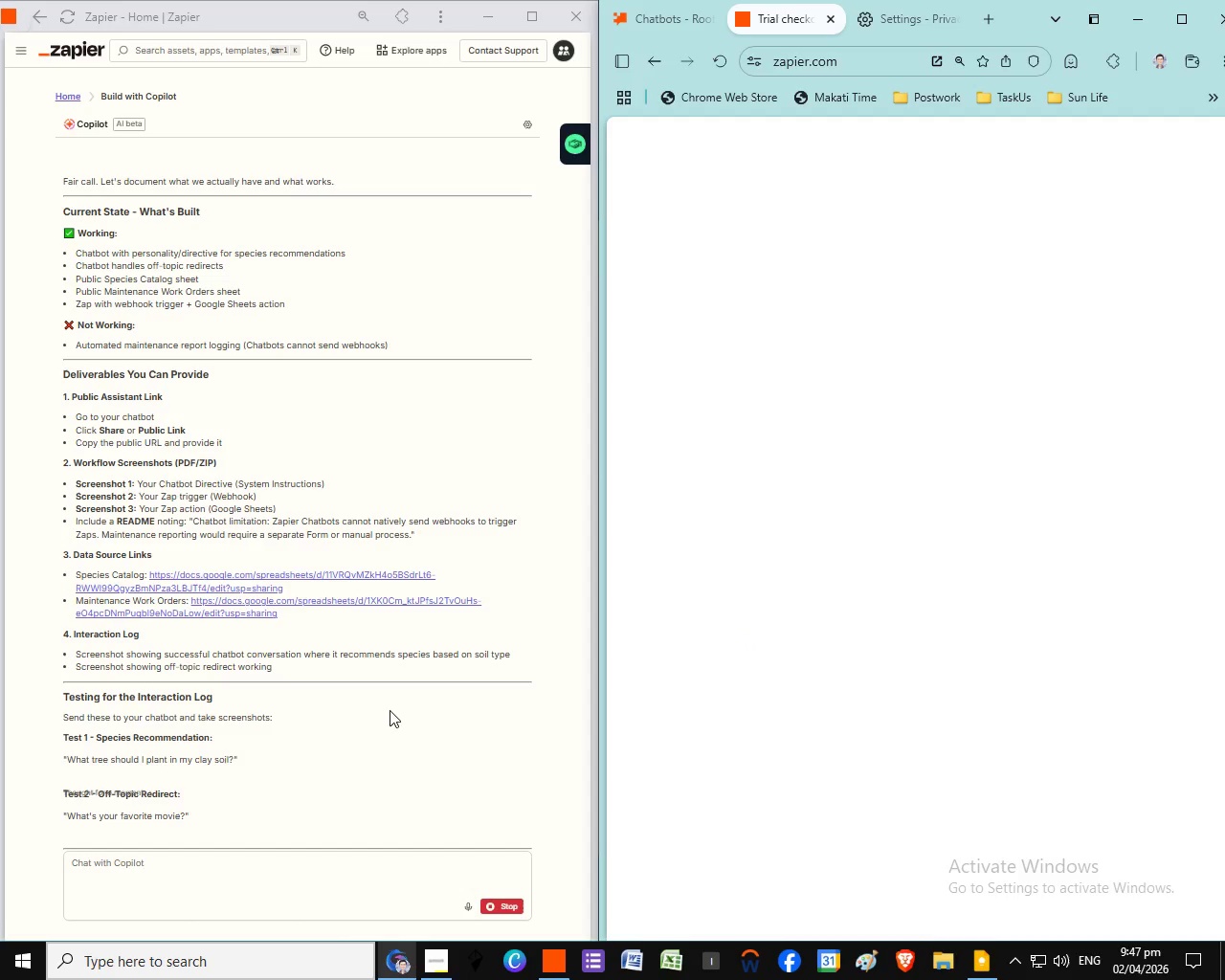 
wait(6.31)
 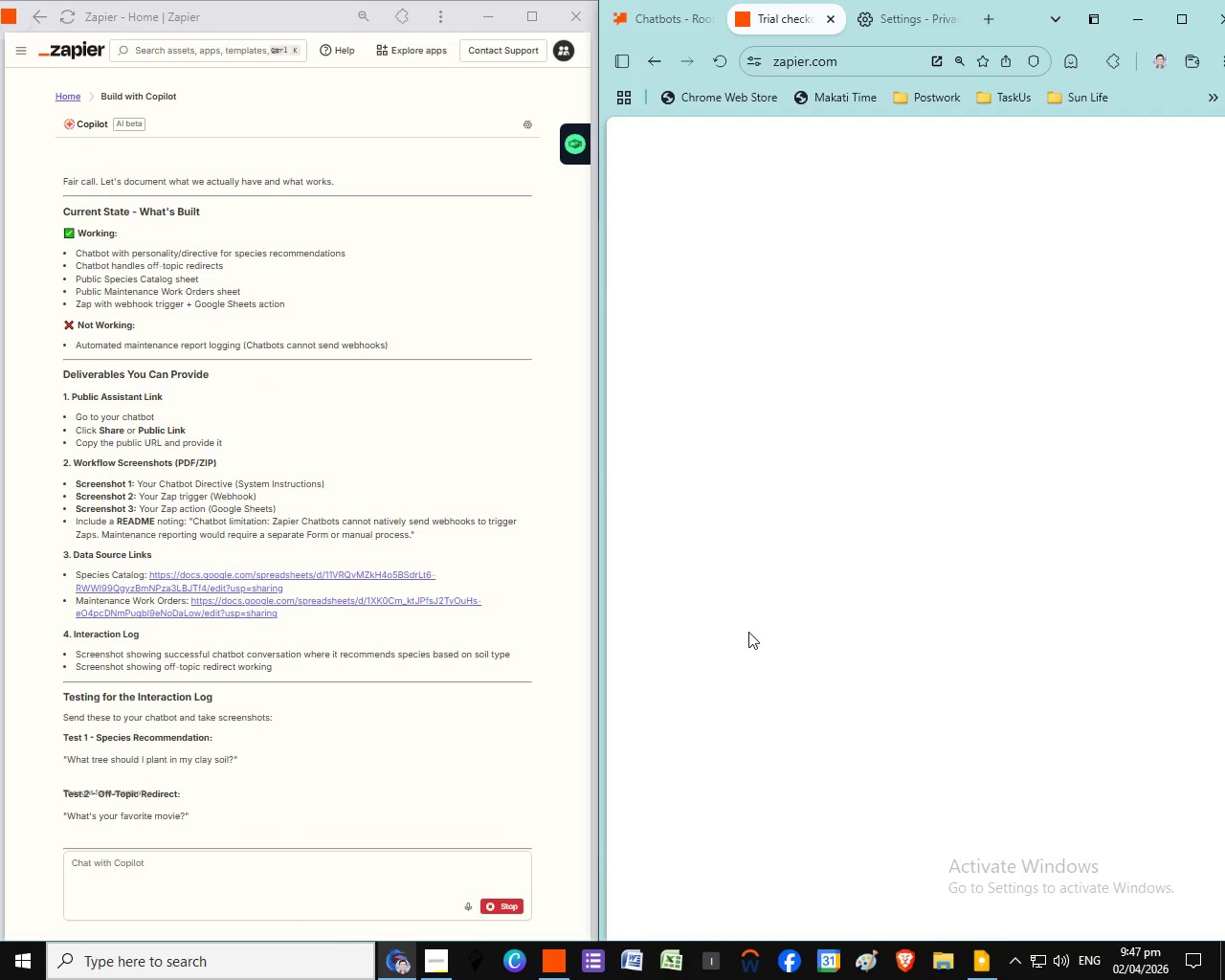 
left_click([979, 283])
 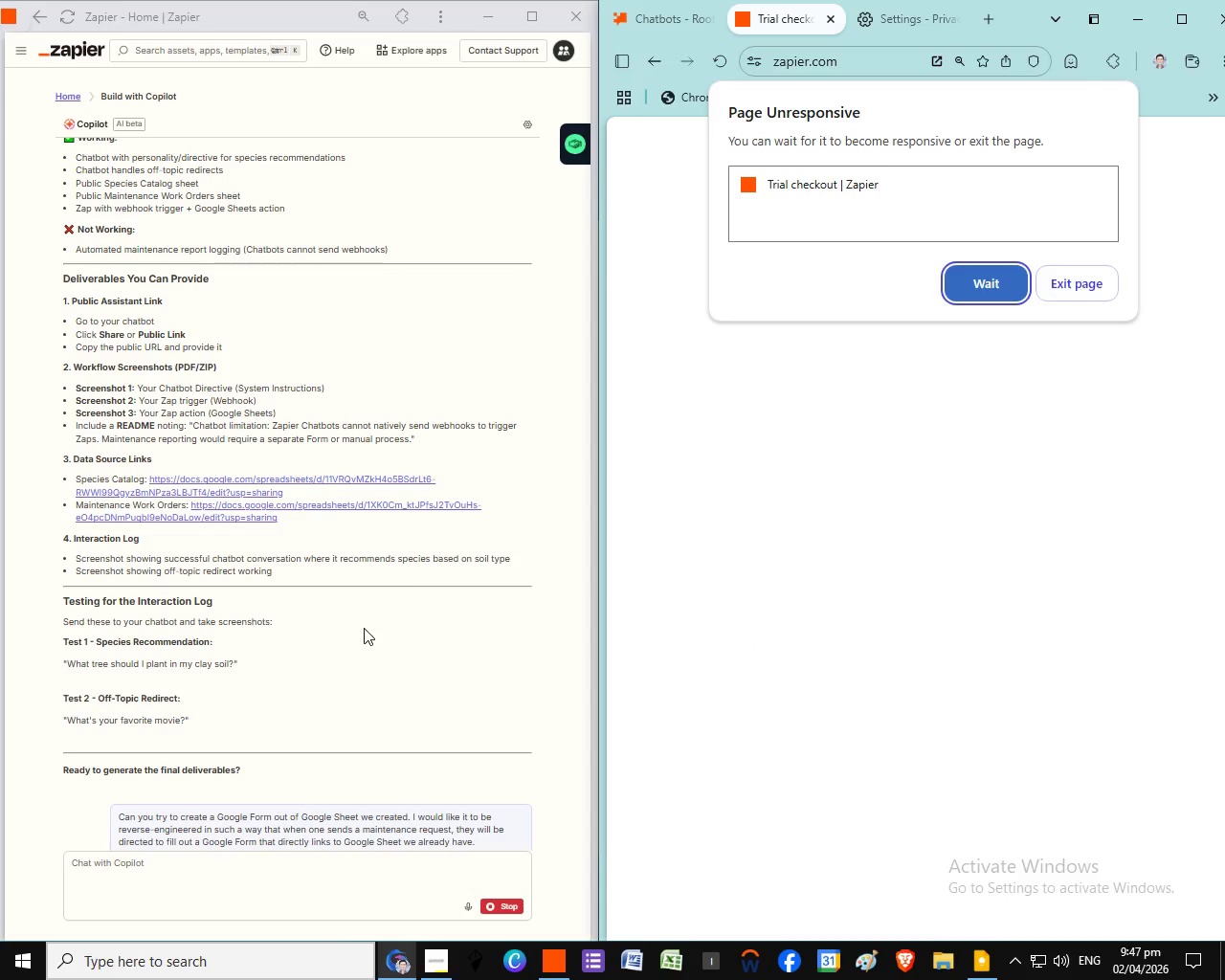 
left_click([996, 297])
 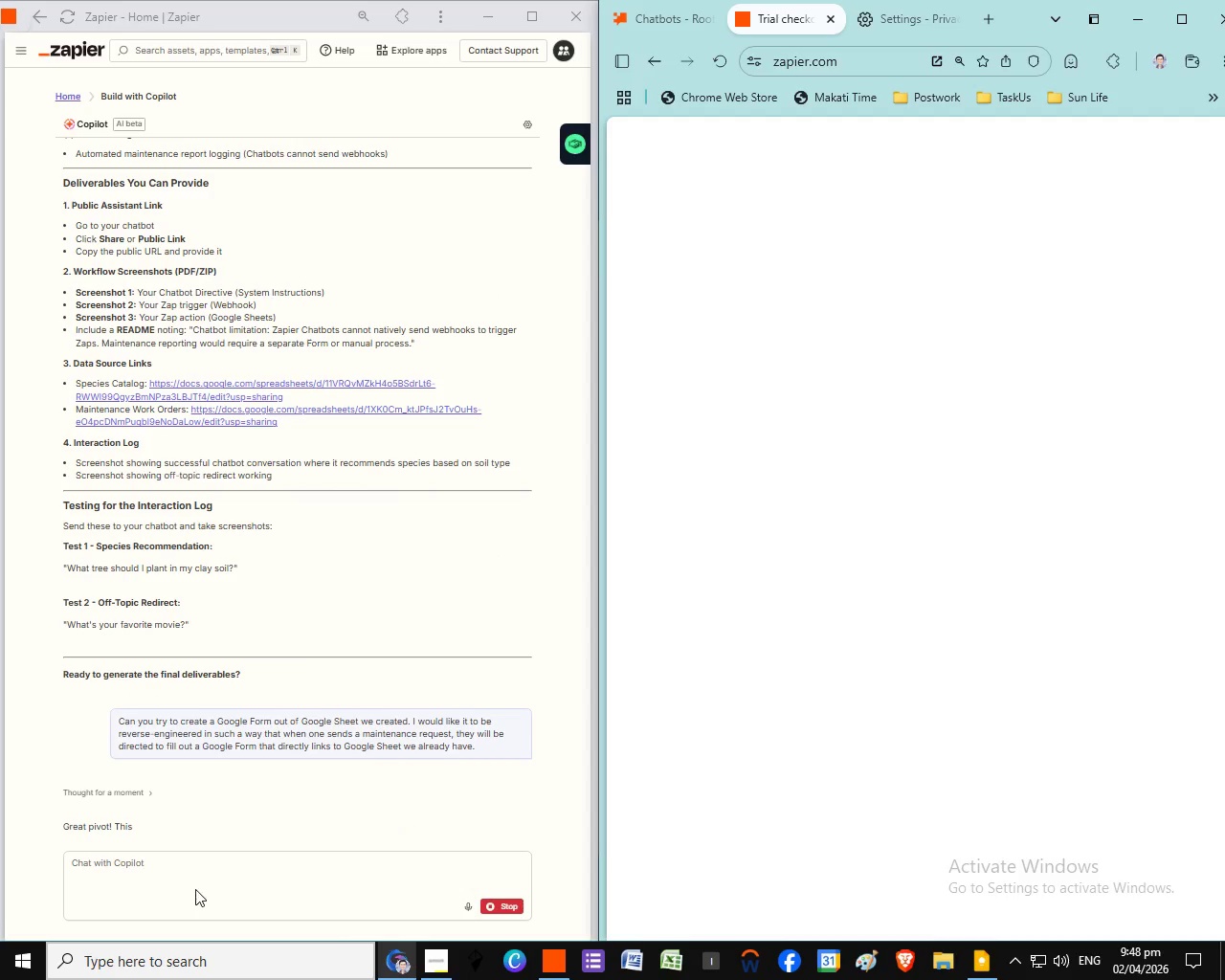 
scroll: coordinate [744, 610], scroll_direction: down, amount: 29.0
 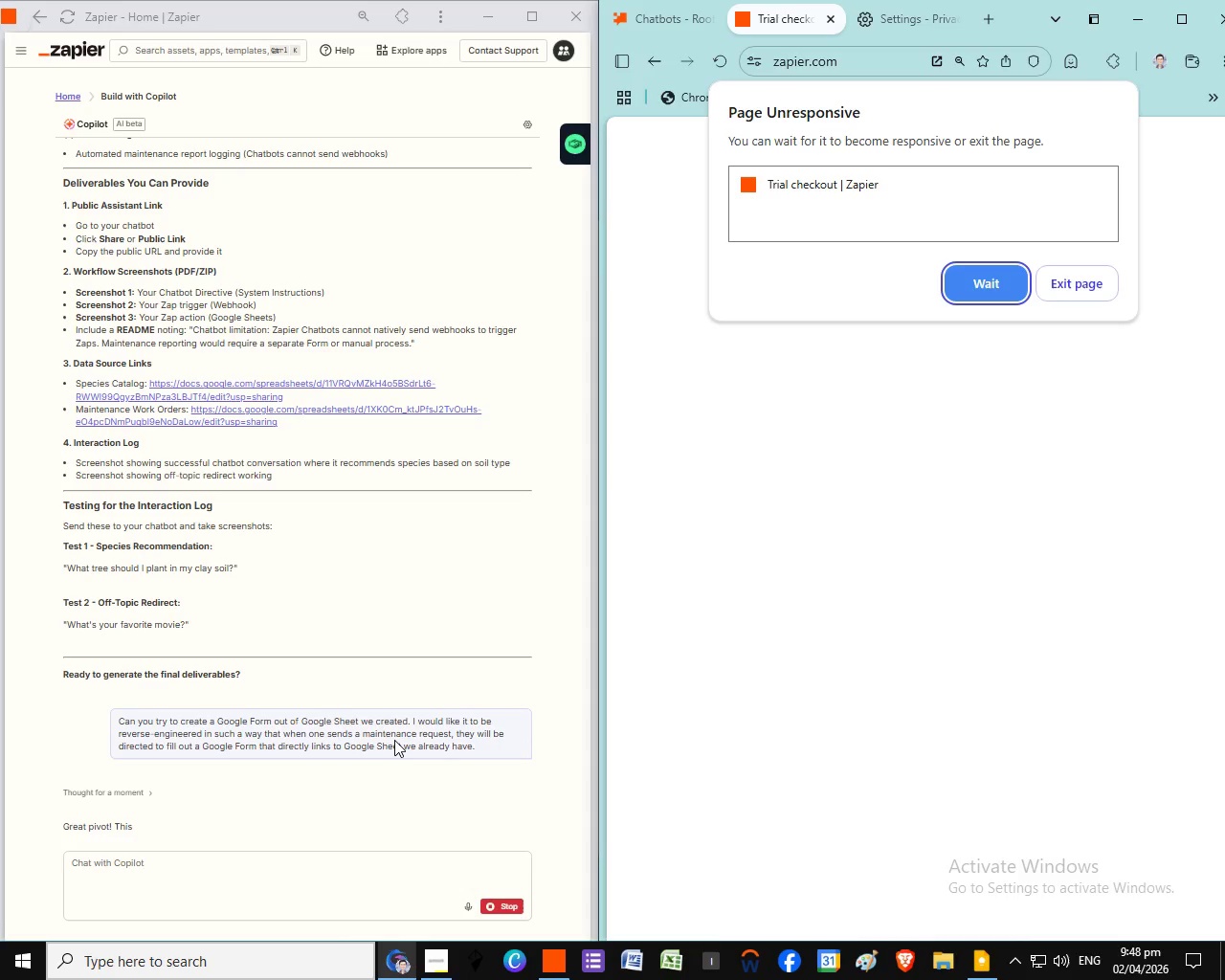 
left_click([1059, 281])
 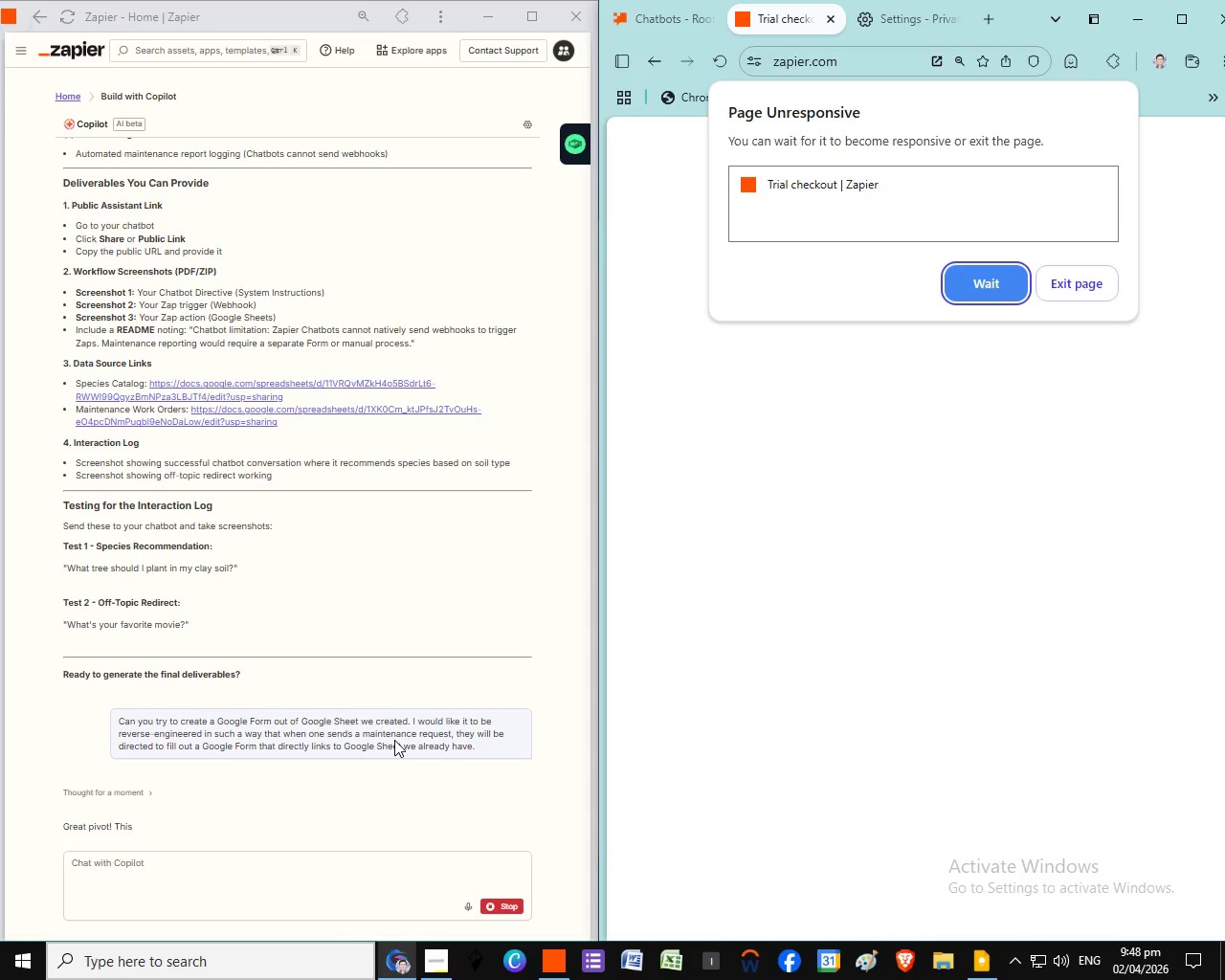 
scroll: coordinate [395, 744], scroll_direction: down, amount: 2.0
 